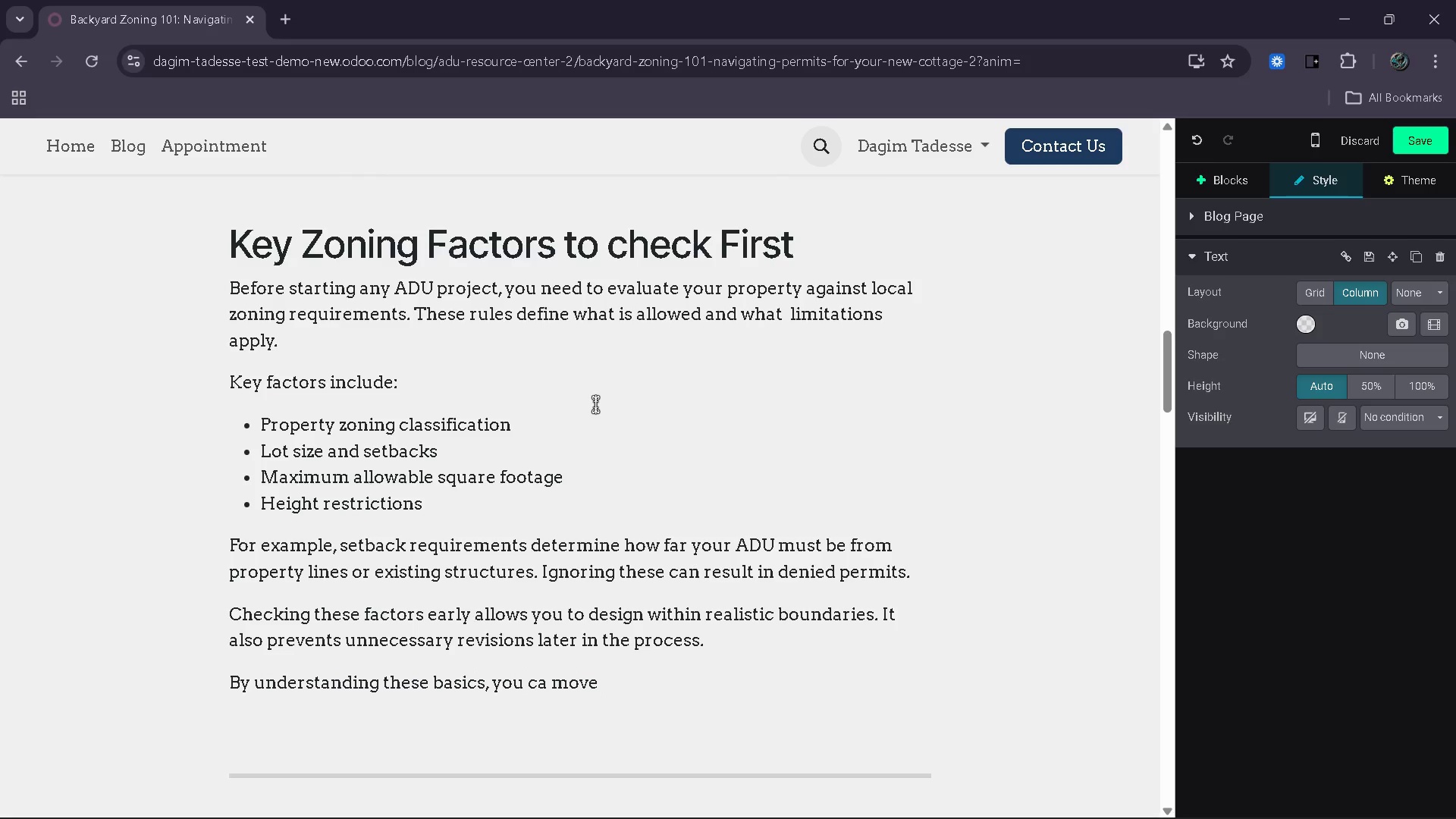 
type(forward with a plan that aligns with local regulations.)
 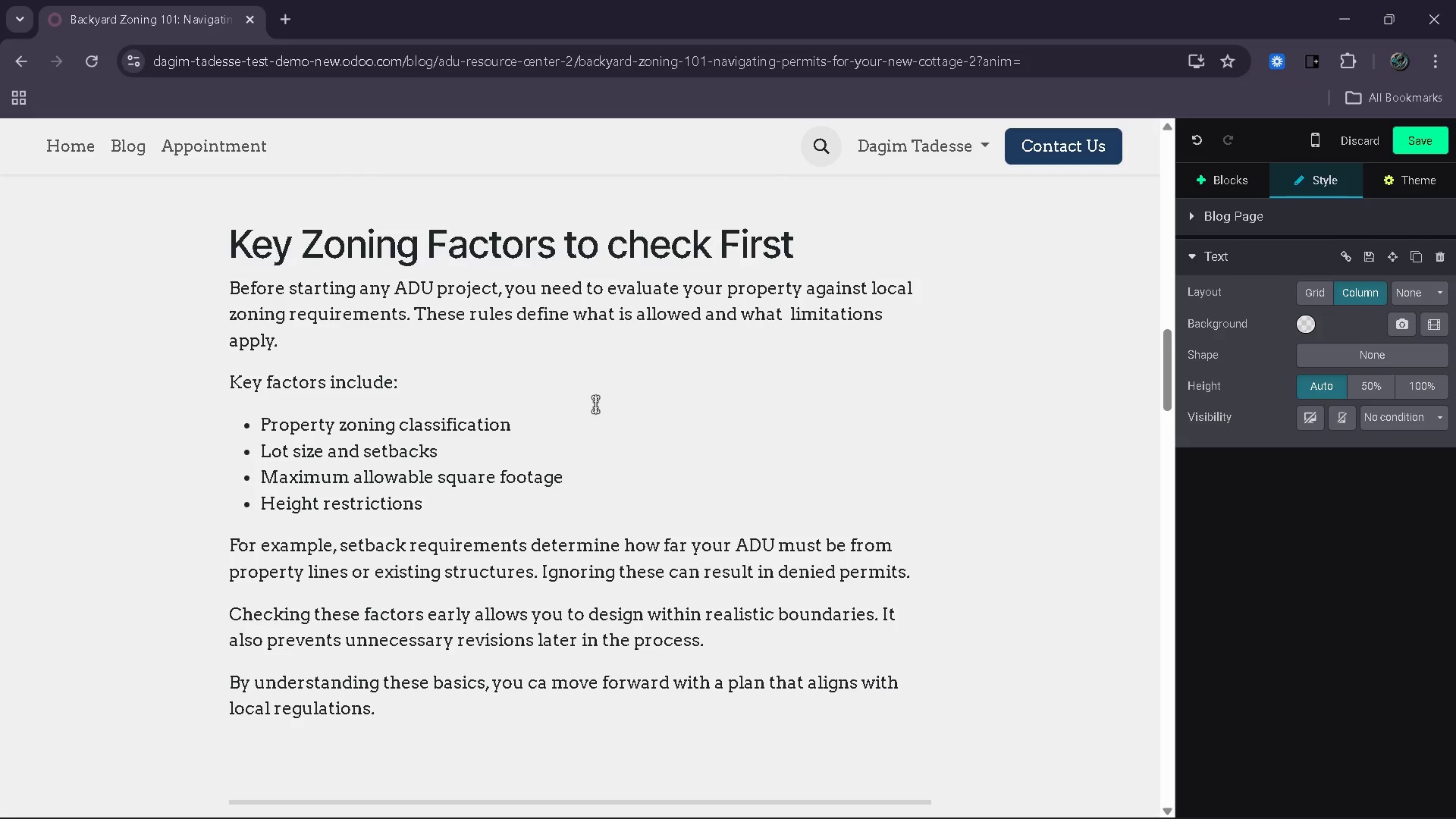 
scroll: coordinate [573, 400], scroll_direction: down, amount: 5.0
 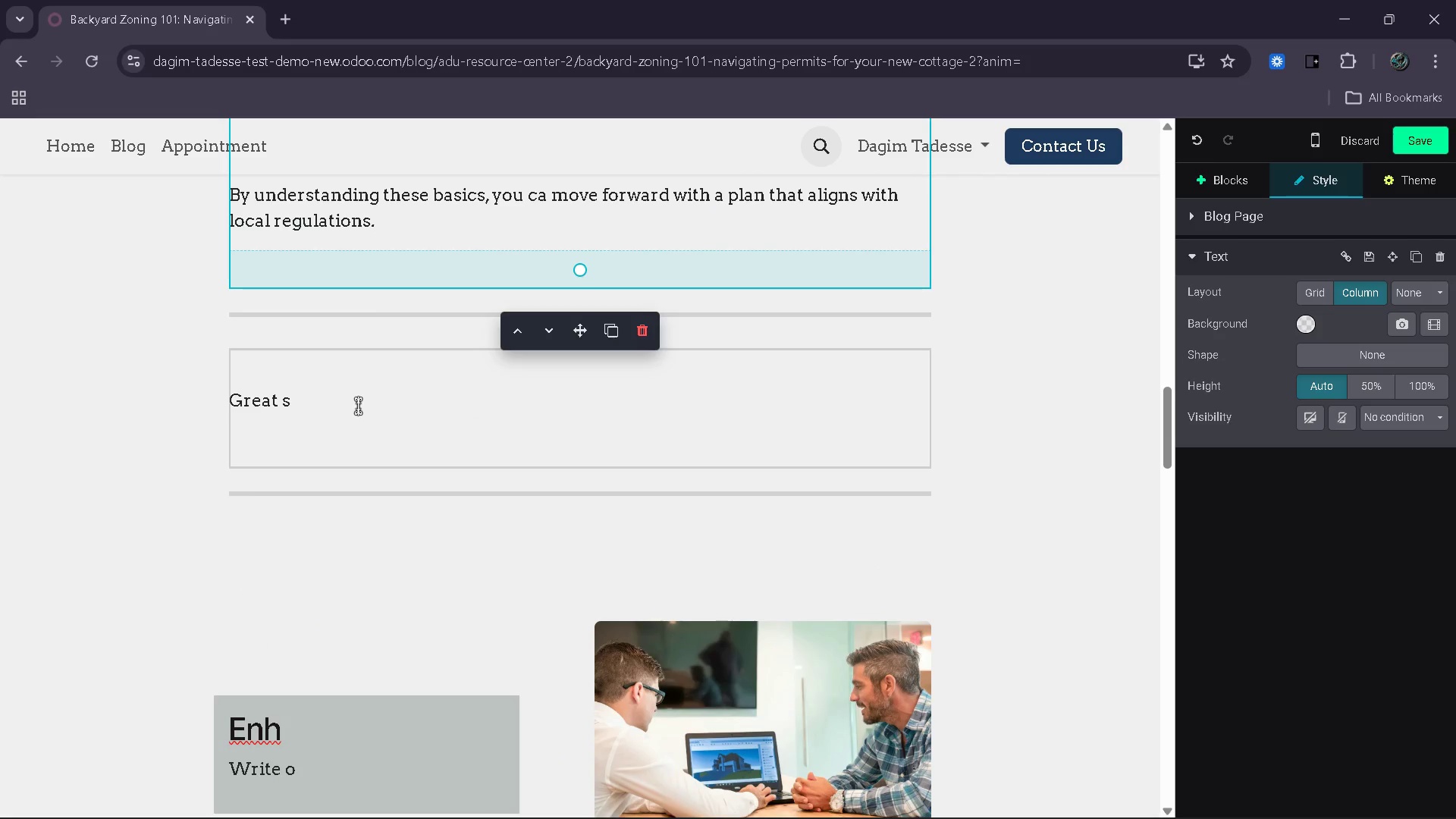 
left_click_drag(start_coordinate=[337, 404], to_coordinate=[231, 405])
 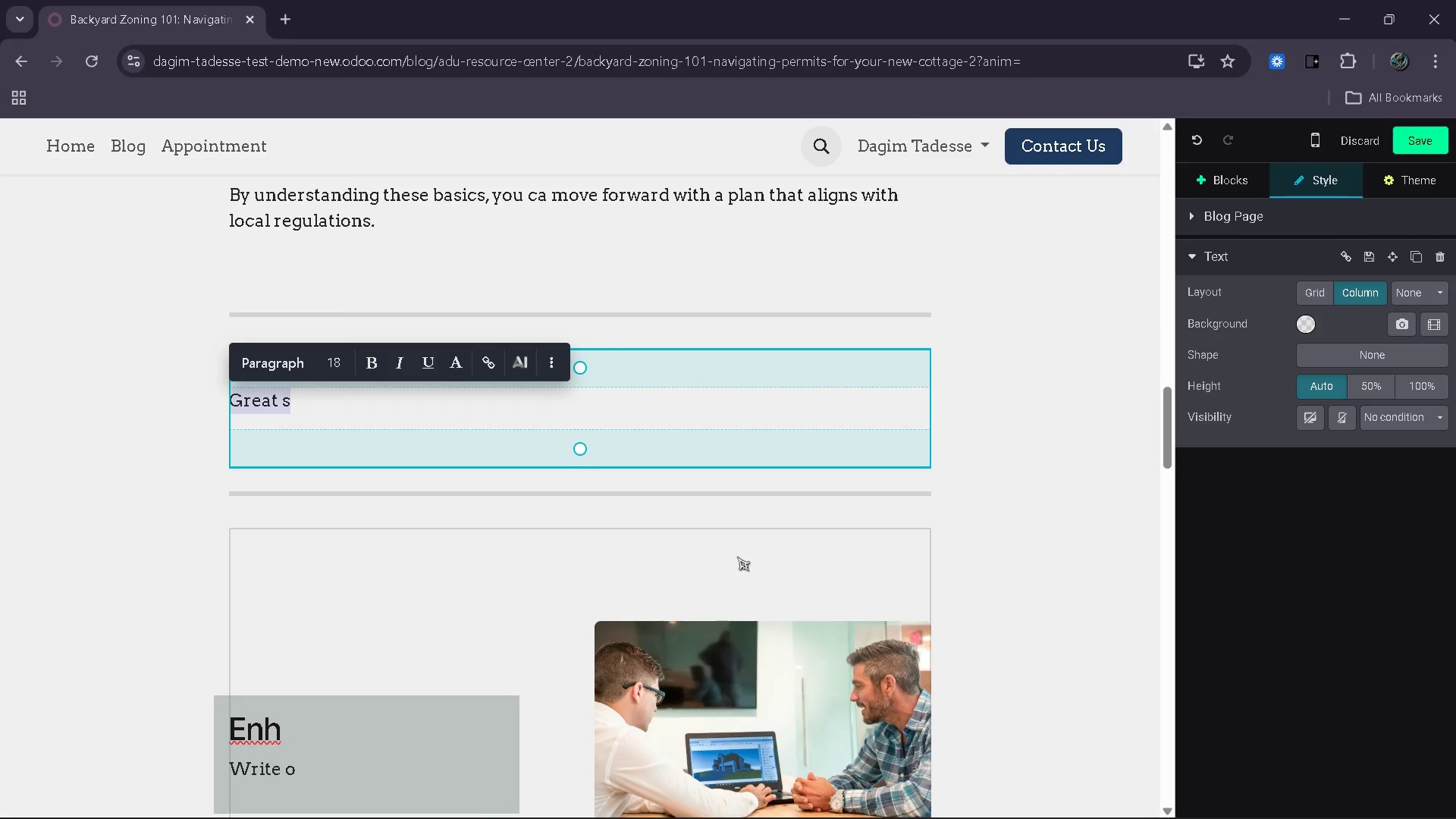 
type(The )
 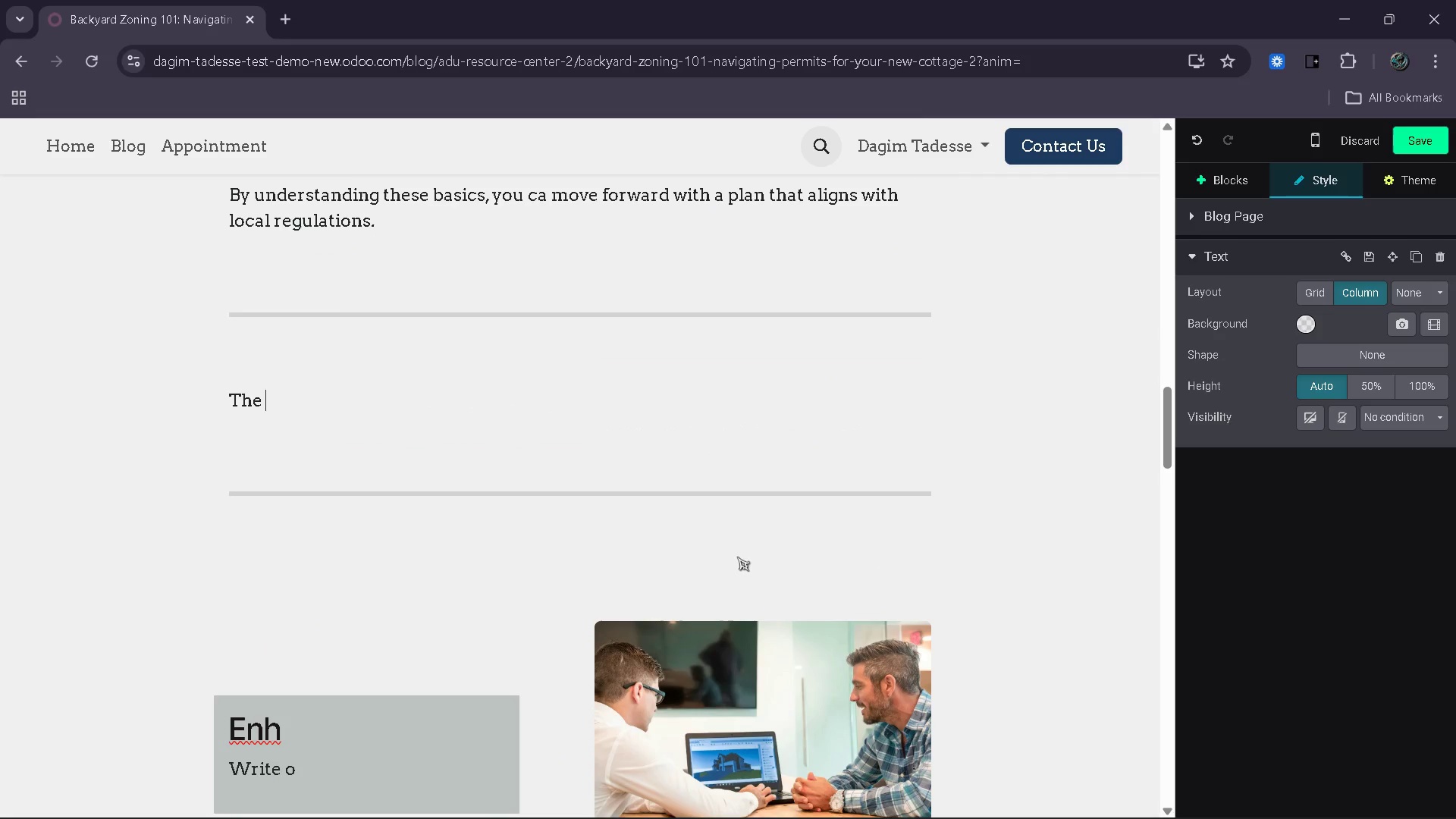 
scroll: coordinate [737, 557], scroll_direction: up, amount: 2.0
 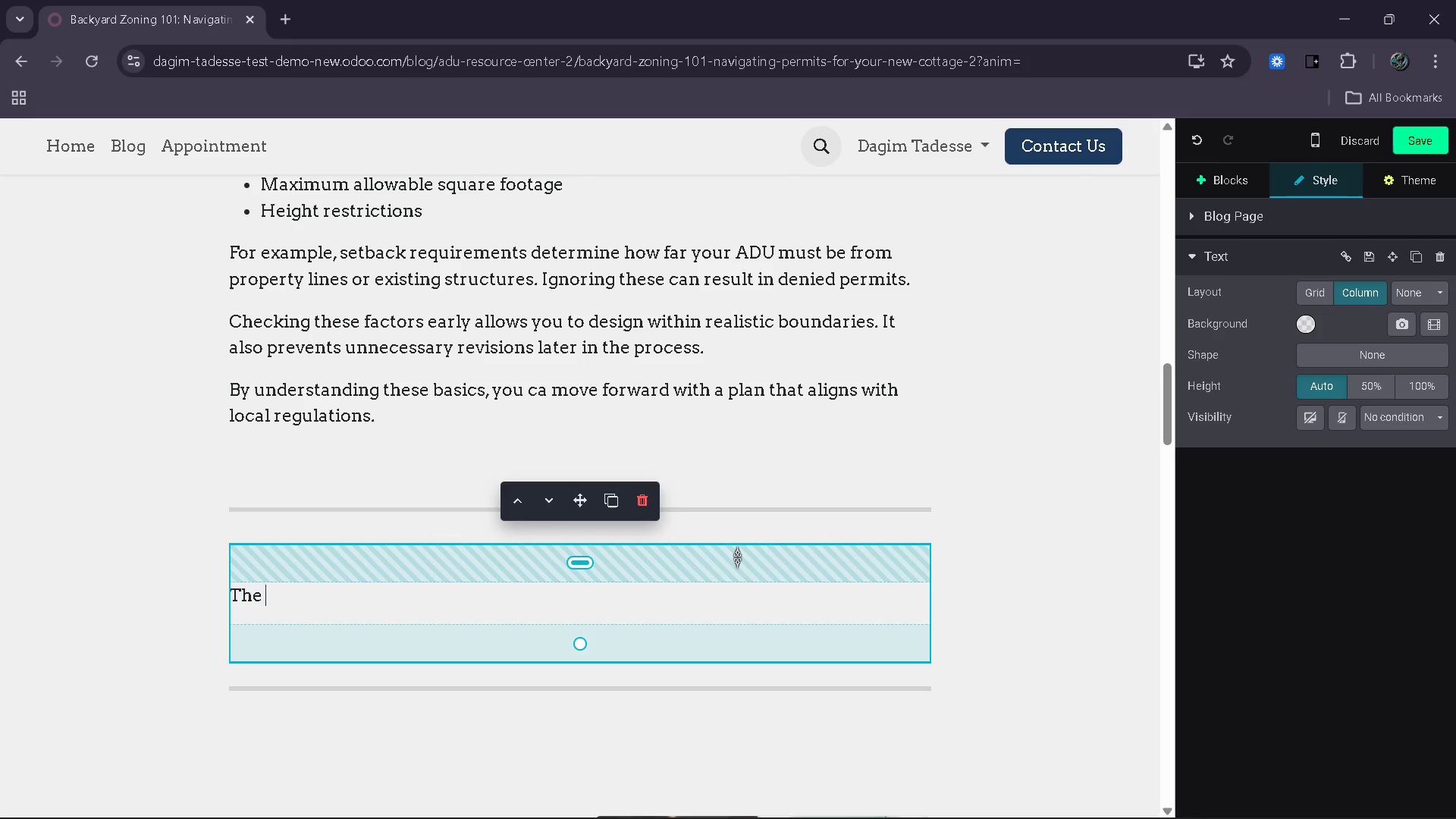 
type(Permit Approval Process Explained)
 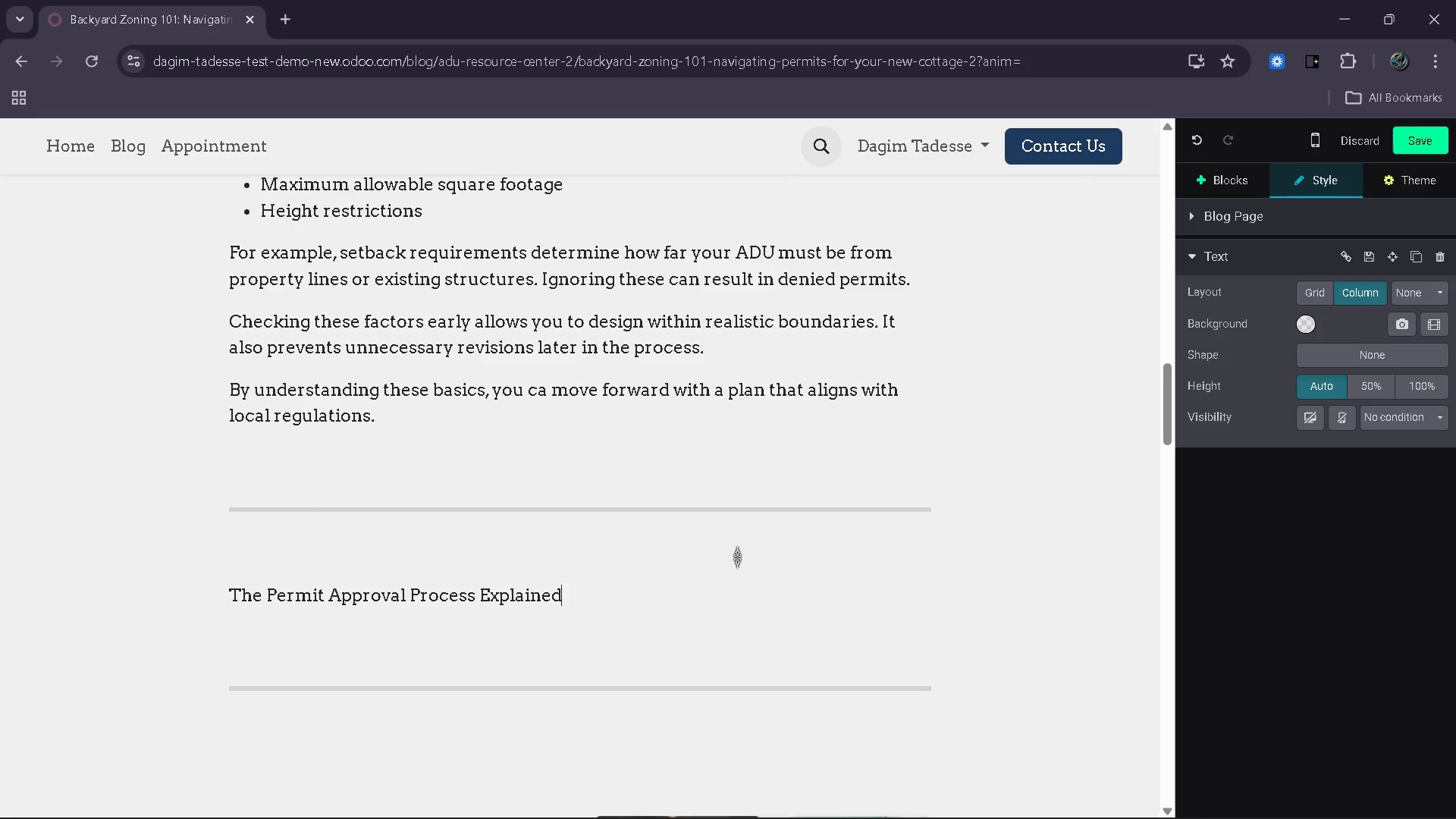 
wait(12.53)
 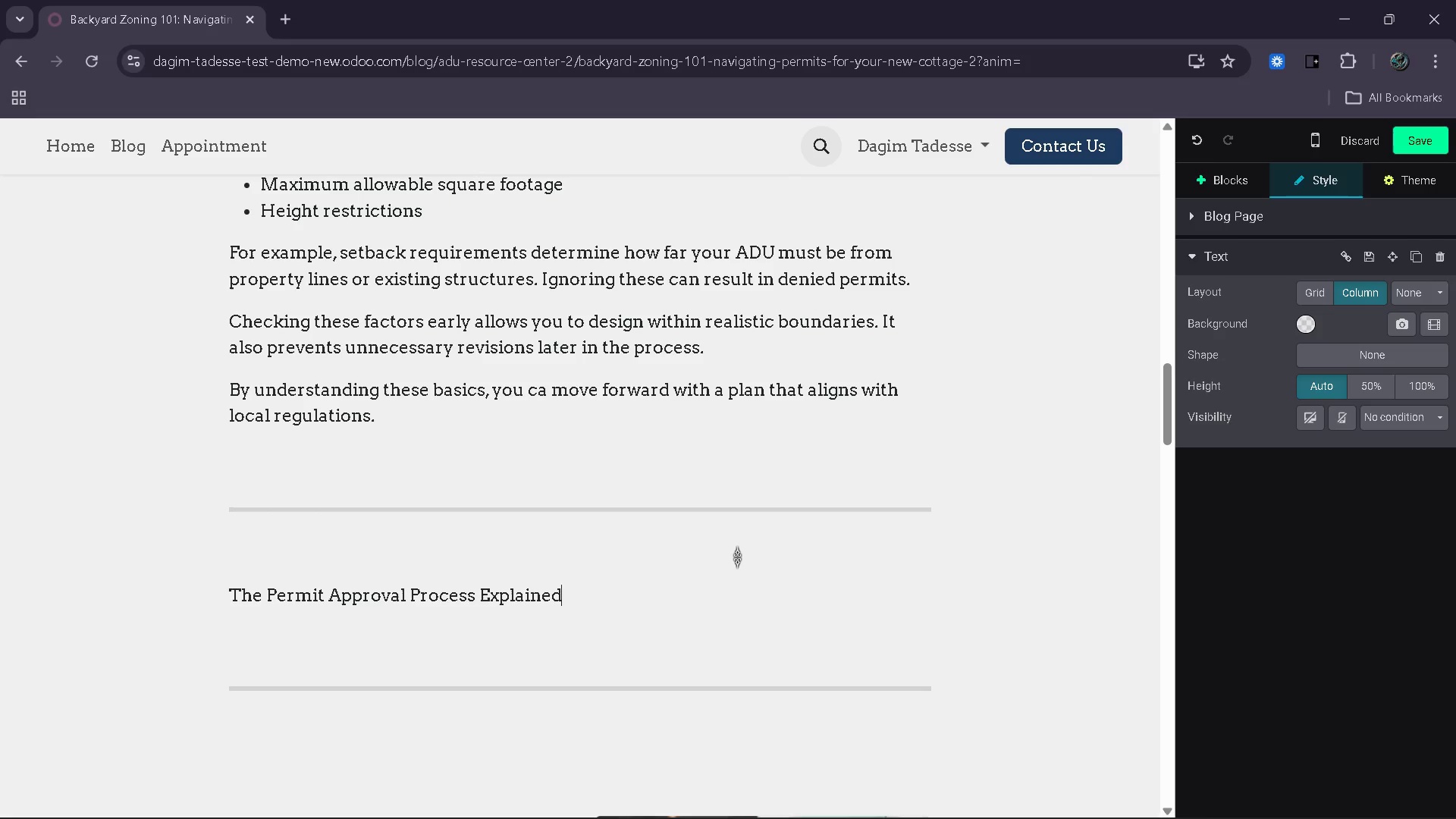 
left_click_drag(start_coordinate=[626, 603], to_coordinate=[209, 601])
 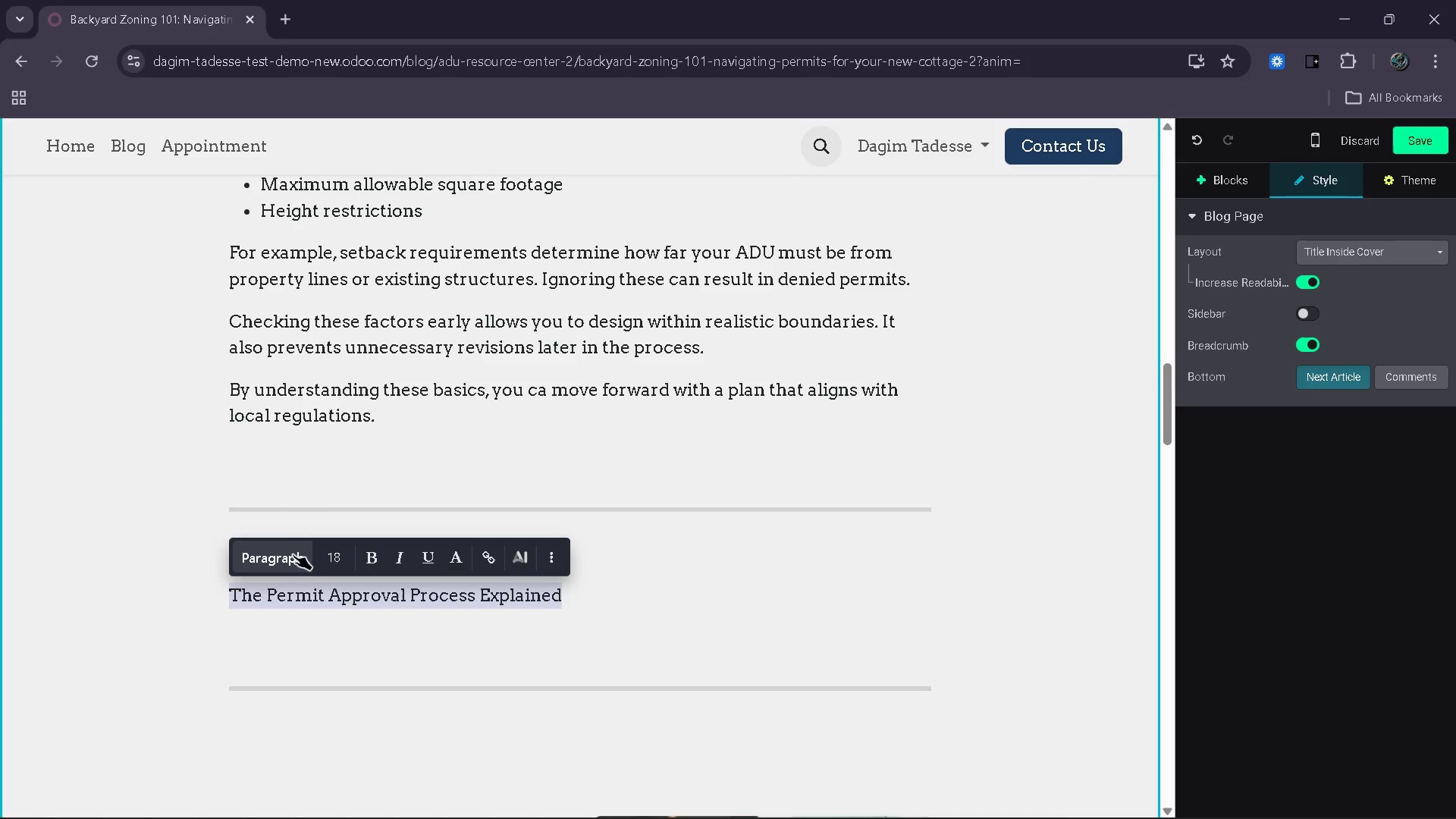 
left_click([287, 557])
 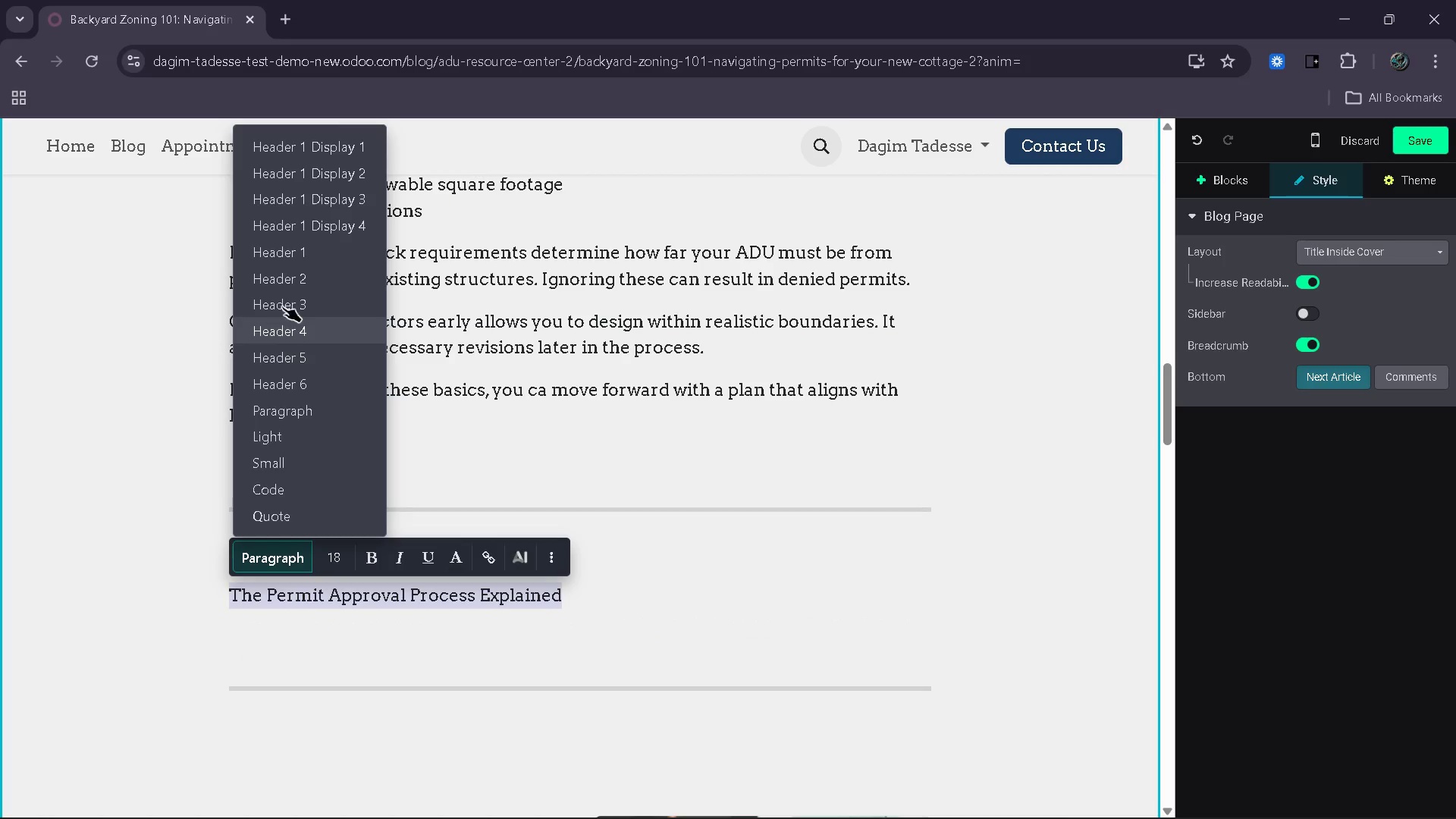 
left_click([287, 281])
 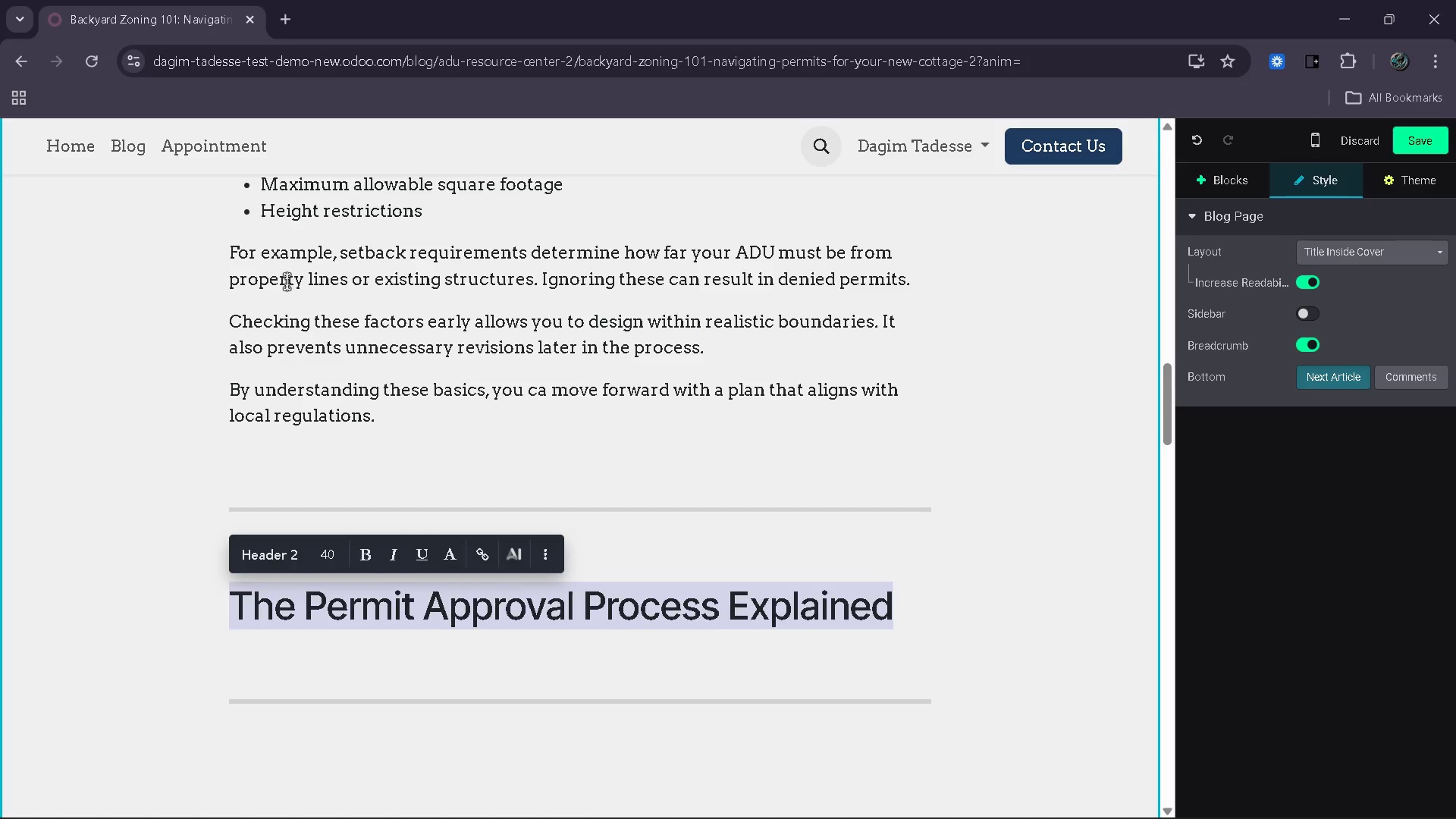 
key(ArrowRight)
 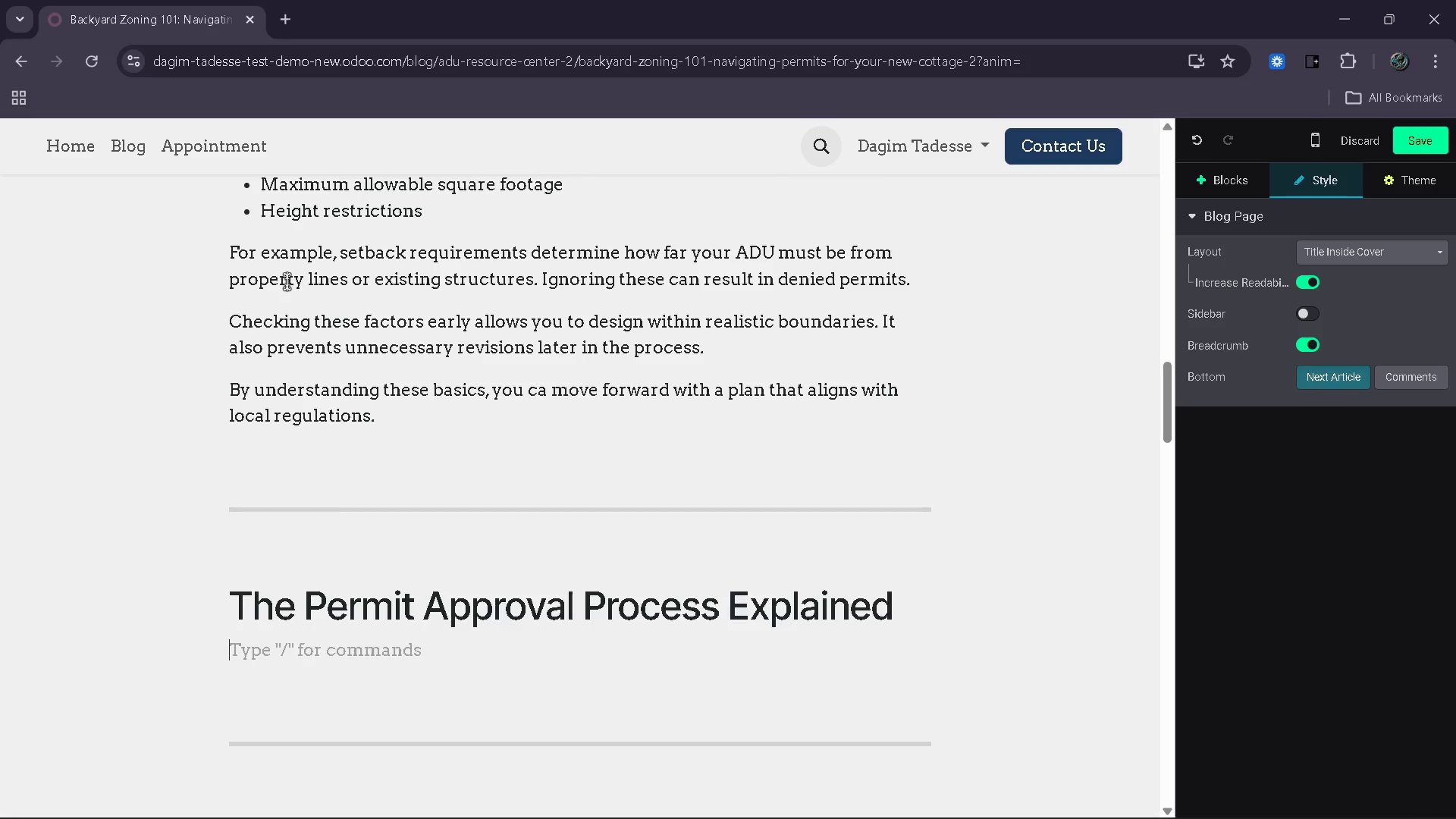 
key(Enter)
 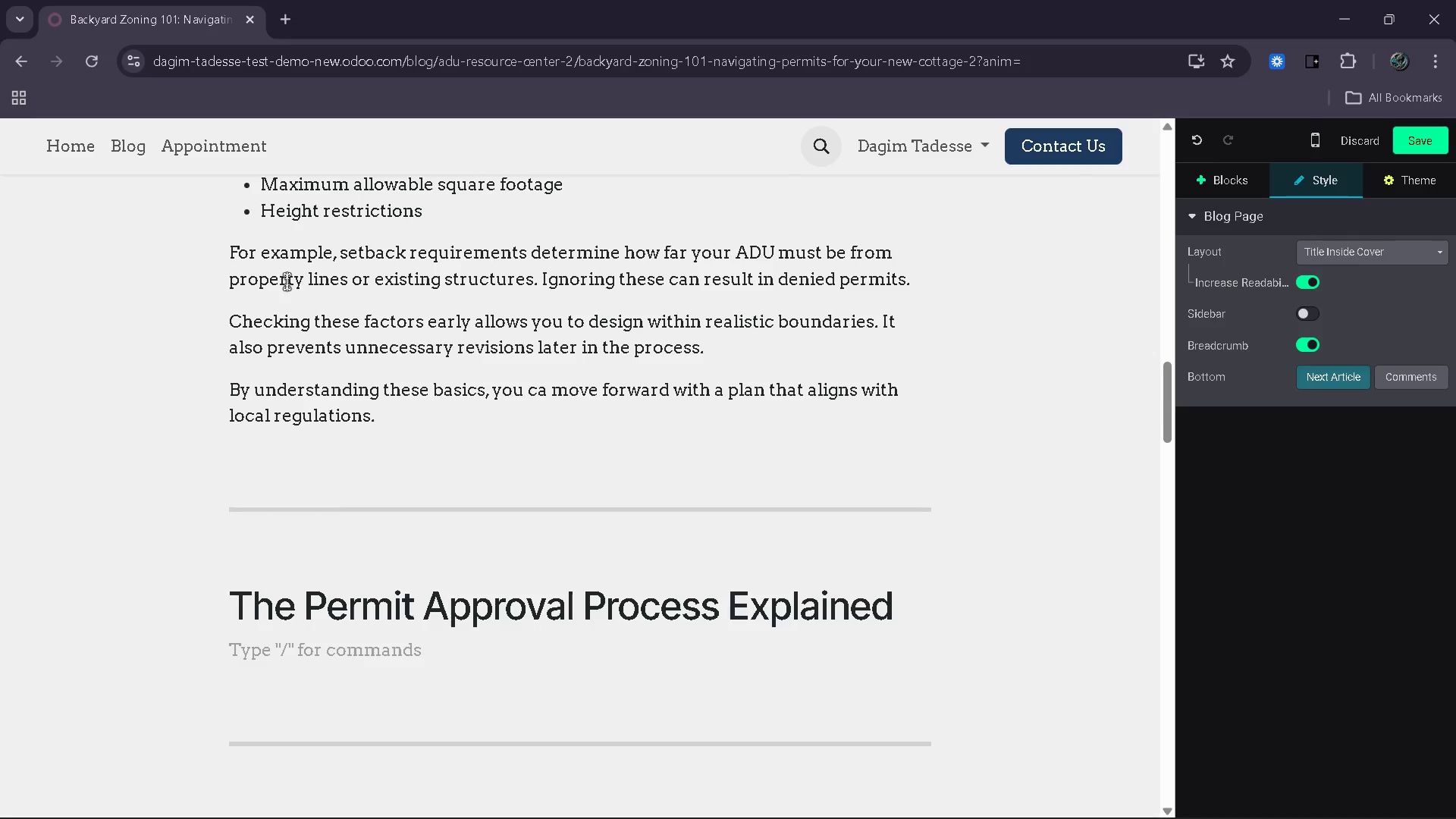 
wait(10.3)
 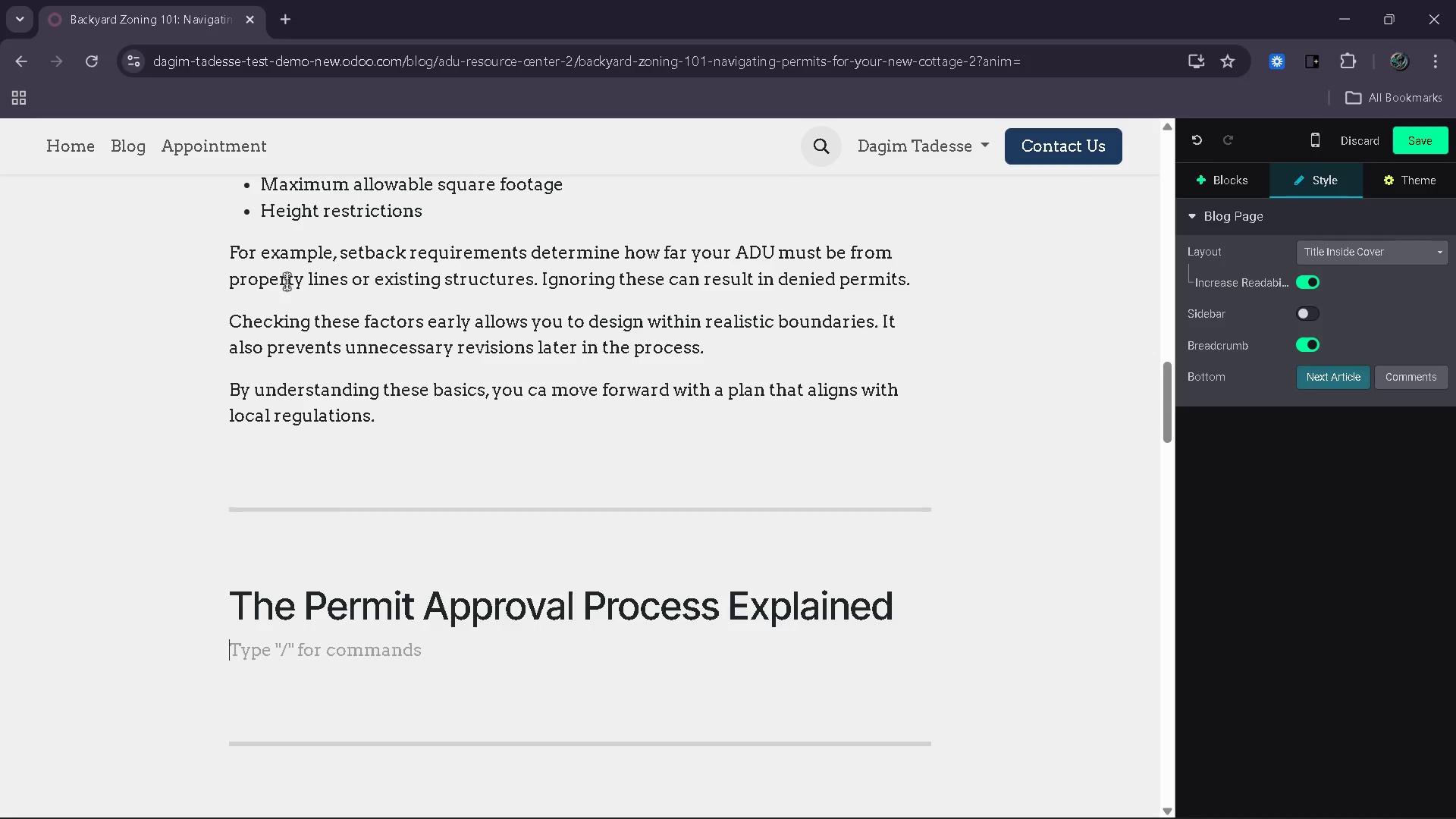 
type(The Permitting process may seem complex )
key(Backspace)
type(, but it generally)
 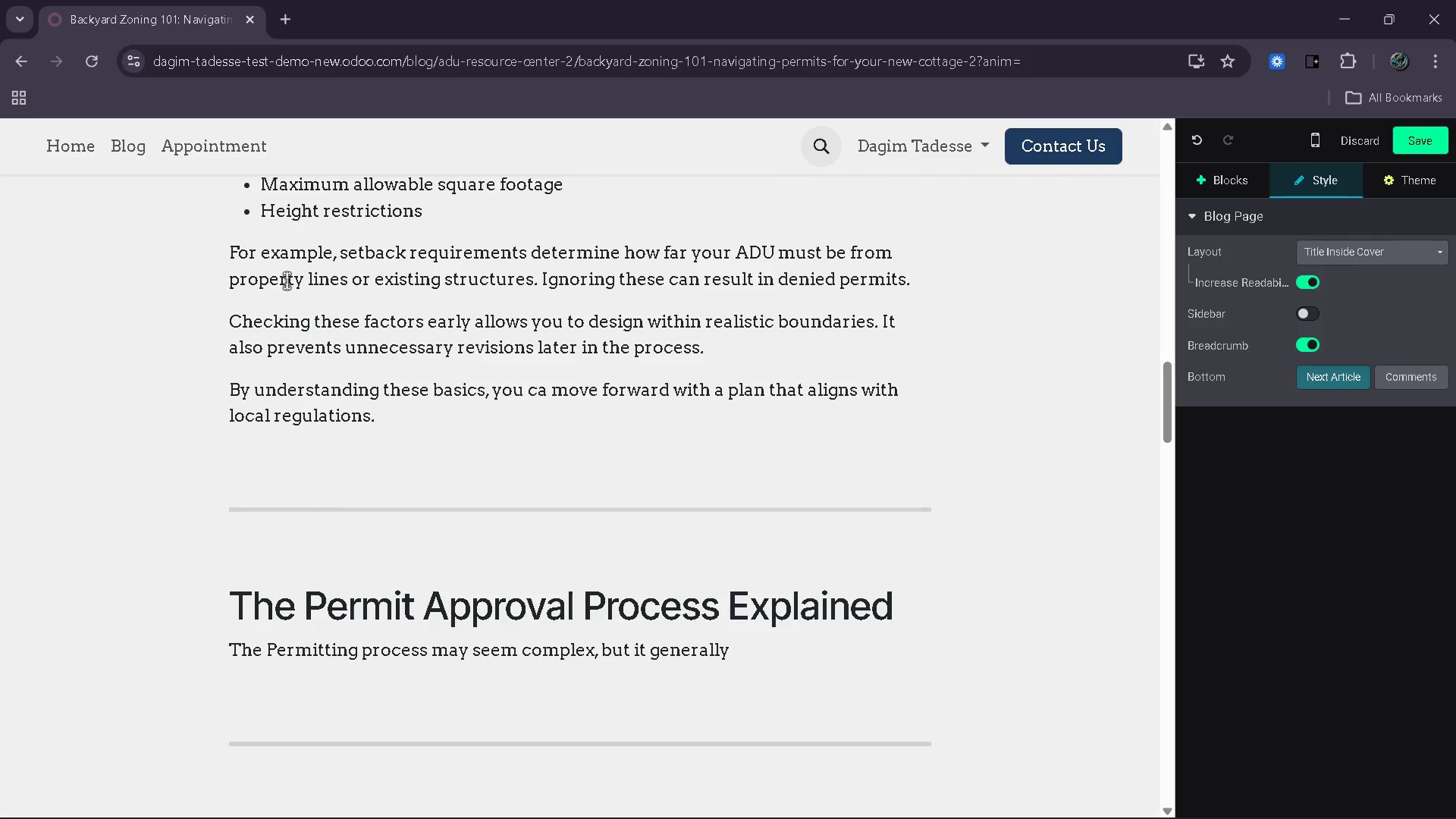 
wait(13.33)
 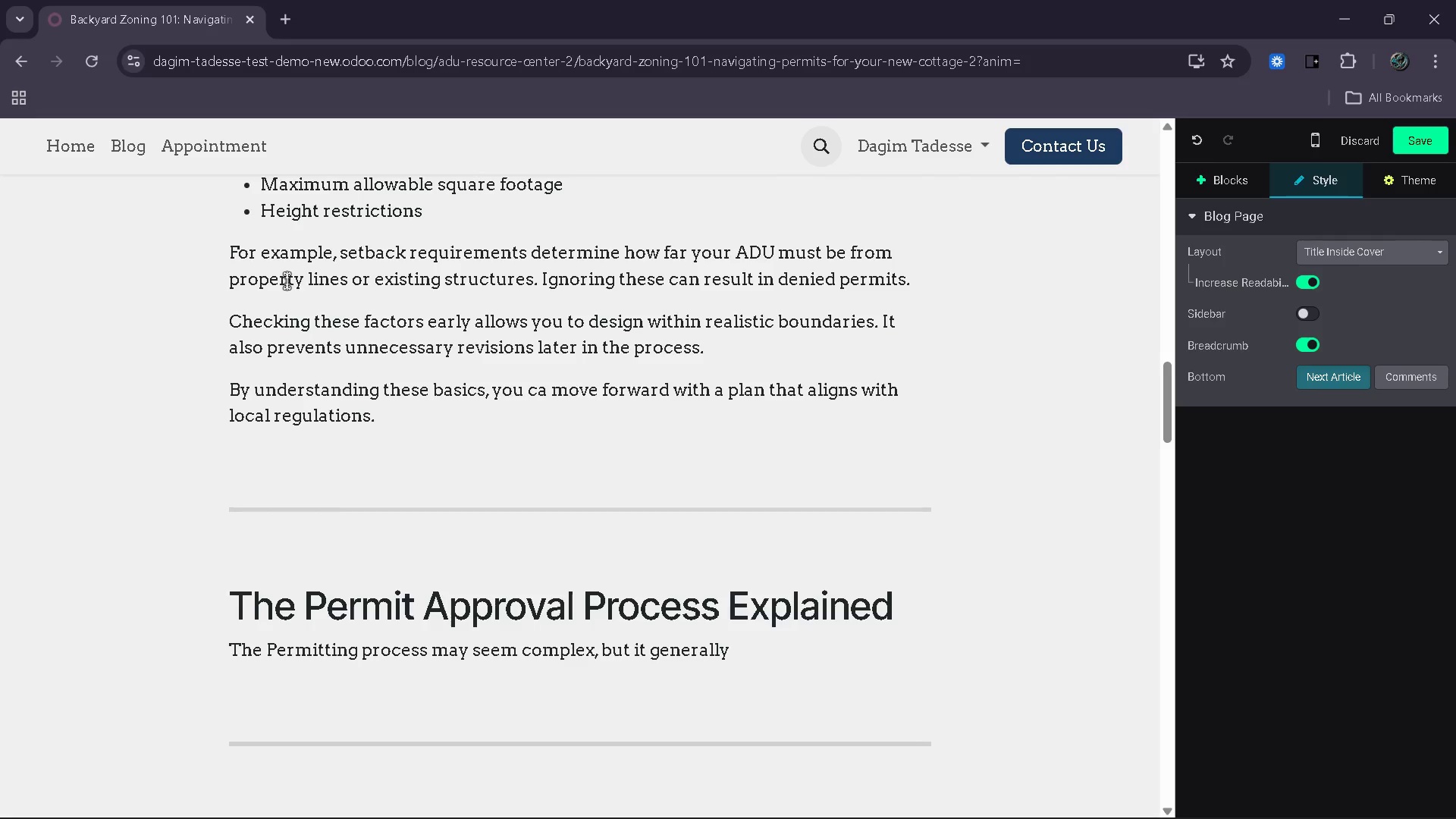 
type( folo)
key(Backspace)
type(lows a structured sequence )
key(Backspace)
type(. Kno)
key(Backspace)
type(wing )
key(Backspace)
key(Backspace)
key(Backspace)
key(Backspace)
key(Backspace)
type(w)
key(Backspace)
type(ownii )
key(Backspace)
key(Backspace)
key(Backspace)
key(Backspace)
type(ing what to expect can make it much less intima)
key(Backspace)
type(idatig ==)
key(Backspace)
key(Backspace)
key(Backspace)
key(Backspace)
type(ng.)
 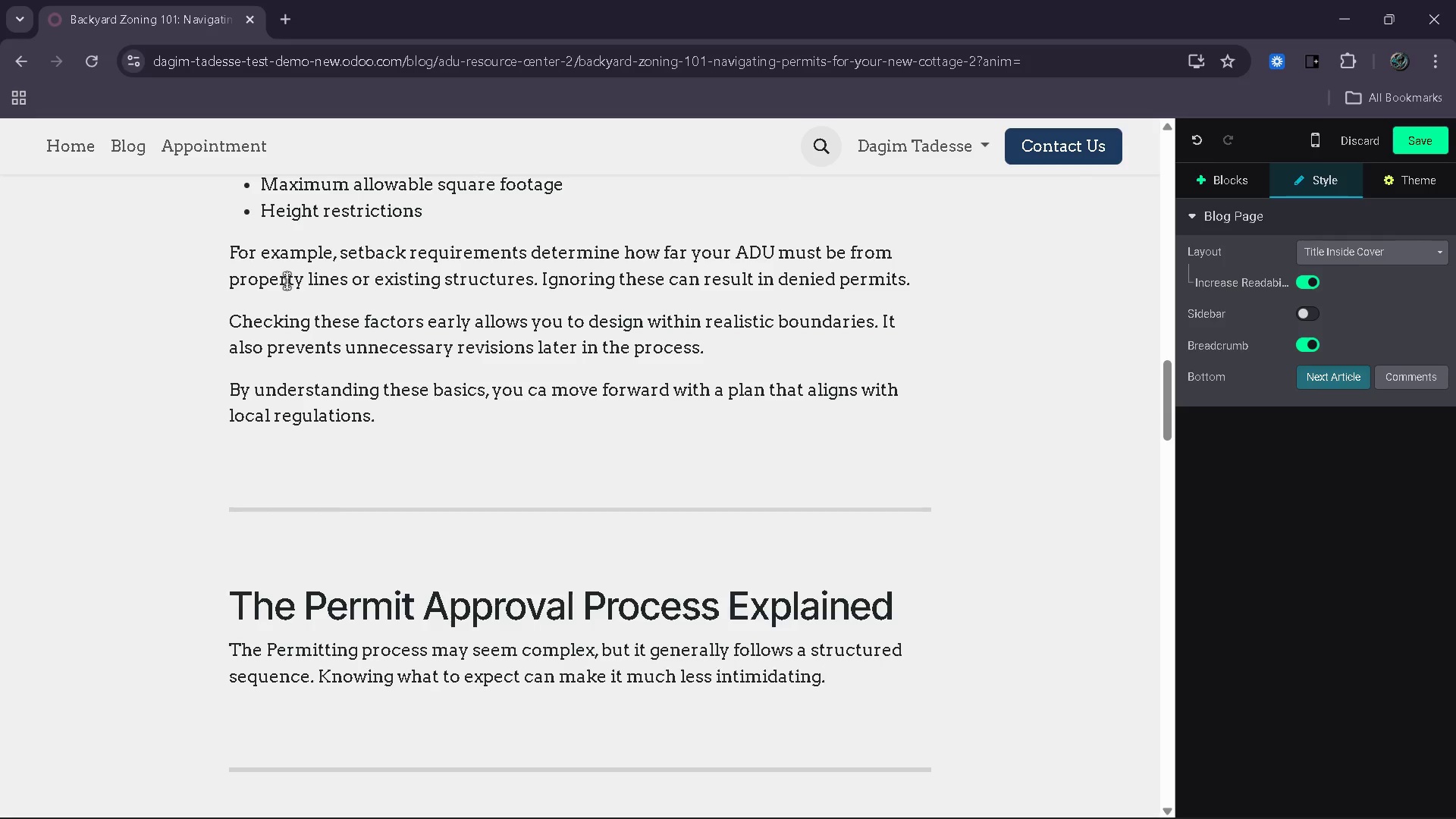 
wait(19.5)
 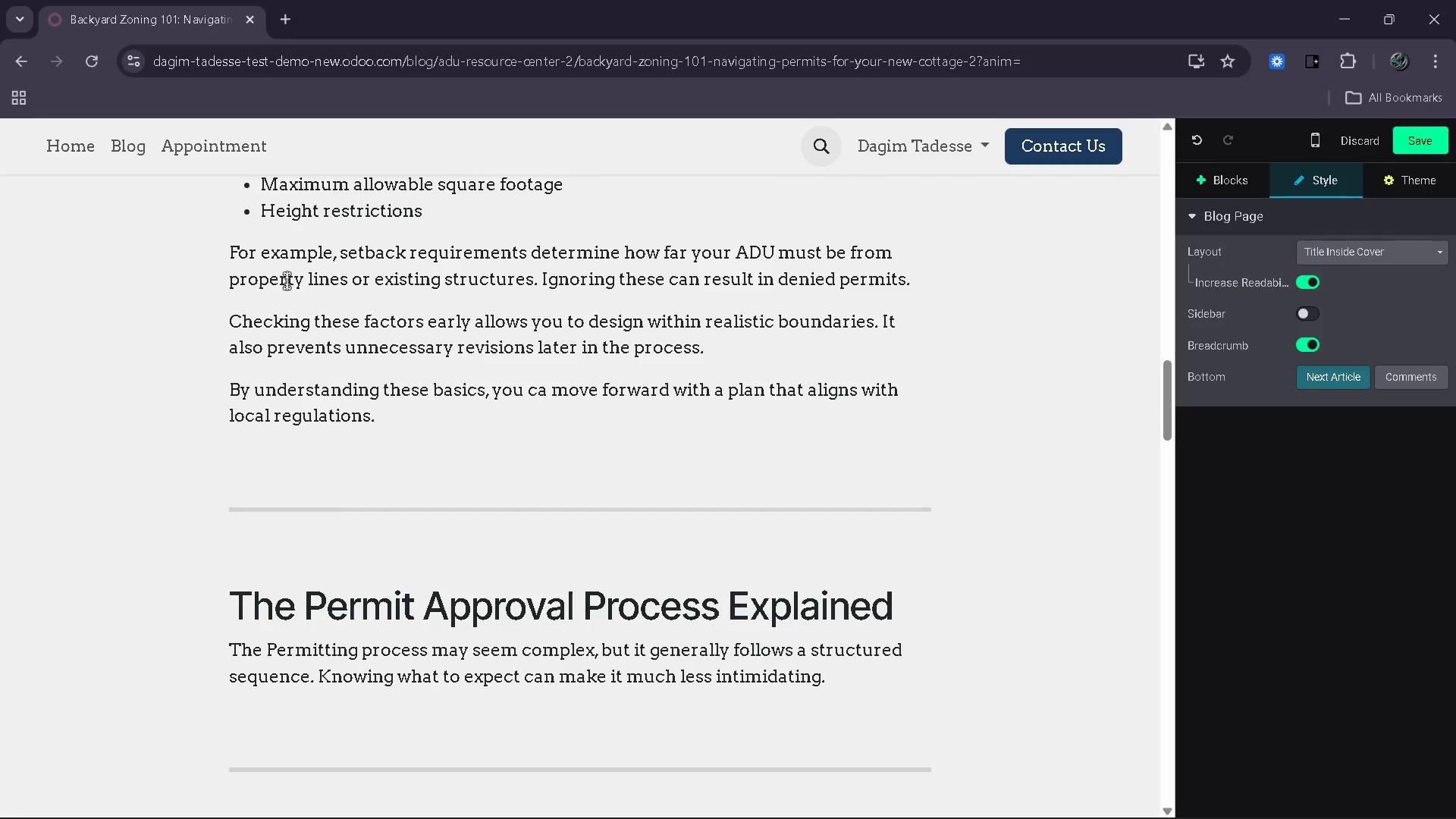 
key(Enter)
 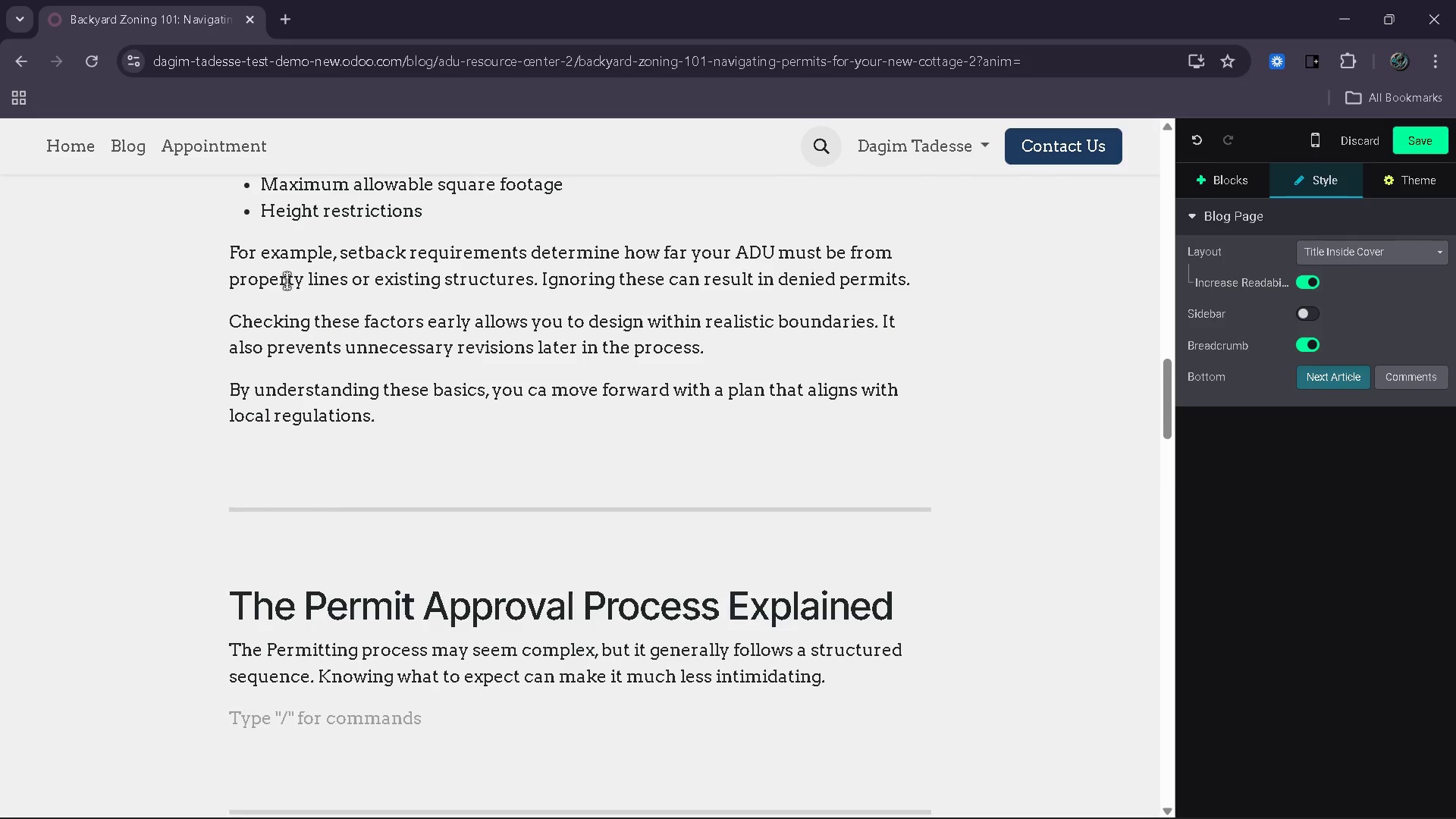 
type(Typical steps )
 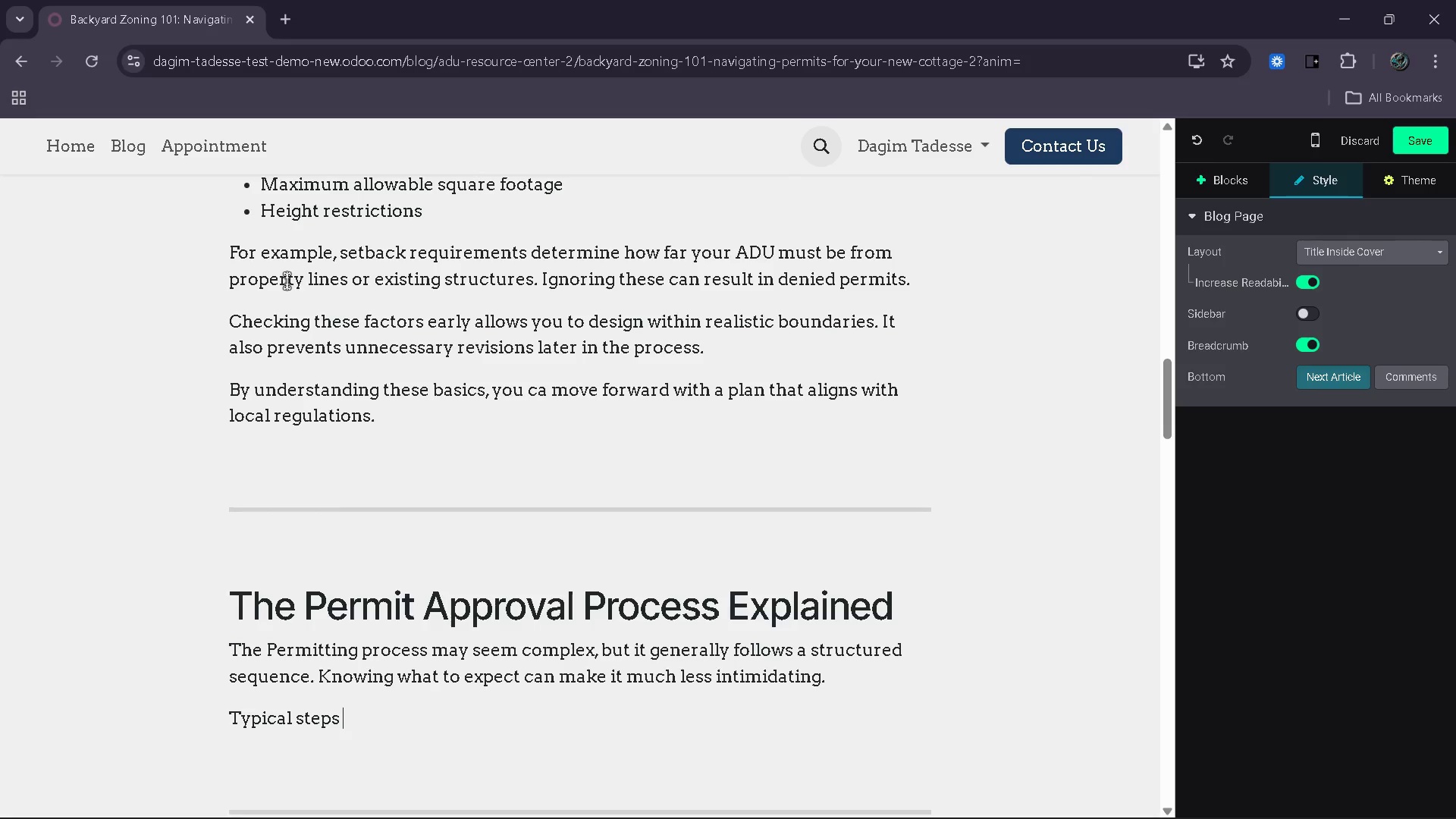 
wait(22.28)
 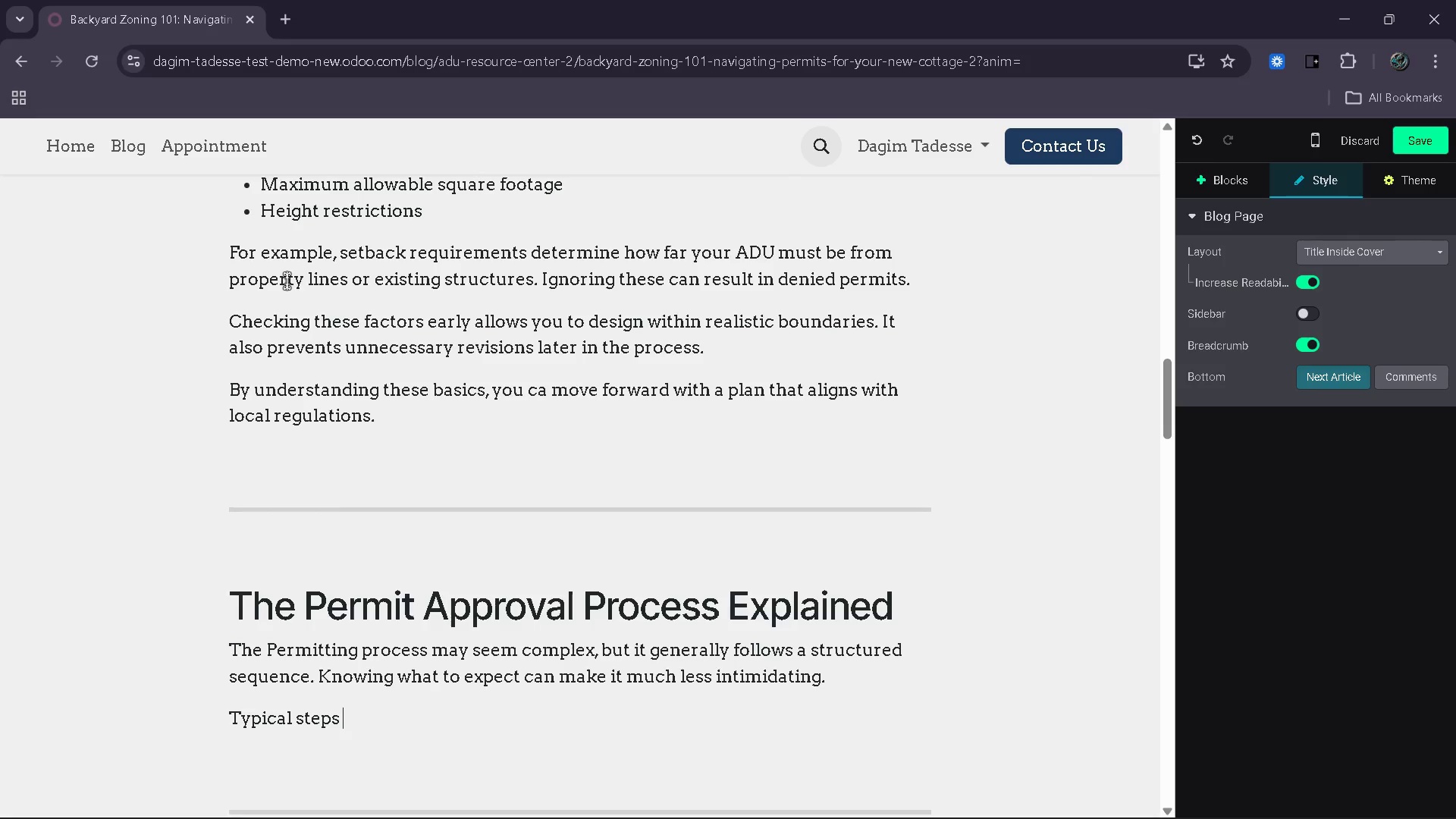 
type(include:)
 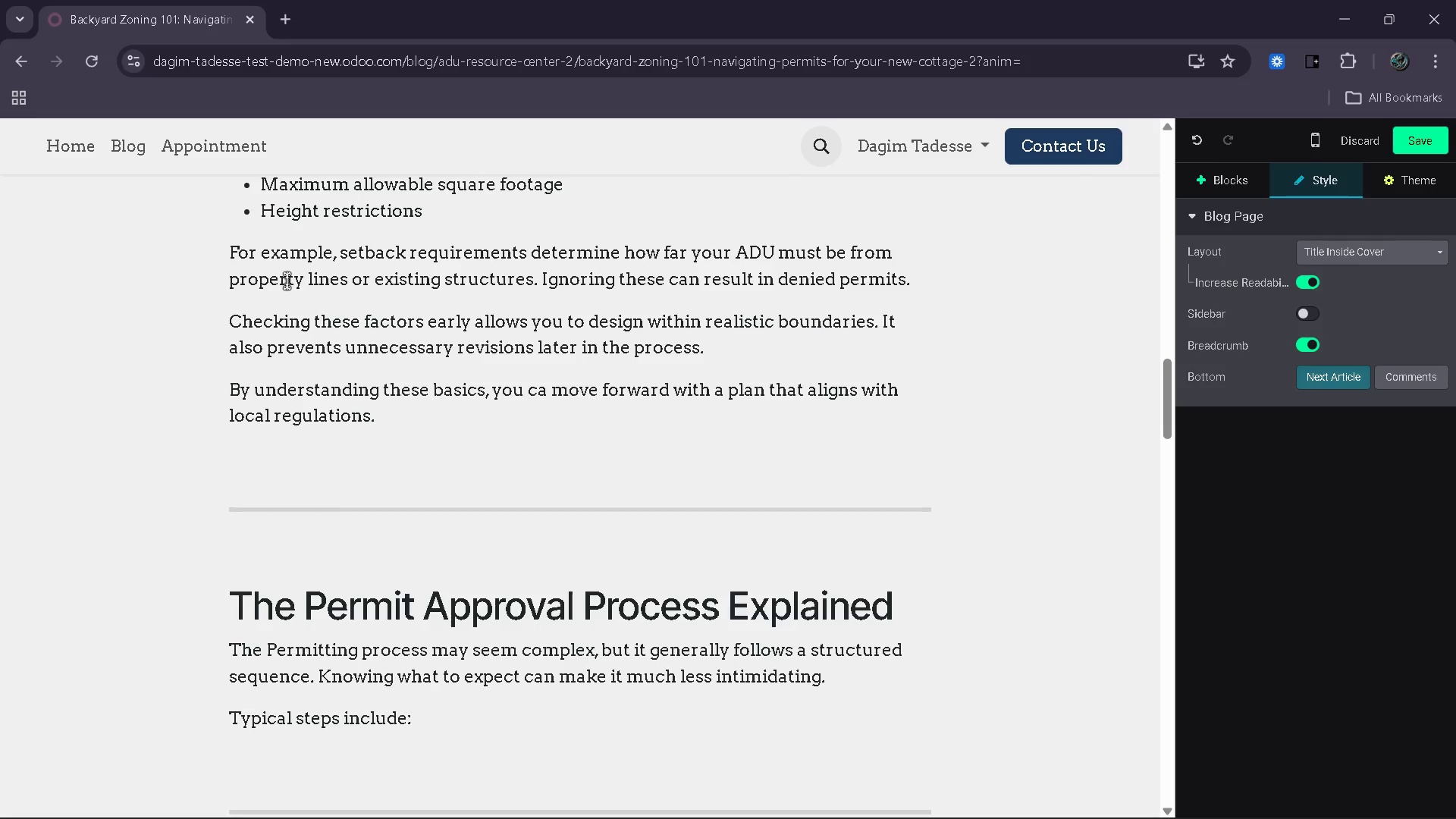 
wait(5.11)
 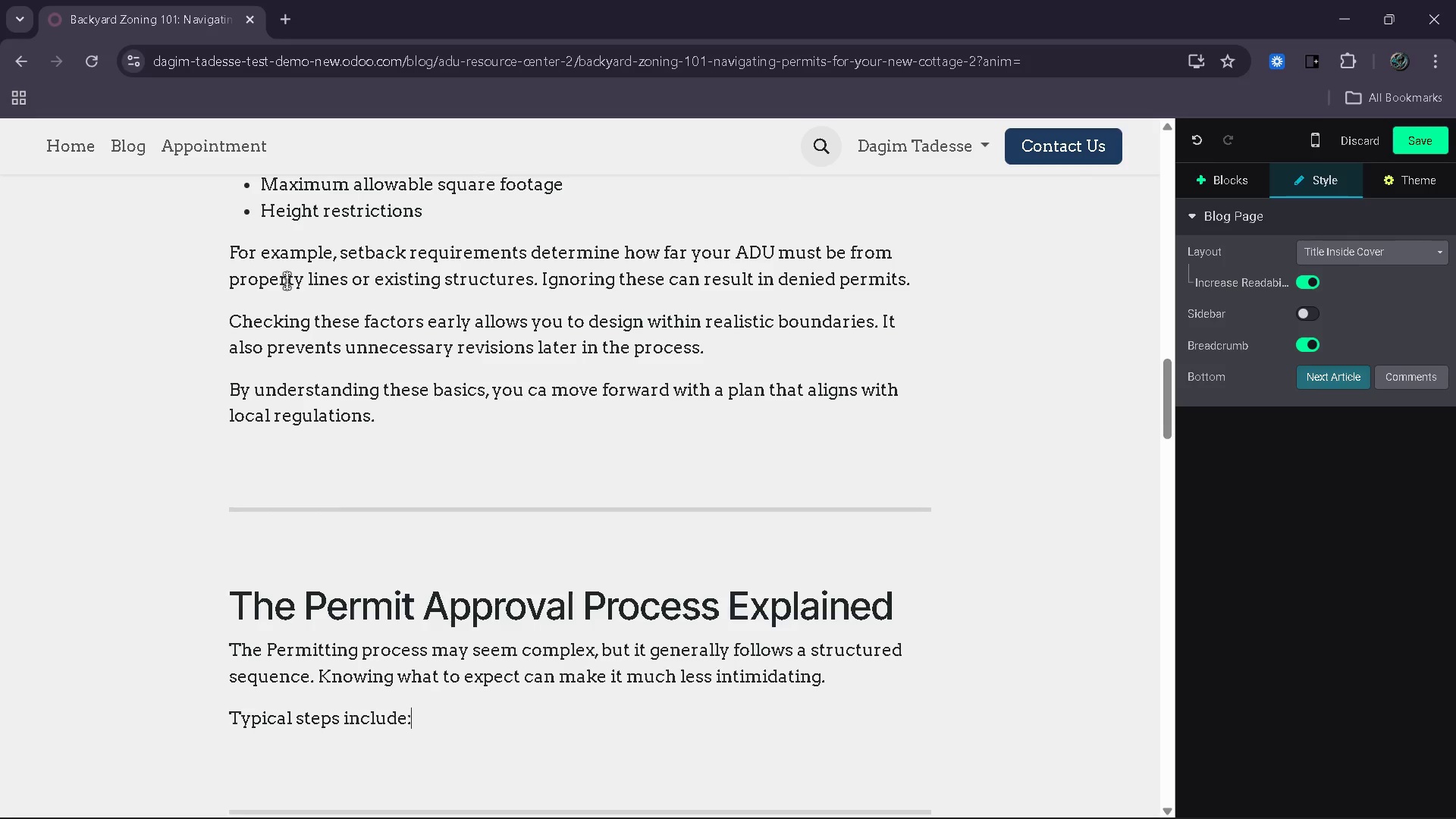 
key(Enter)
 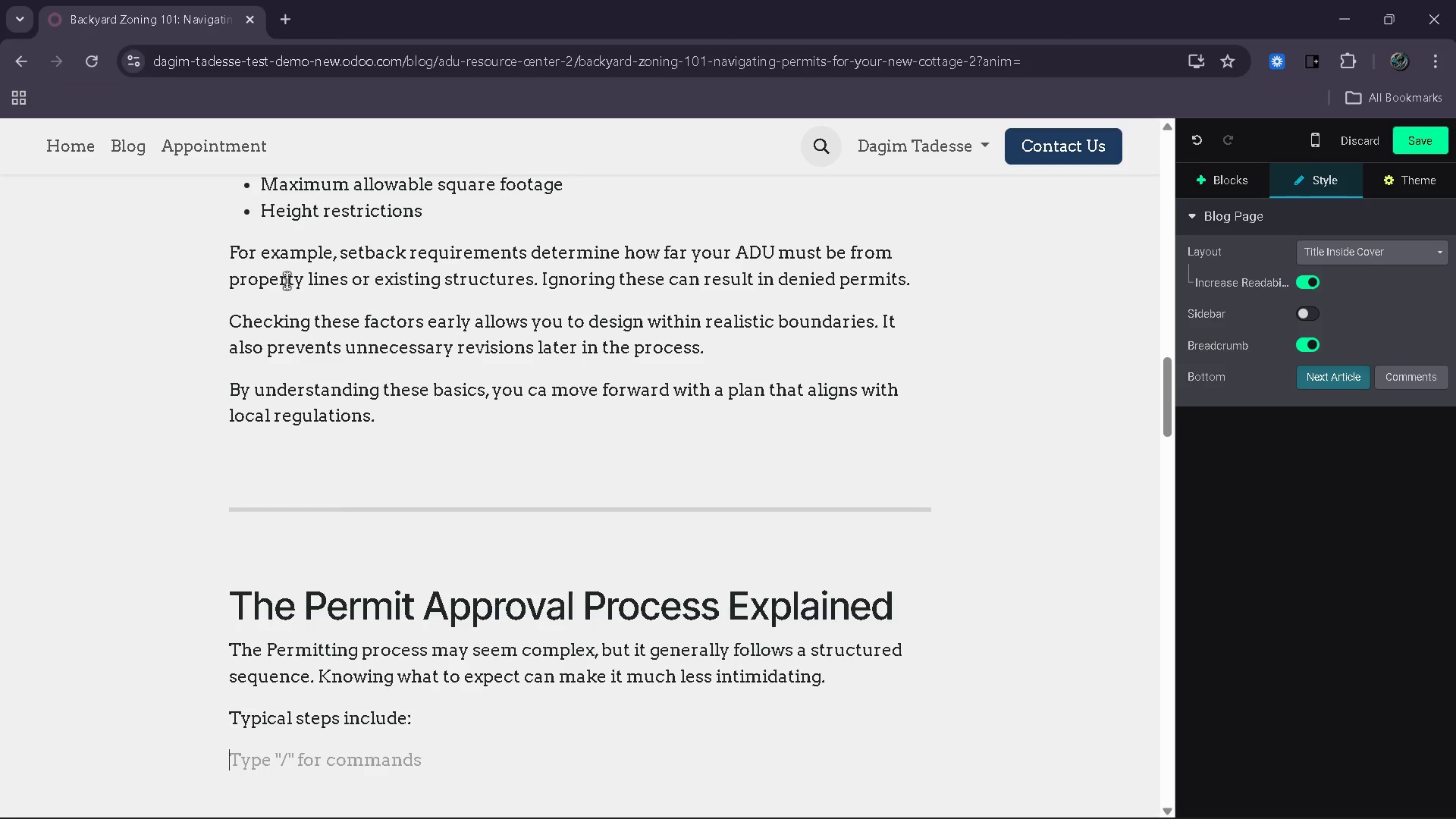 
type(- Initua)
key(Backspace)
type(ial)
key(Backspace)
key(Backspace)
key(Backspace)
key(Backspace)
 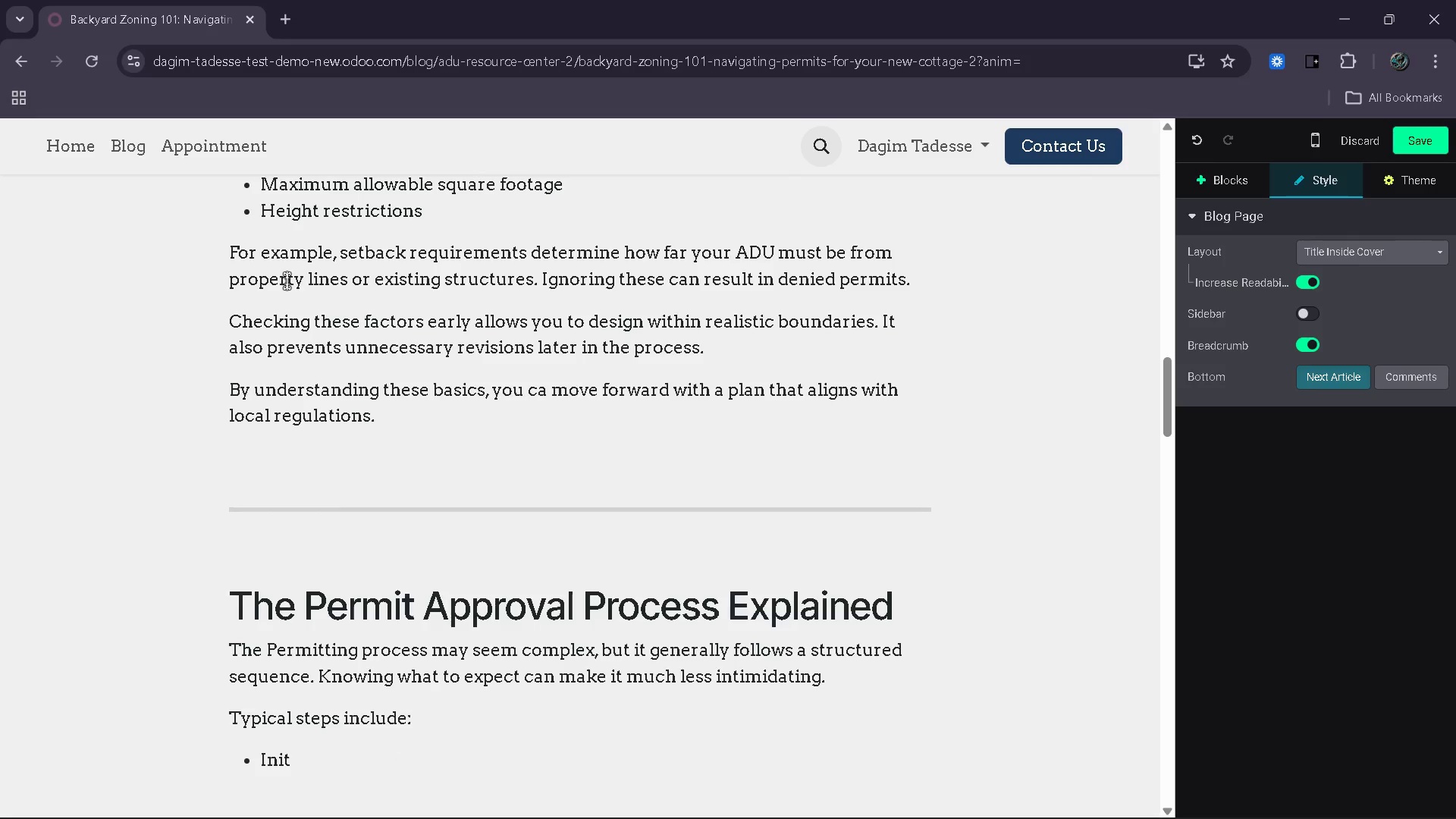 
type(ial design submisio)
key(Backspace)
key(Backspace)
type(sion)
 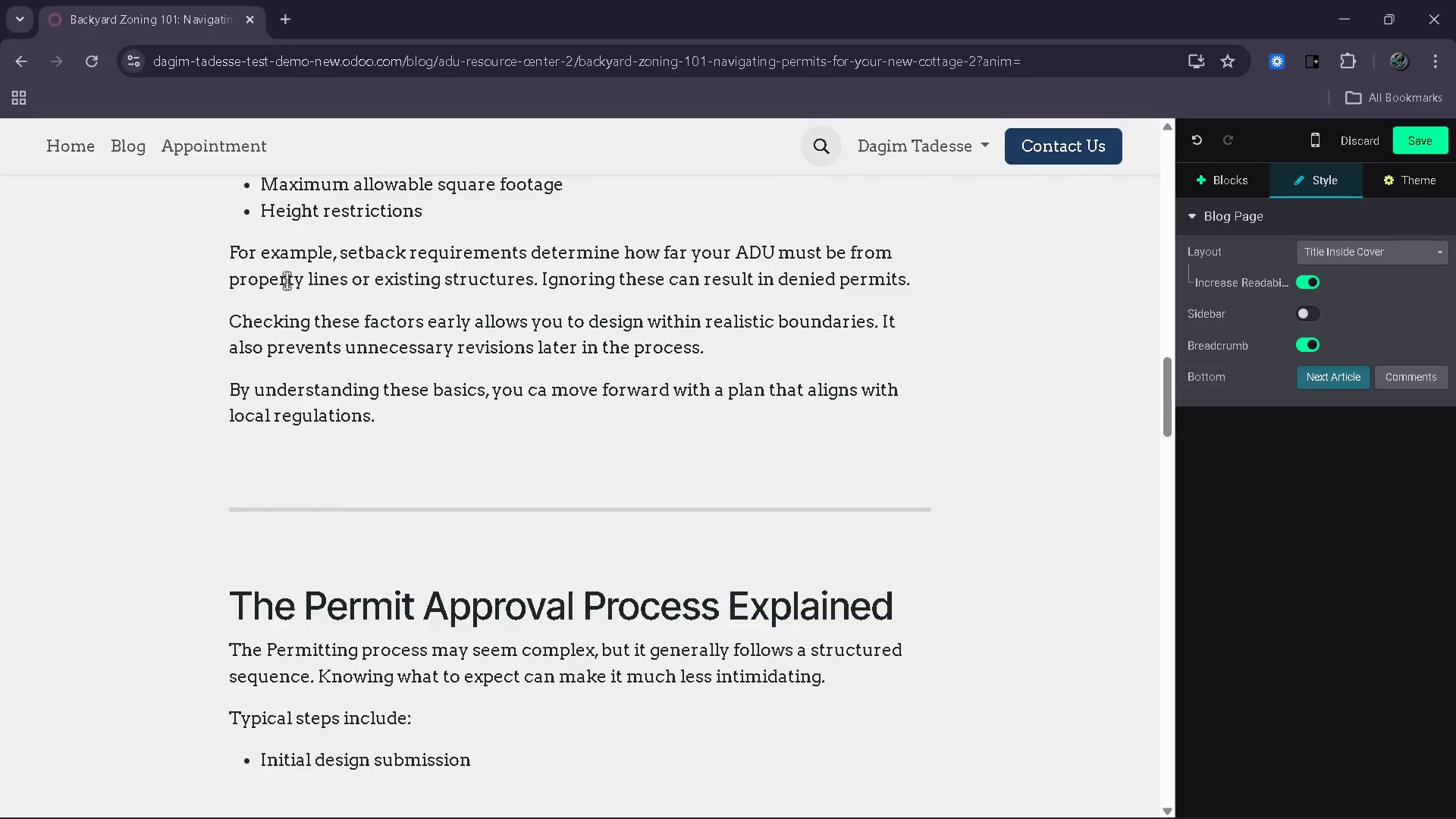 
key(Enter)
 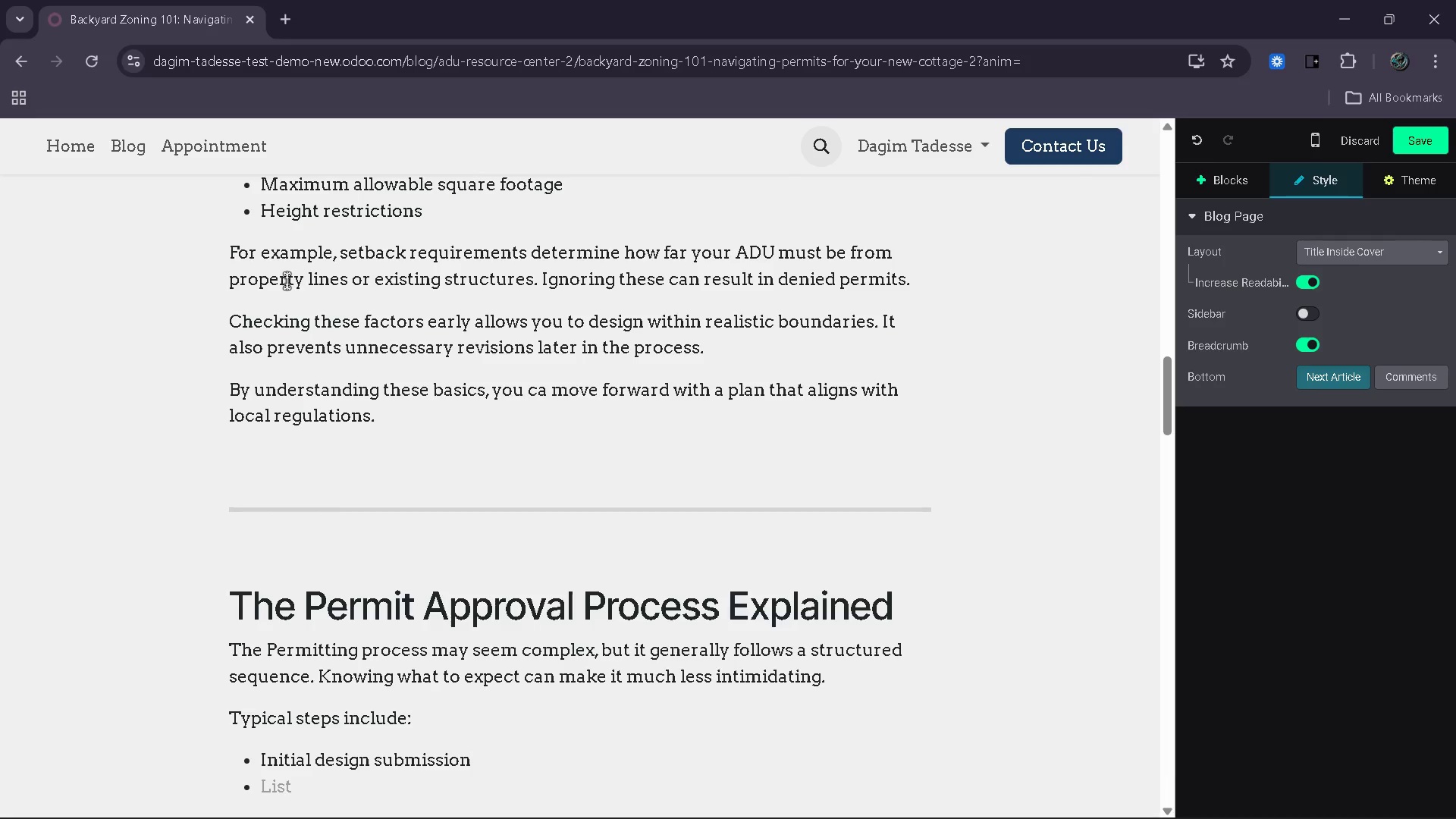 
type(Zoning compliance review)
 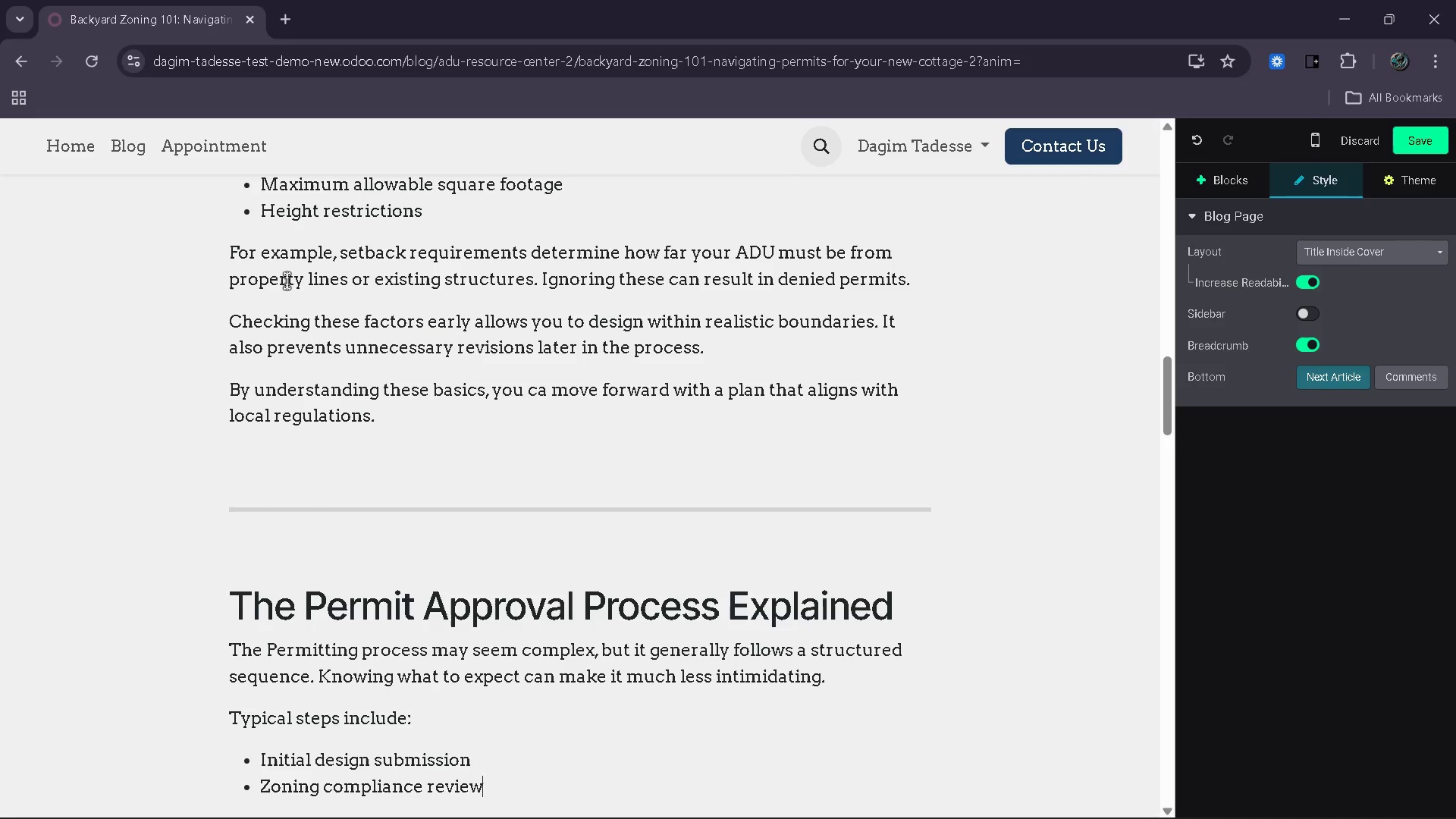 
key(Enter)
 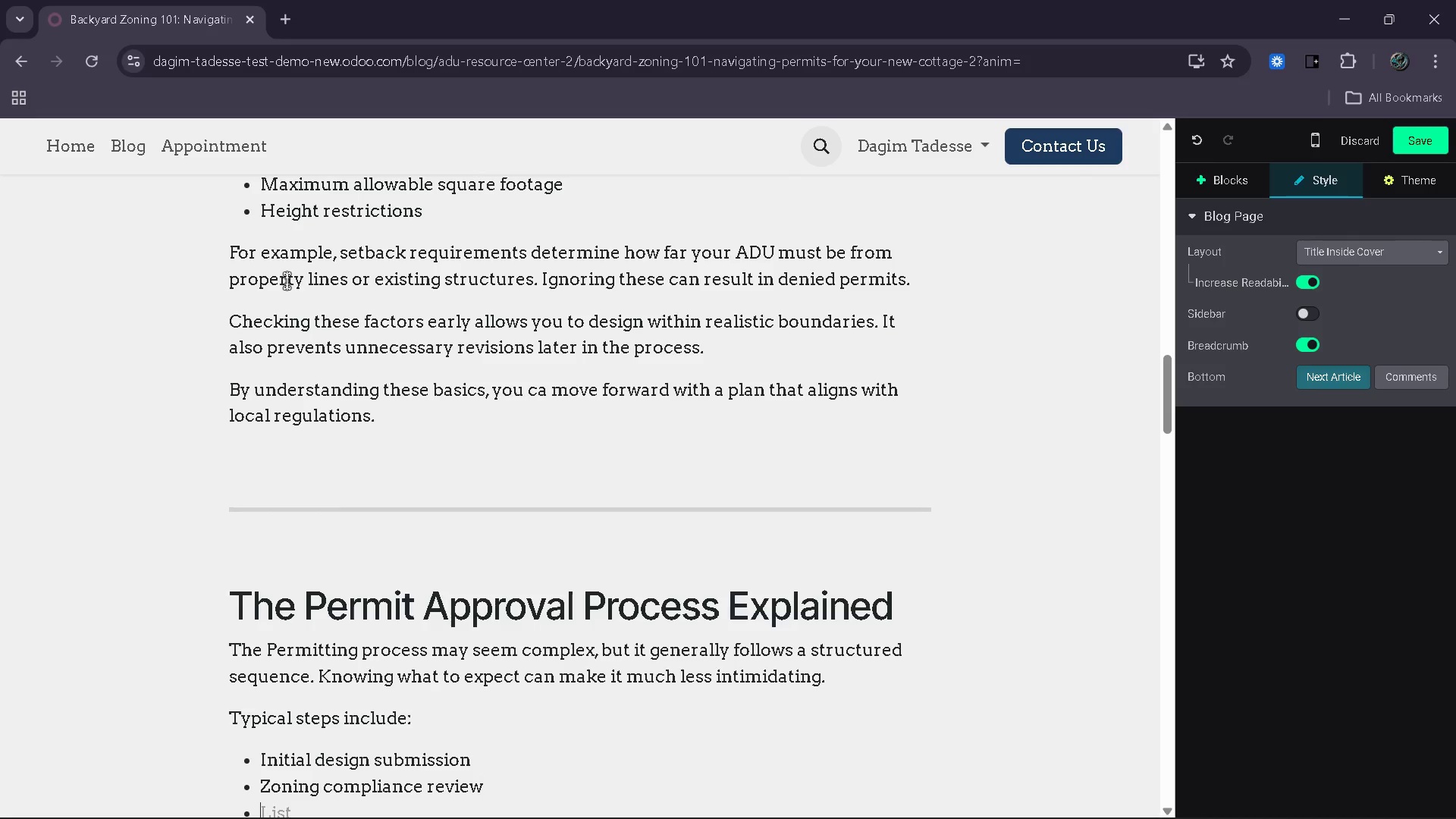 
scroll: coordinate [286, 280], scroll_direction: down, amount: 4.0
 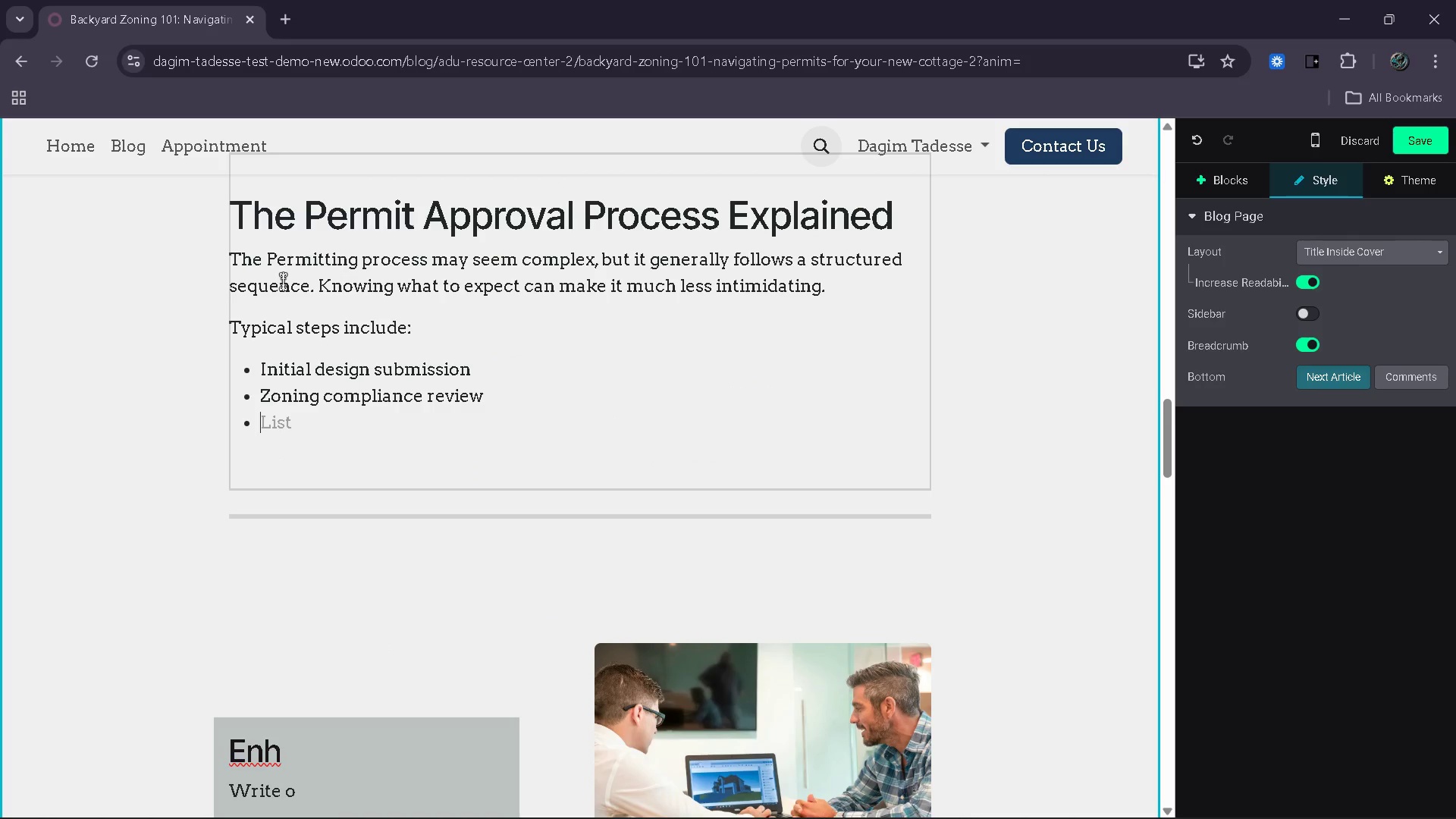 
type(Building plan approval )
key(Backspace)
 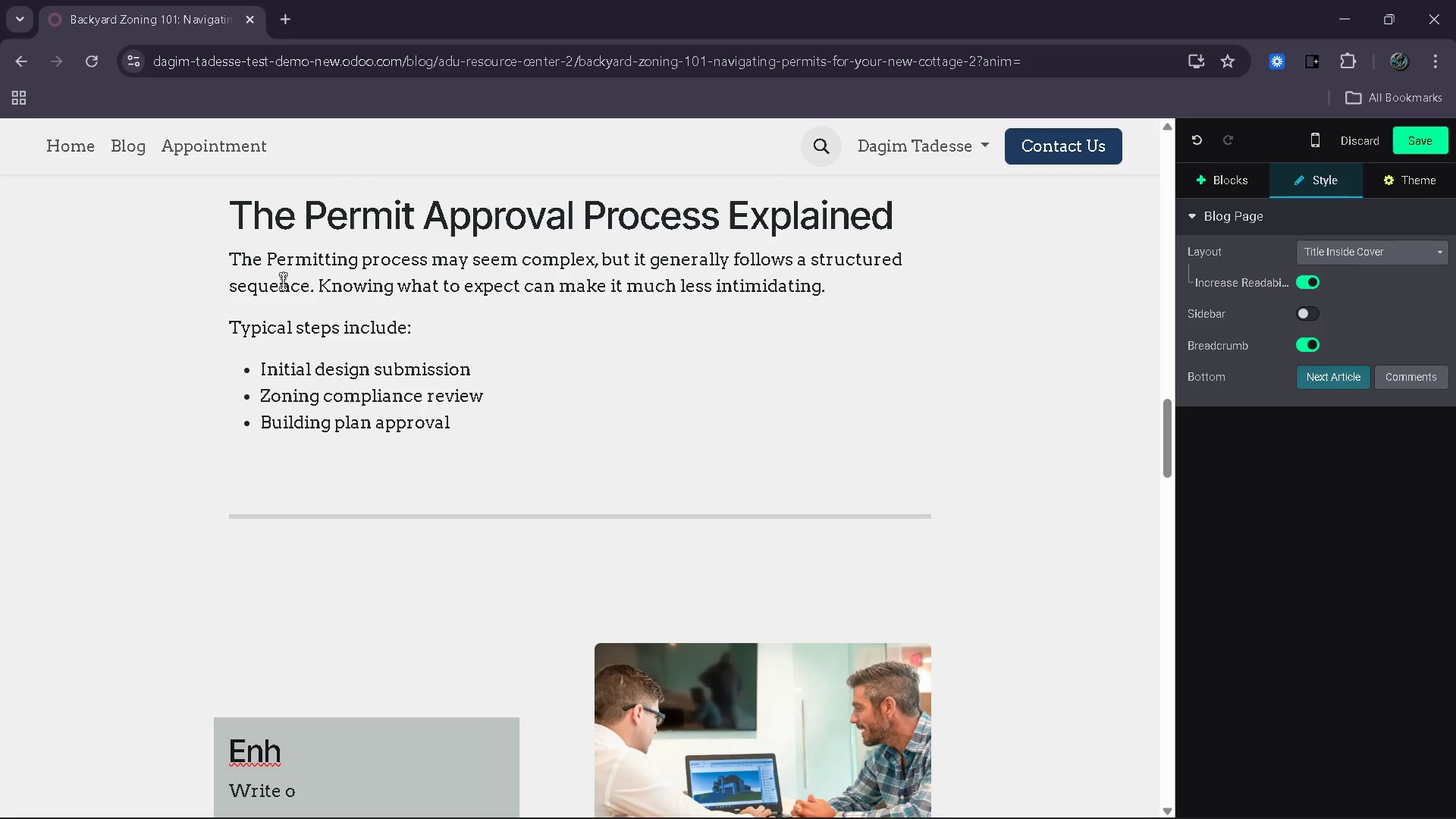 
key(Enter)
 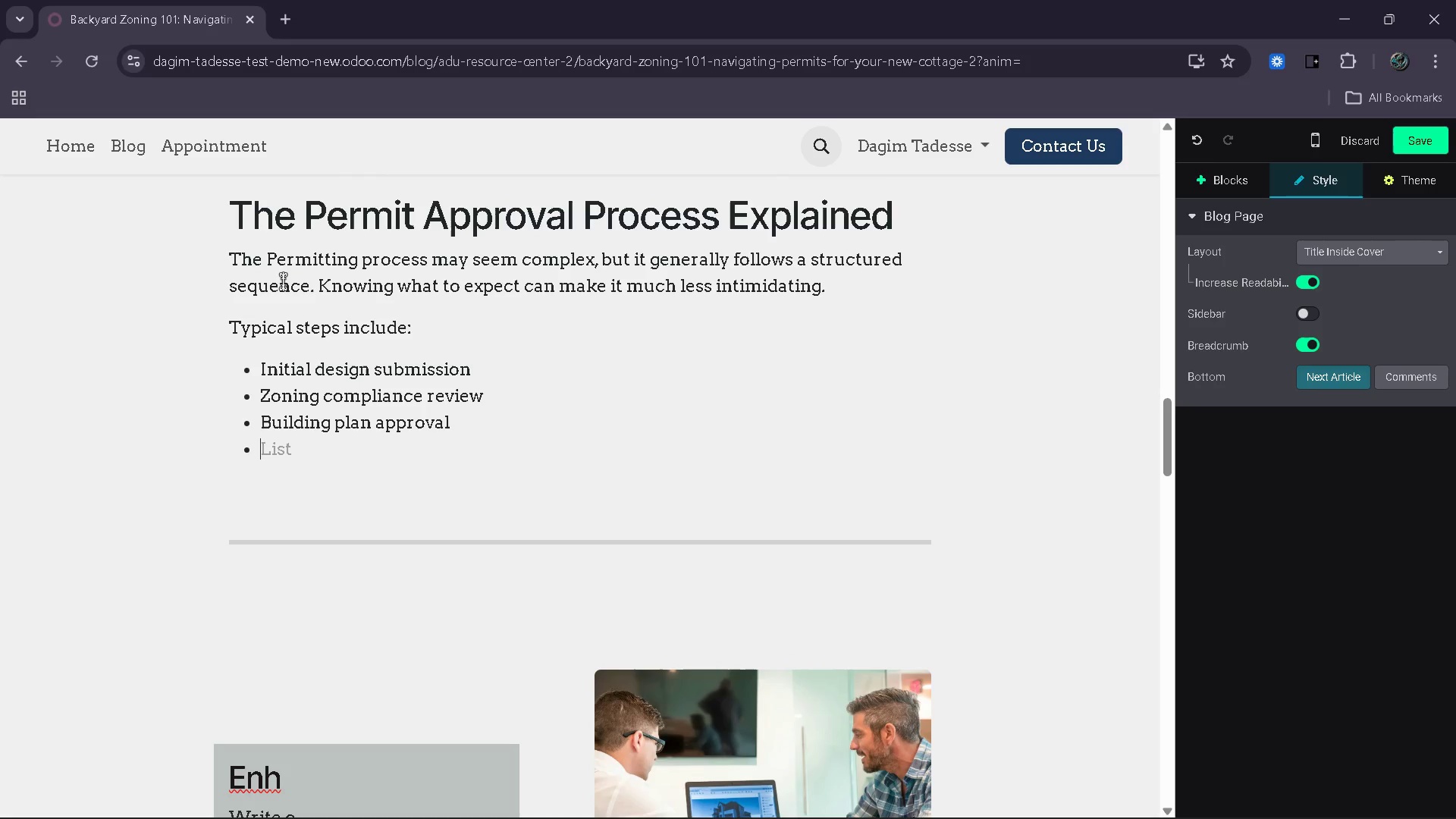 
hold_key(key=ShiftRight, duration=0.36)
 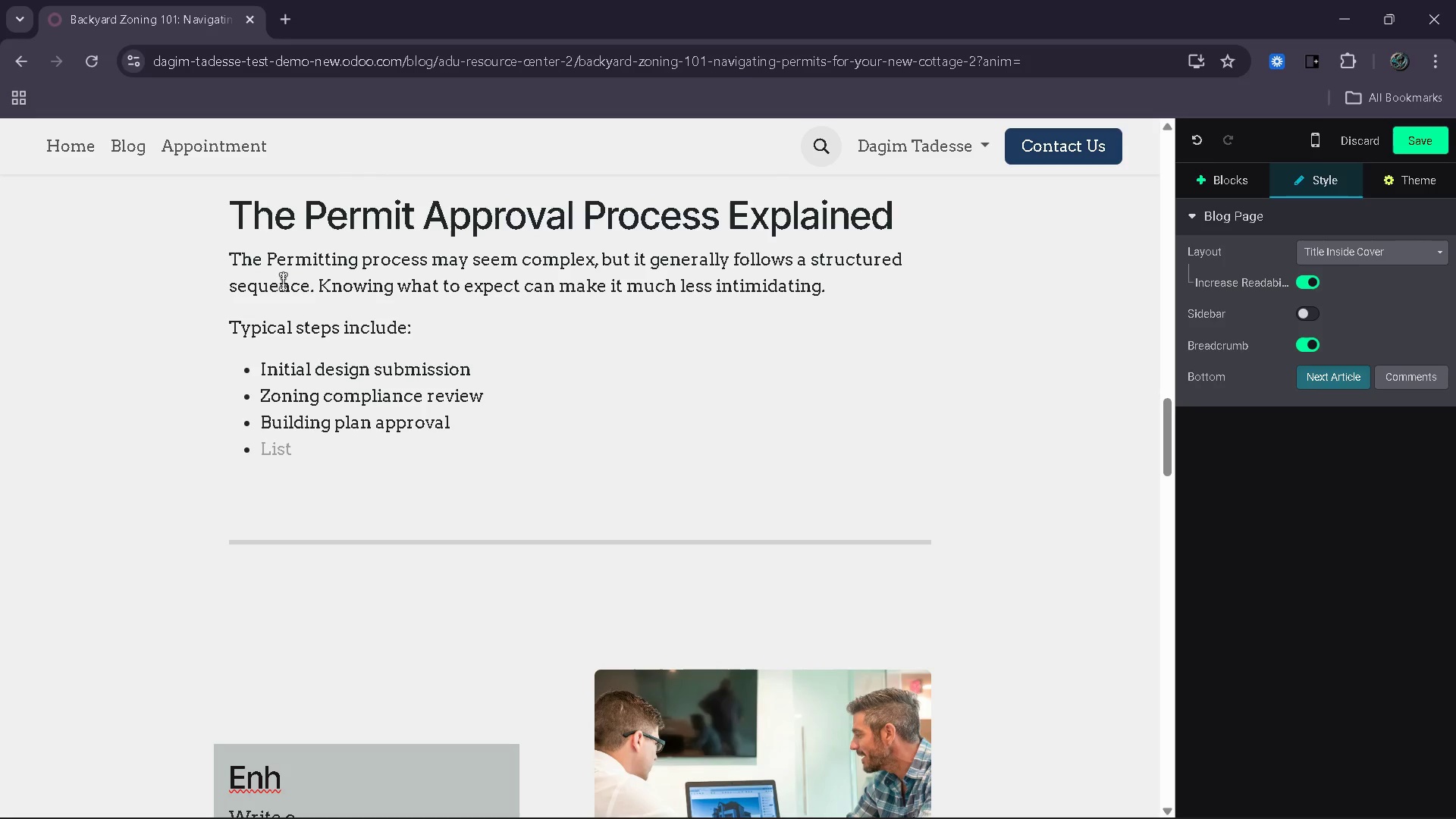 
type(Final oe)
key(Backspace)
key(Backspace)
type(permits issues)
key(Backspace)
type(d)
 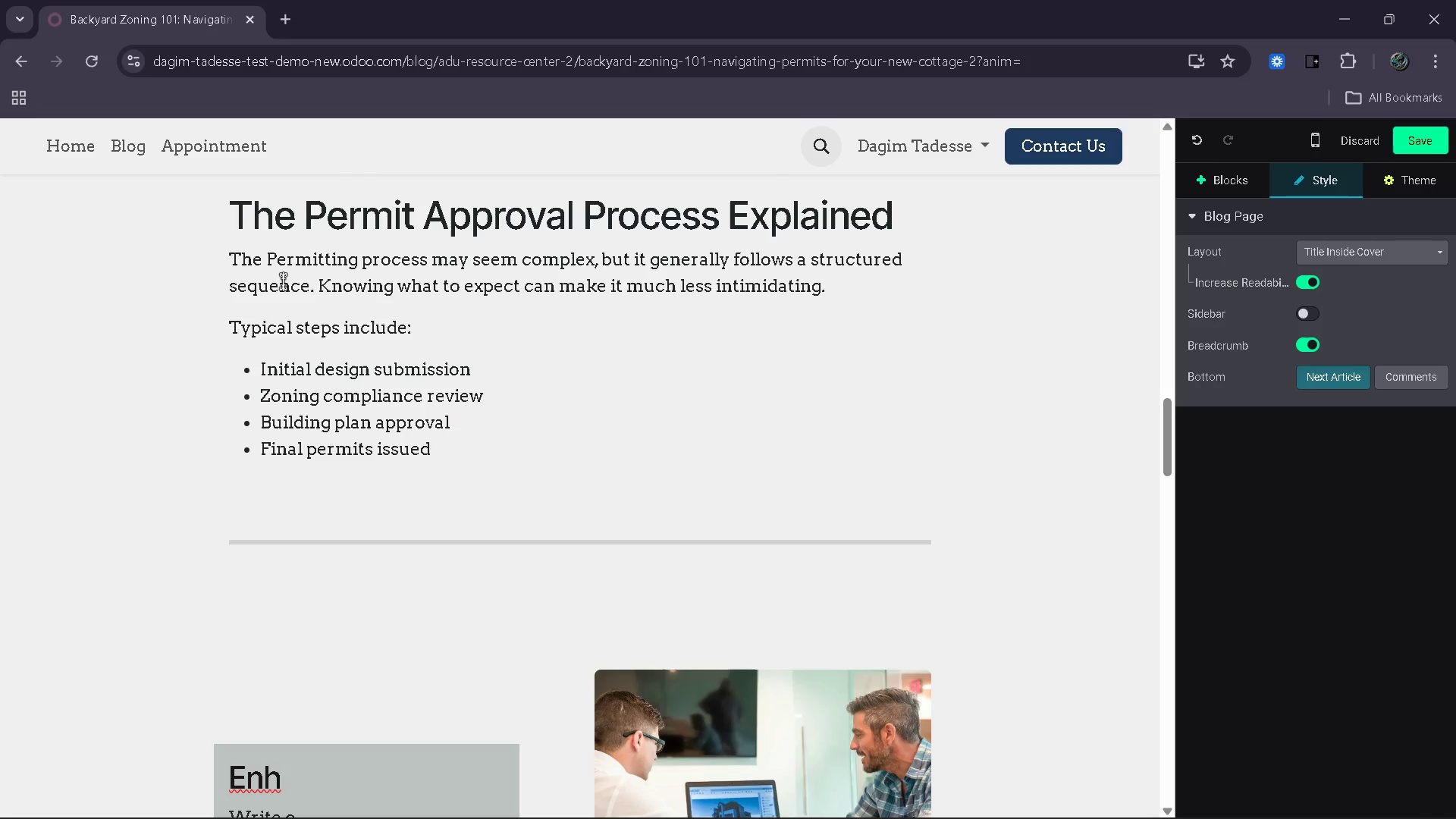 
key(Enter)
 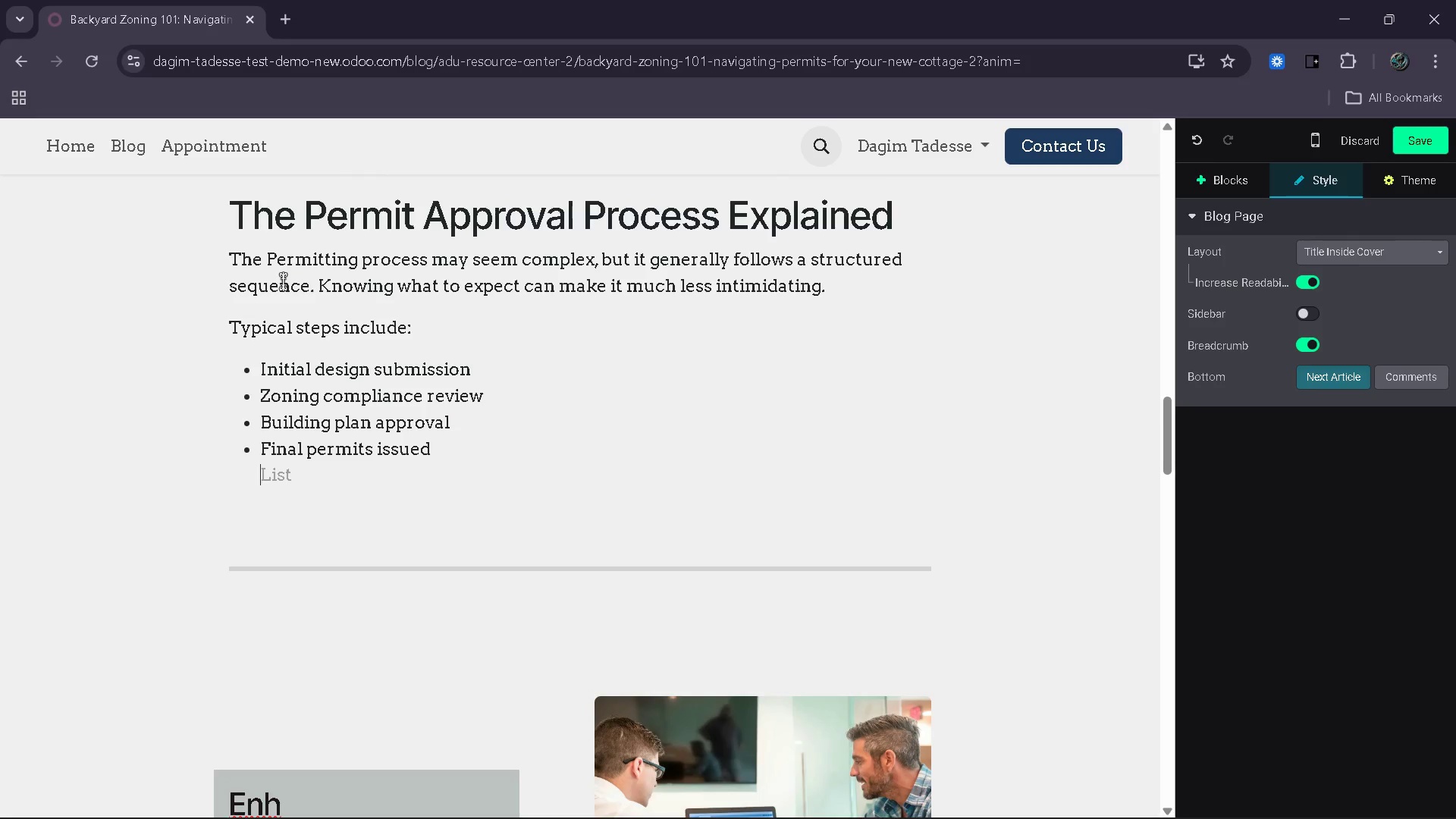 
key(Backspace)
key(Backspace)
type(Each step ensures that )
key(Backspace)
key(Backspace)
key(Backspace)
key(Backspace)
type(ah)
key(Backspace)
key(Backspace)
type(hta )
key(Backspace)
key(Backspace)
key(Backspace)
type(at your DU )
key(Backspace)
key(Backspace)
key(Backspace)
type(ADU meets safety and regulation)
key(Backspace)
key(Backspace)
key(Backspace)
type(ory standards.)
 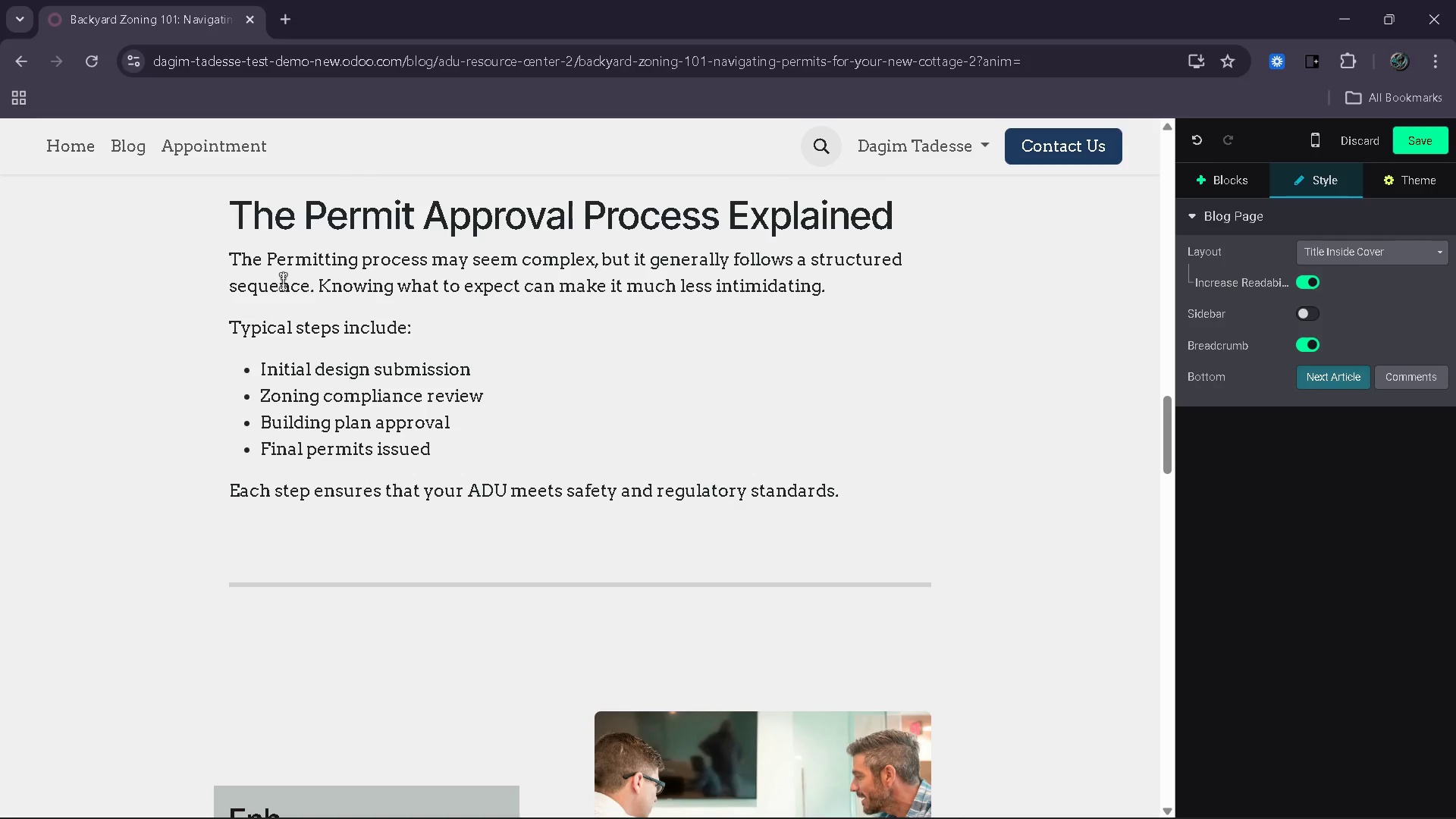 
wait(10.48)
 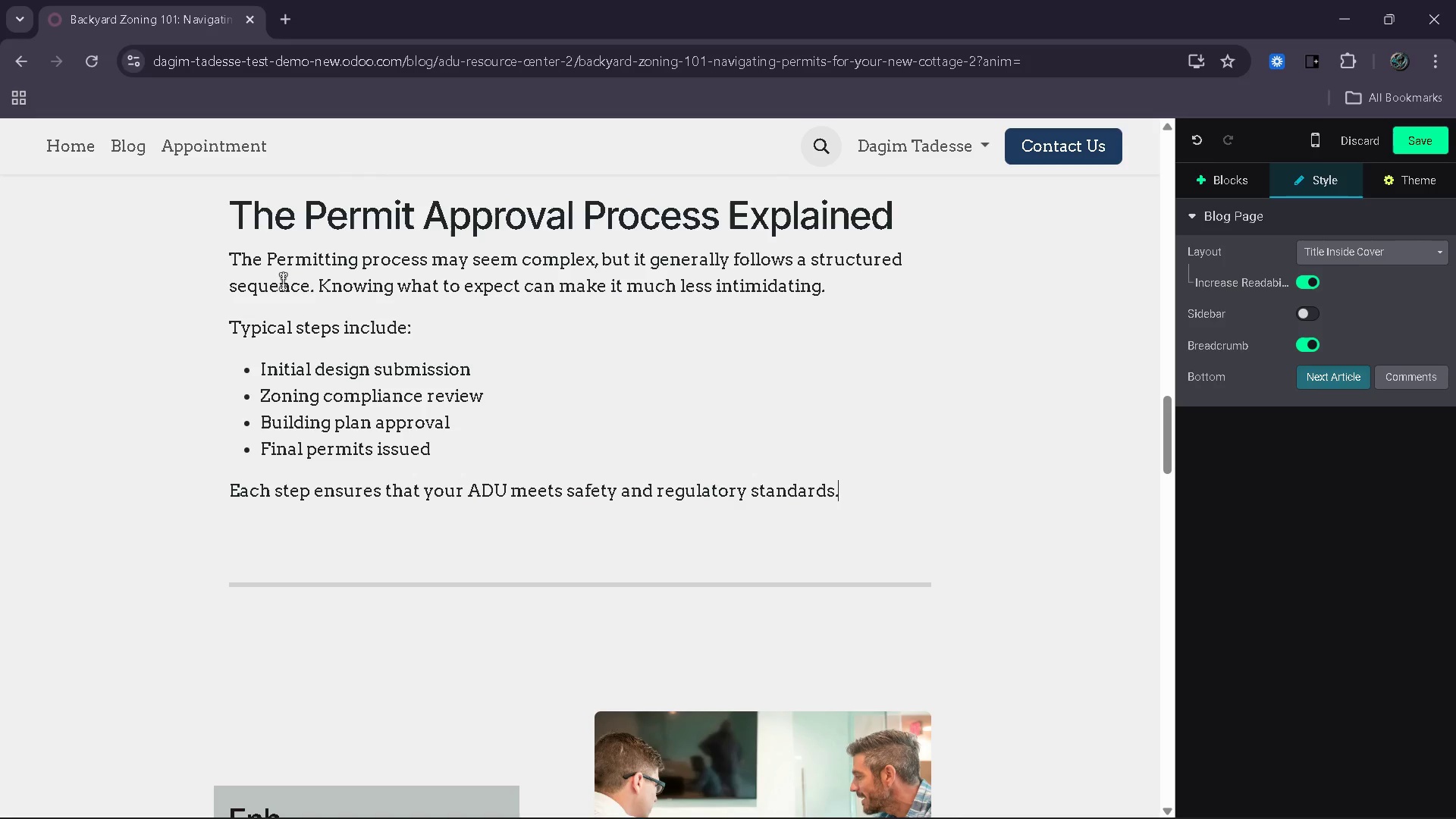 
key(Enter)
 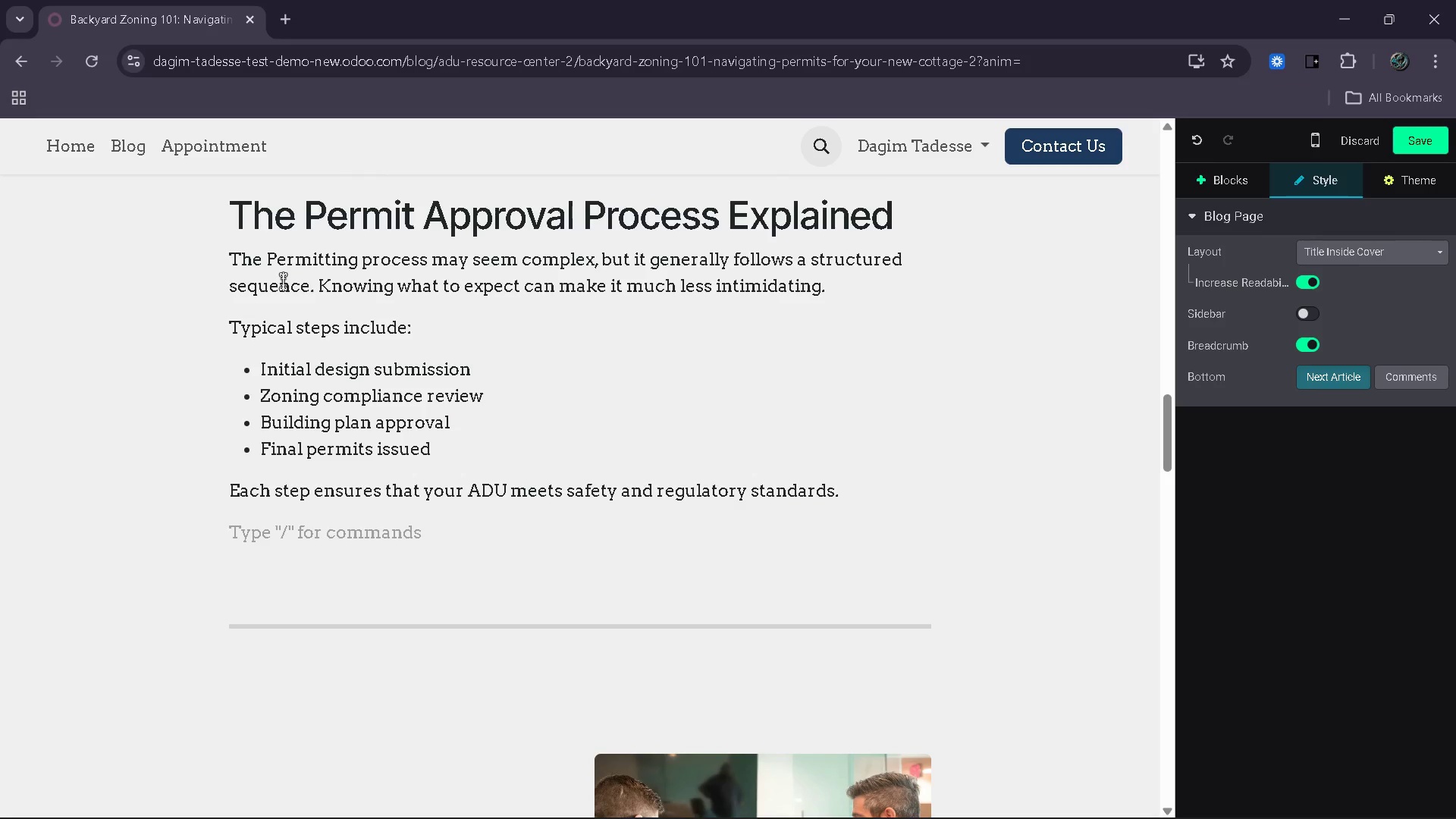 
type(For example )
key(Backspace)
type(, During the zoning review )
 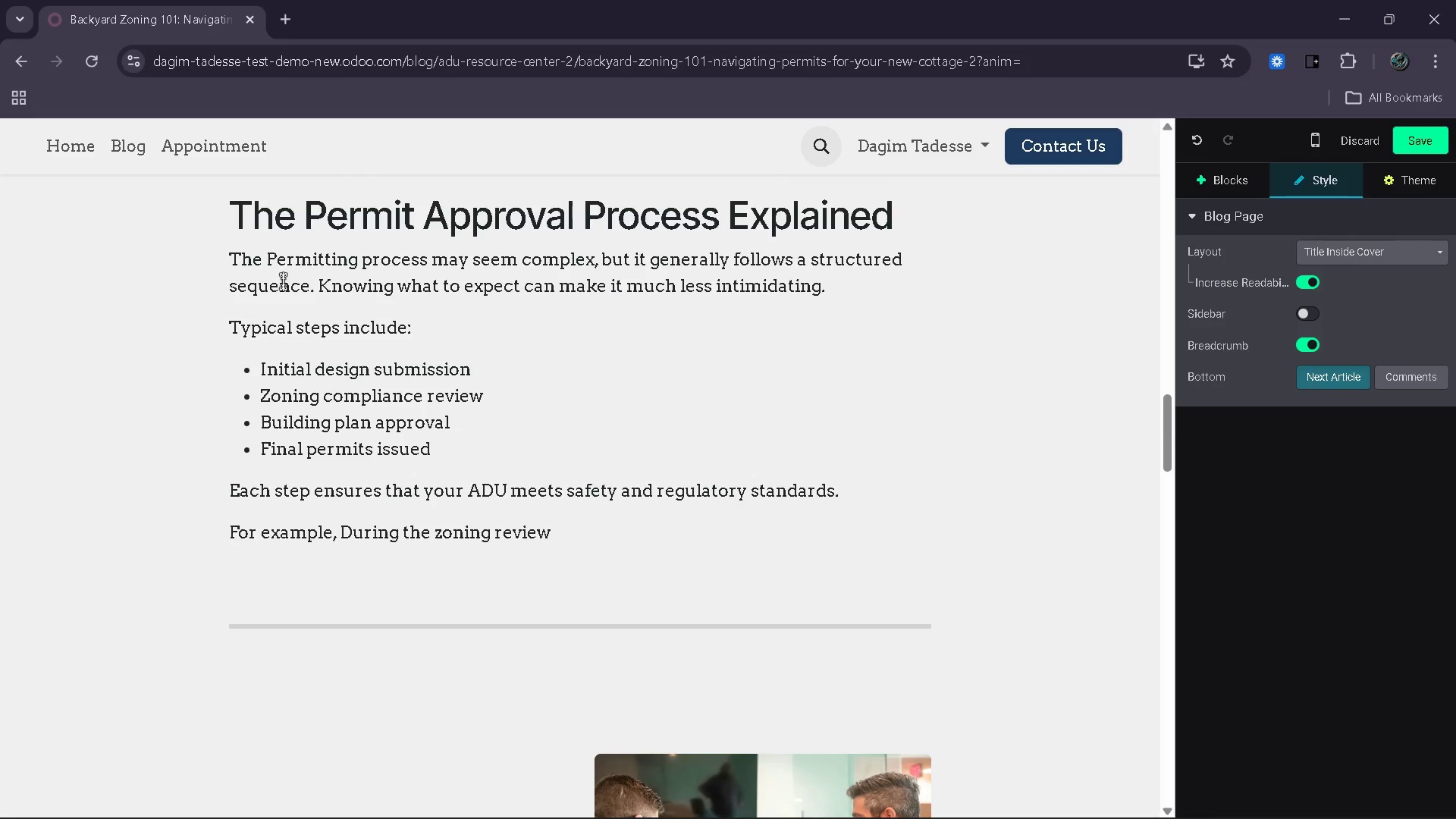 
key(Backspace)
type(, officials verify taht )
key(Backspace)
key(Backspace)
key(Backspace)
key(Backspace)
type(hat your design complies with local rules )
key(Backspace)
type(. If adjustment)
 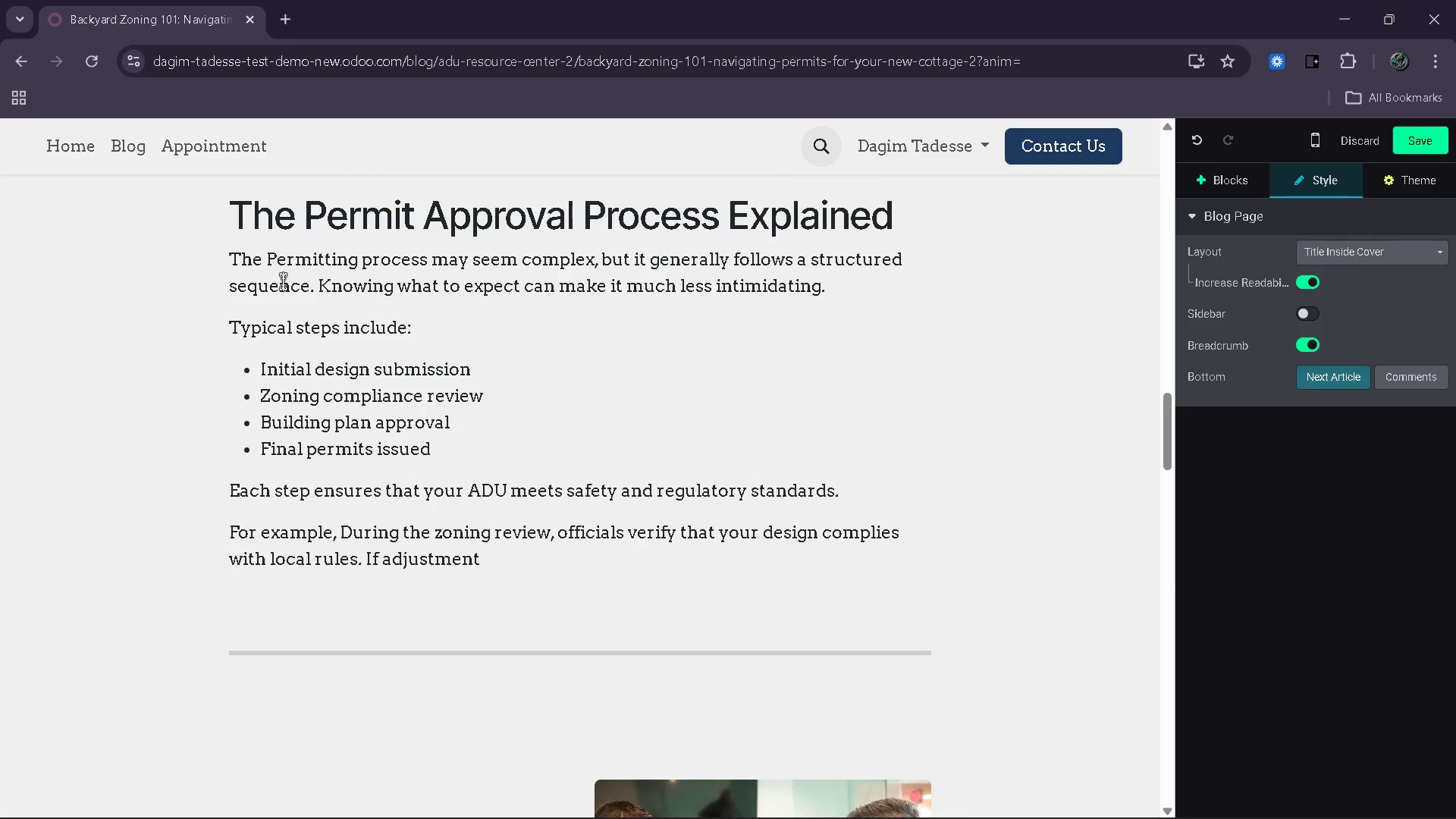 
type(sare)
 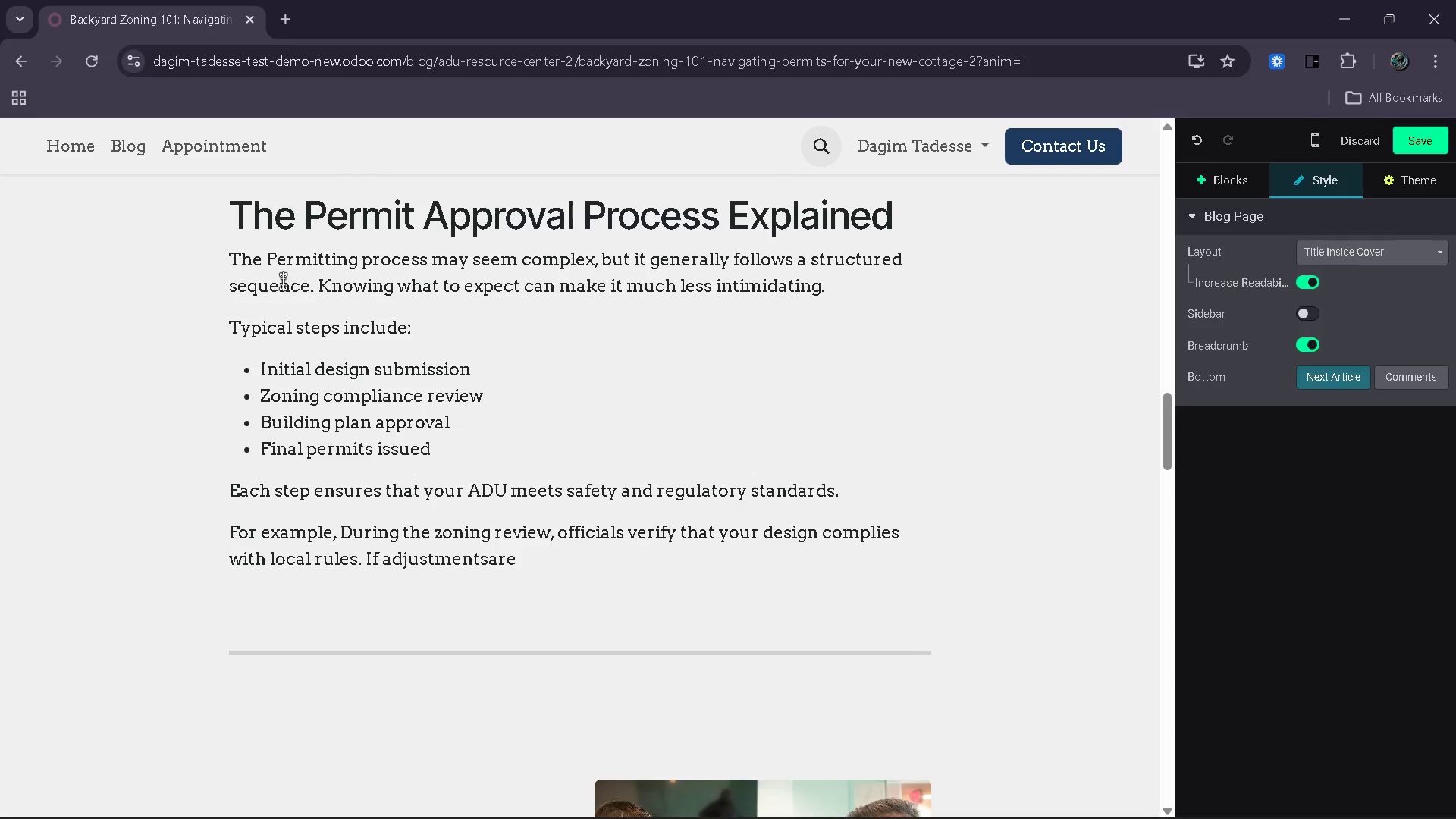 
key(ArrowLeft)
 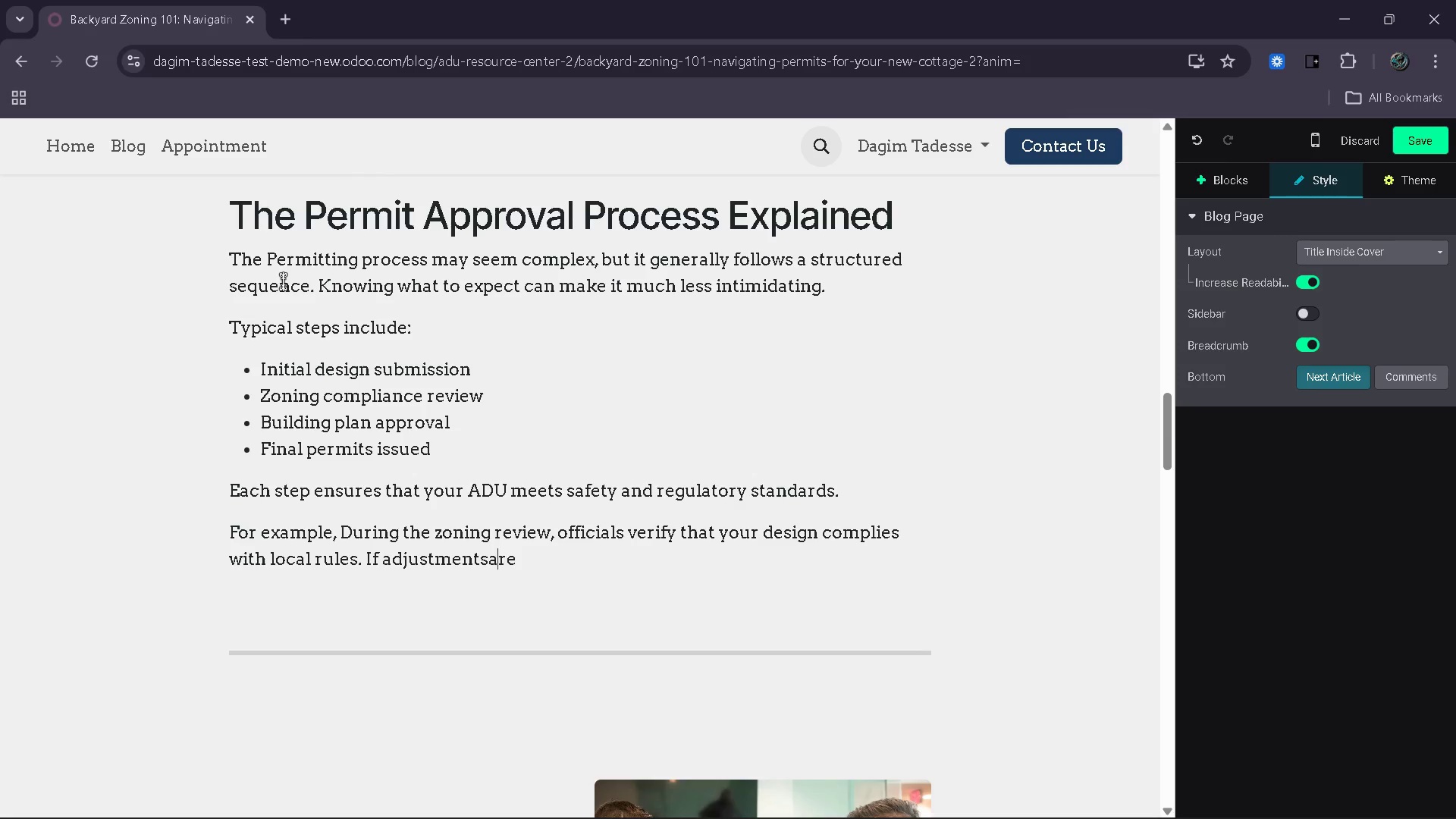 
key(ArrowLeft)
 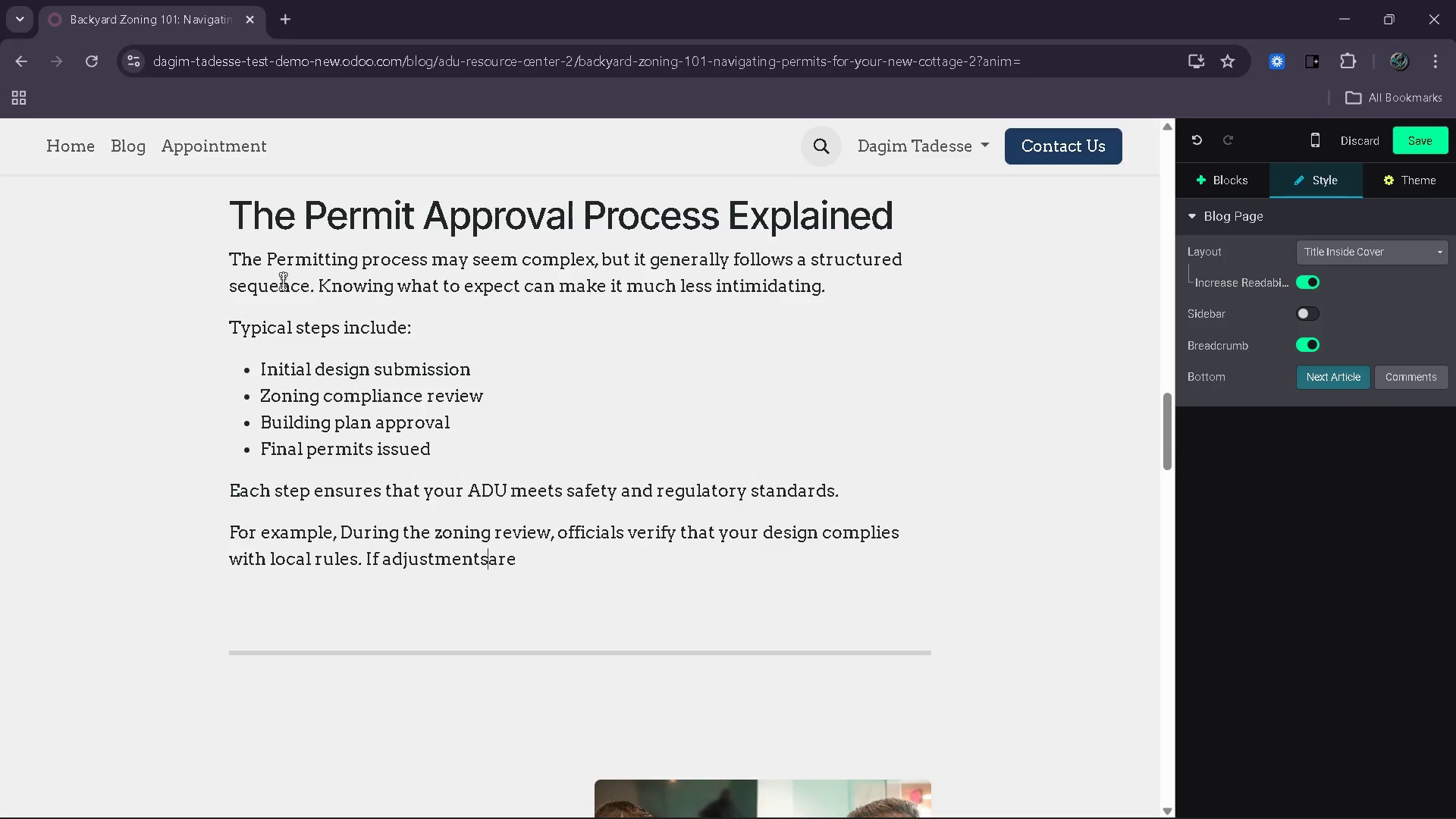 
key(ArrowLeft)
 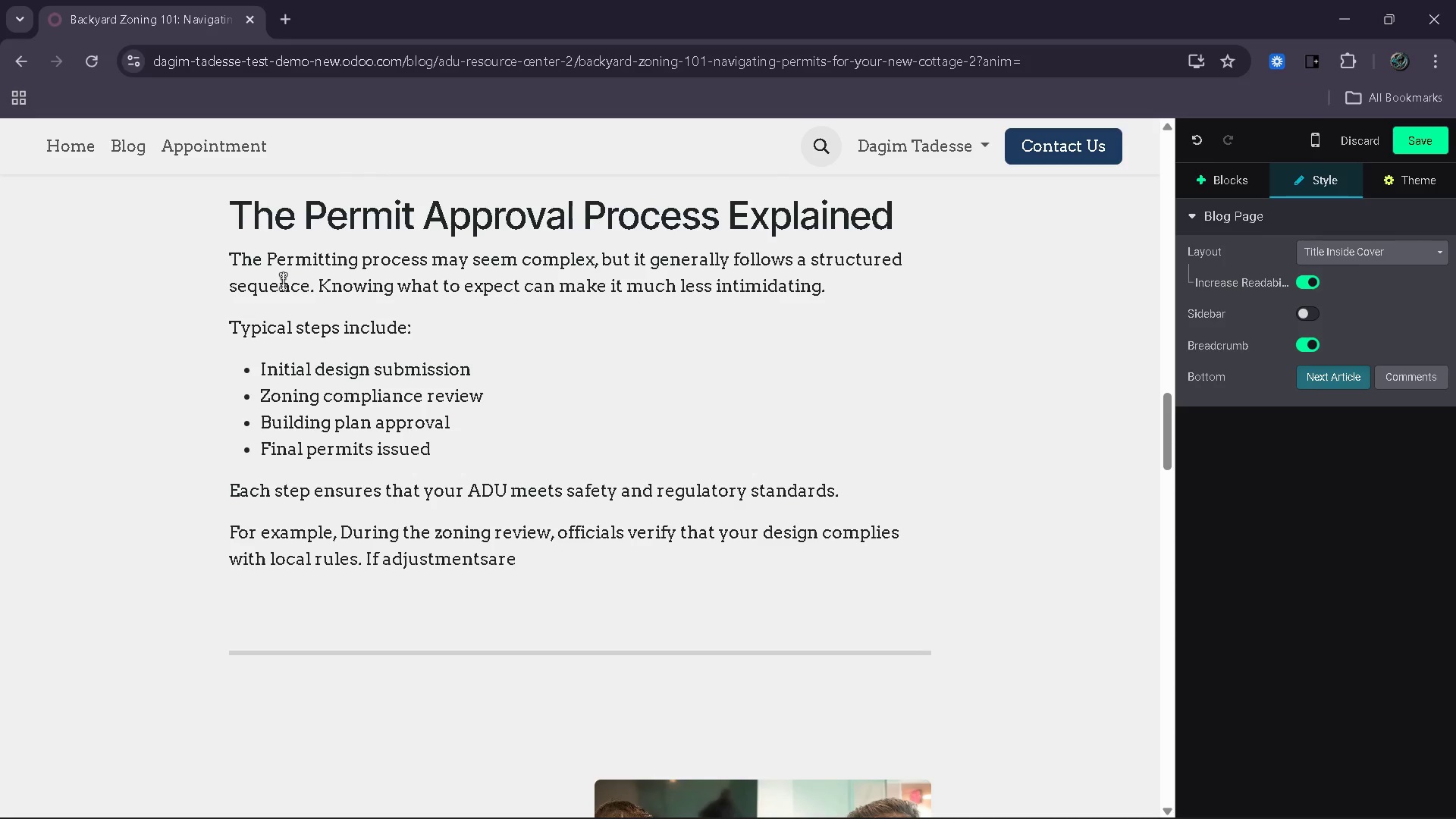 
key(Space)
 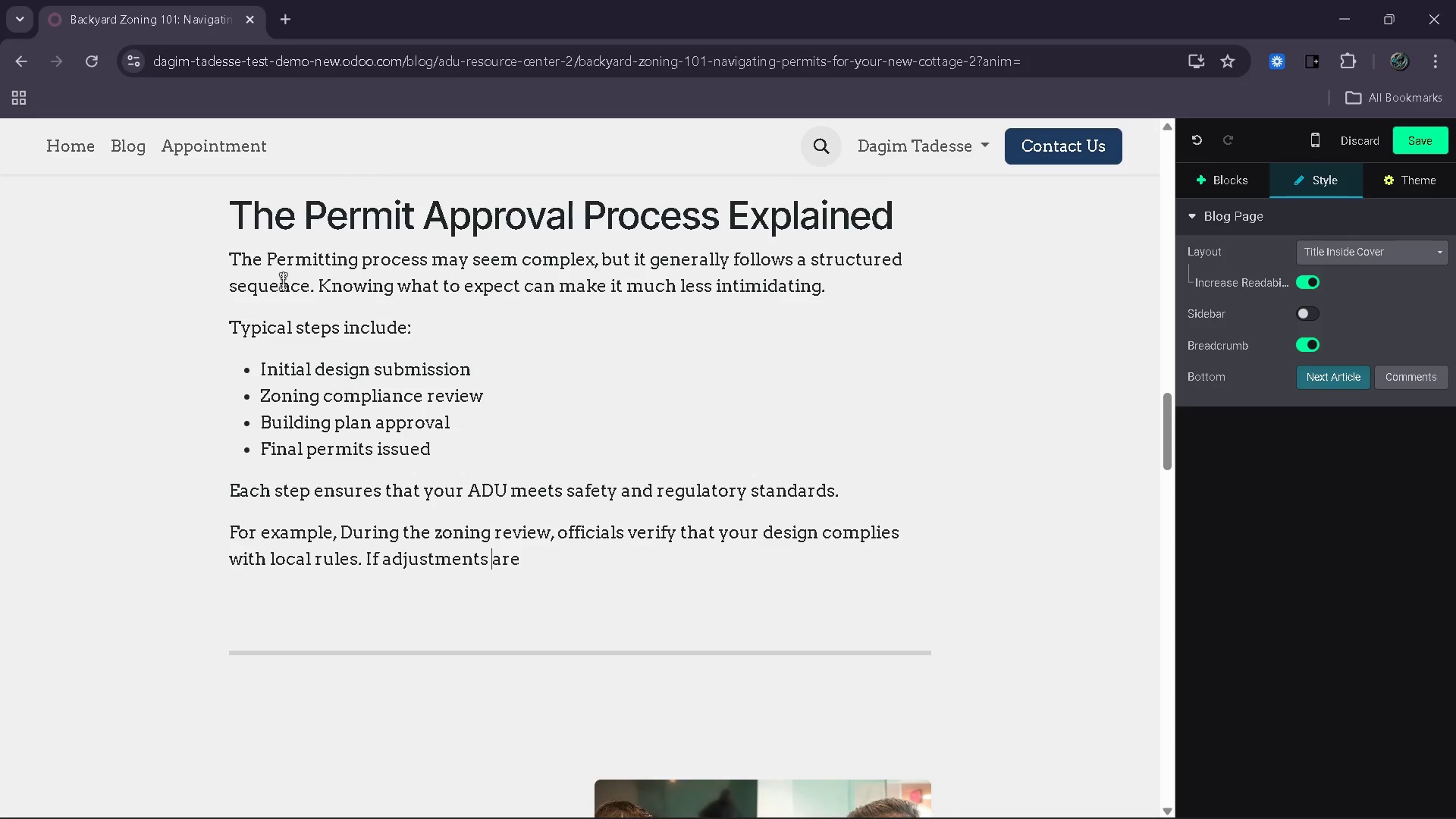 
key(End)
 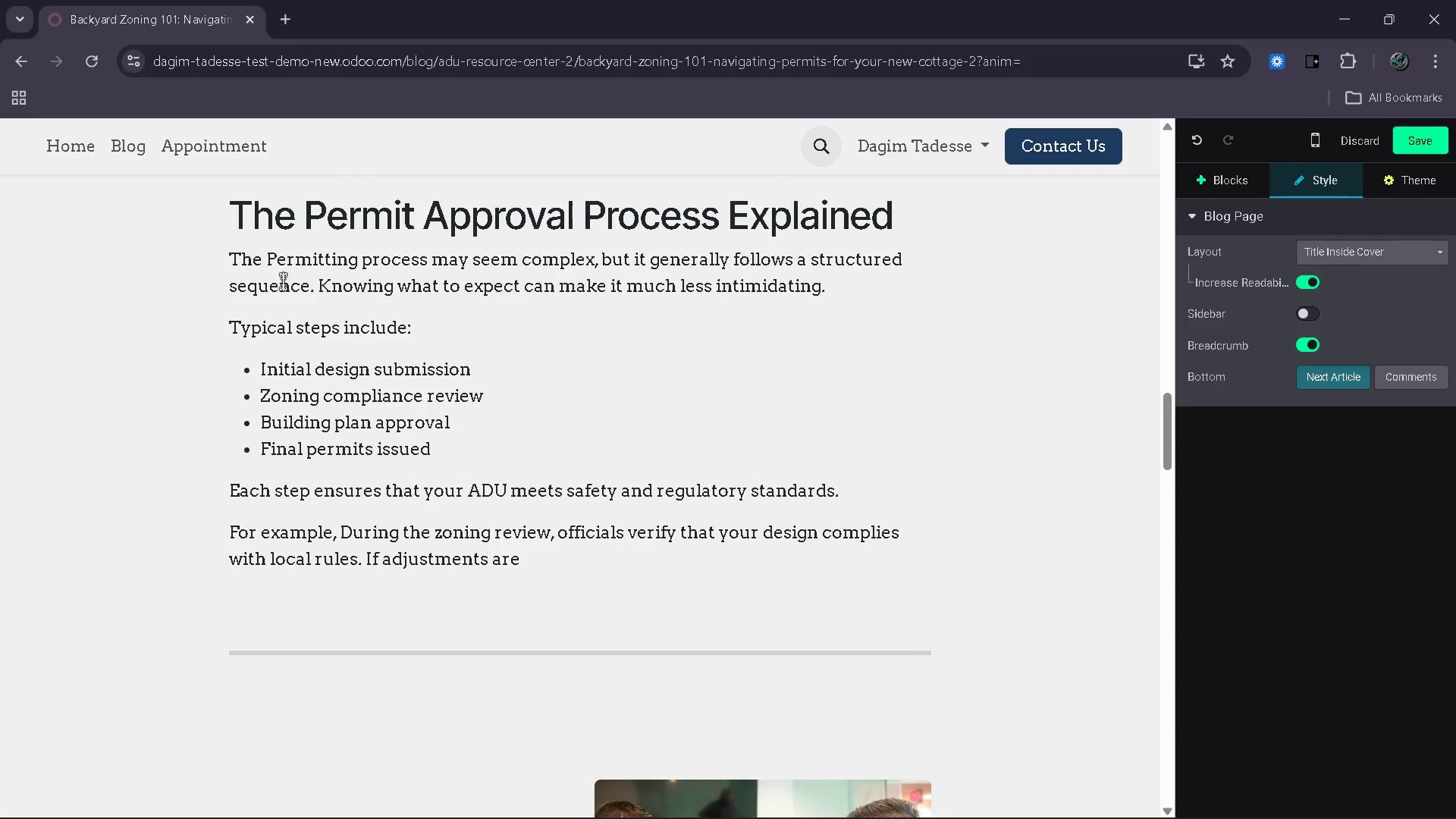 
wait(5.36)
 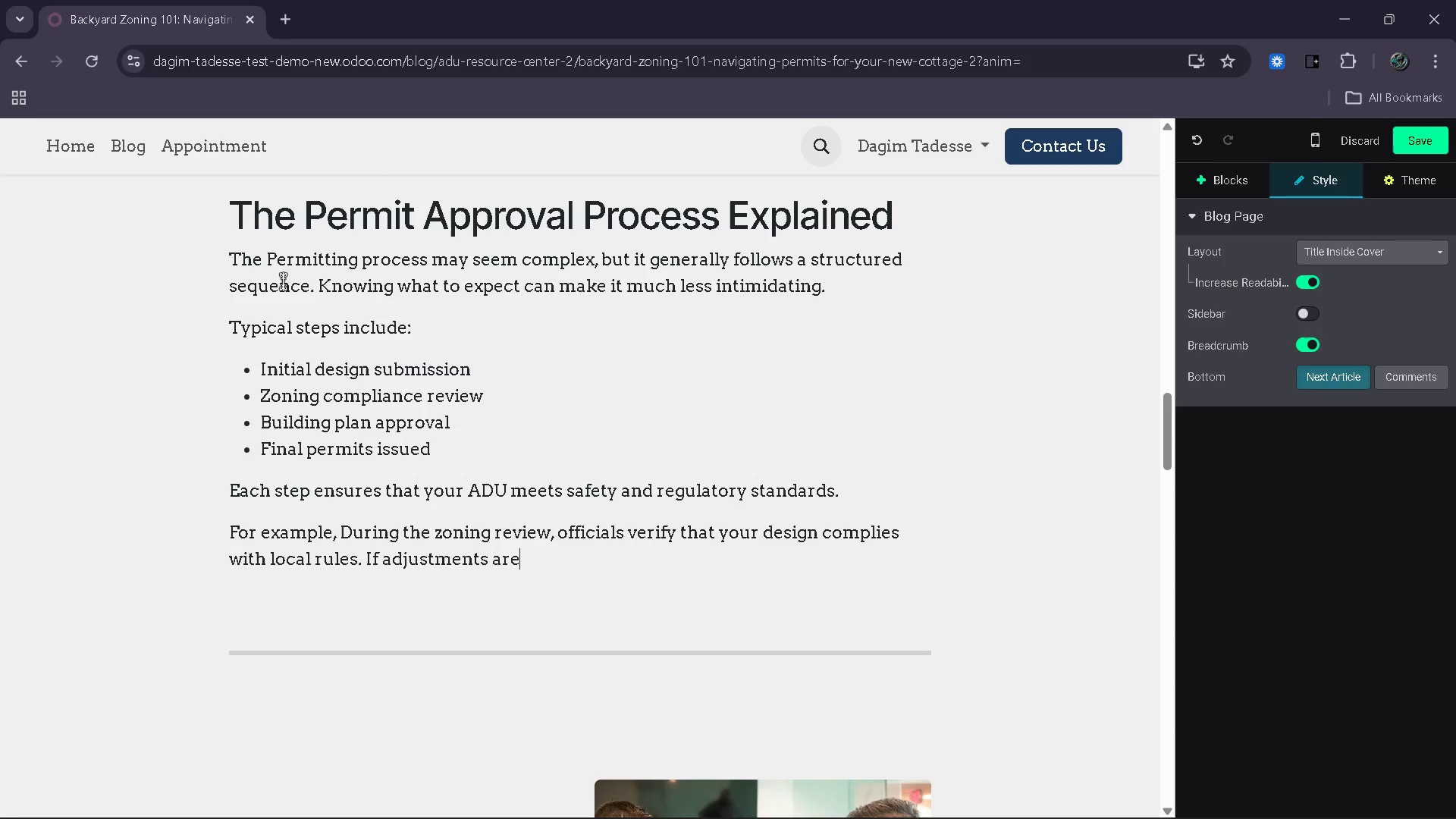 
type(needed)
 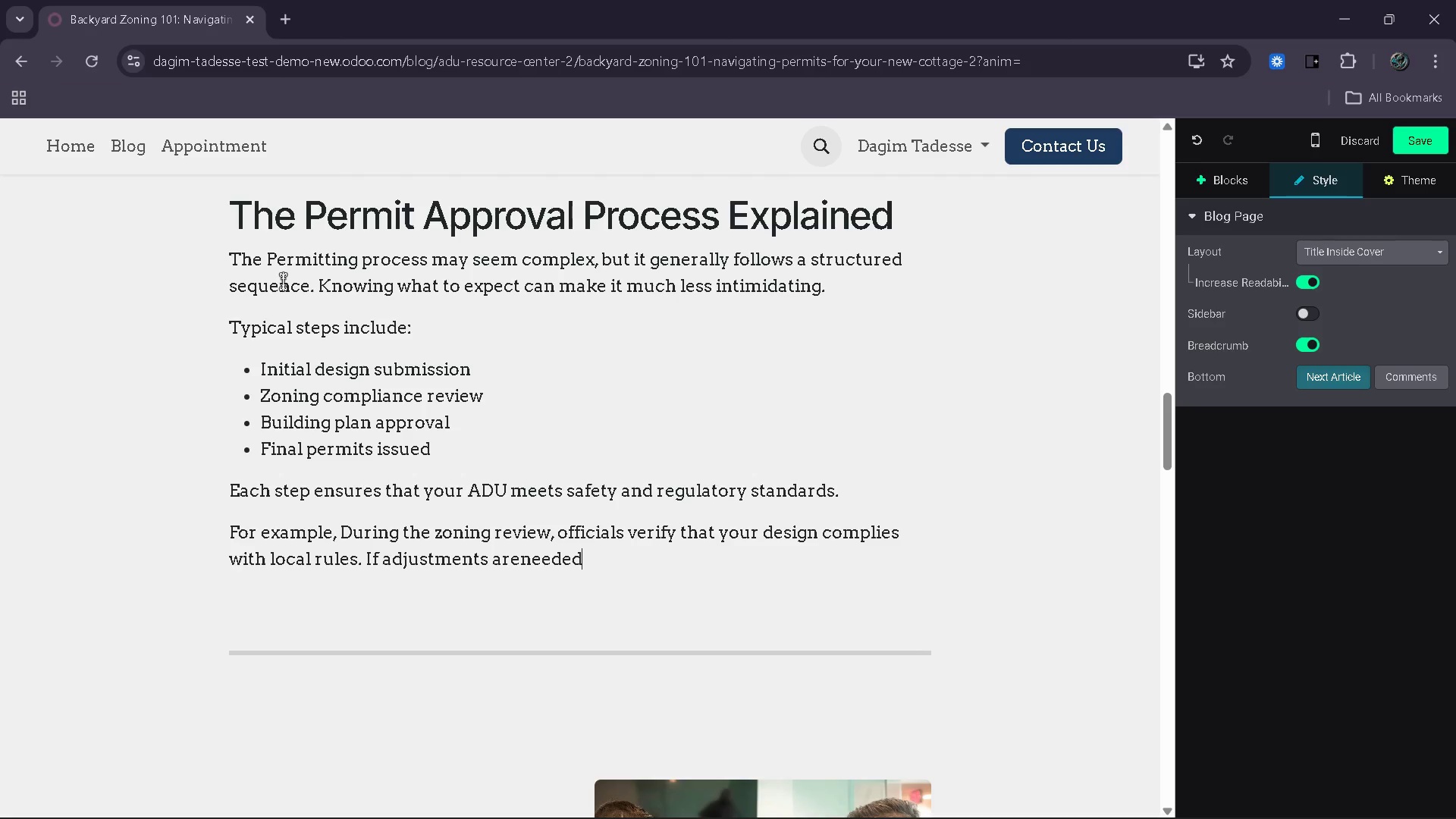 
key(ArrowLeft)
 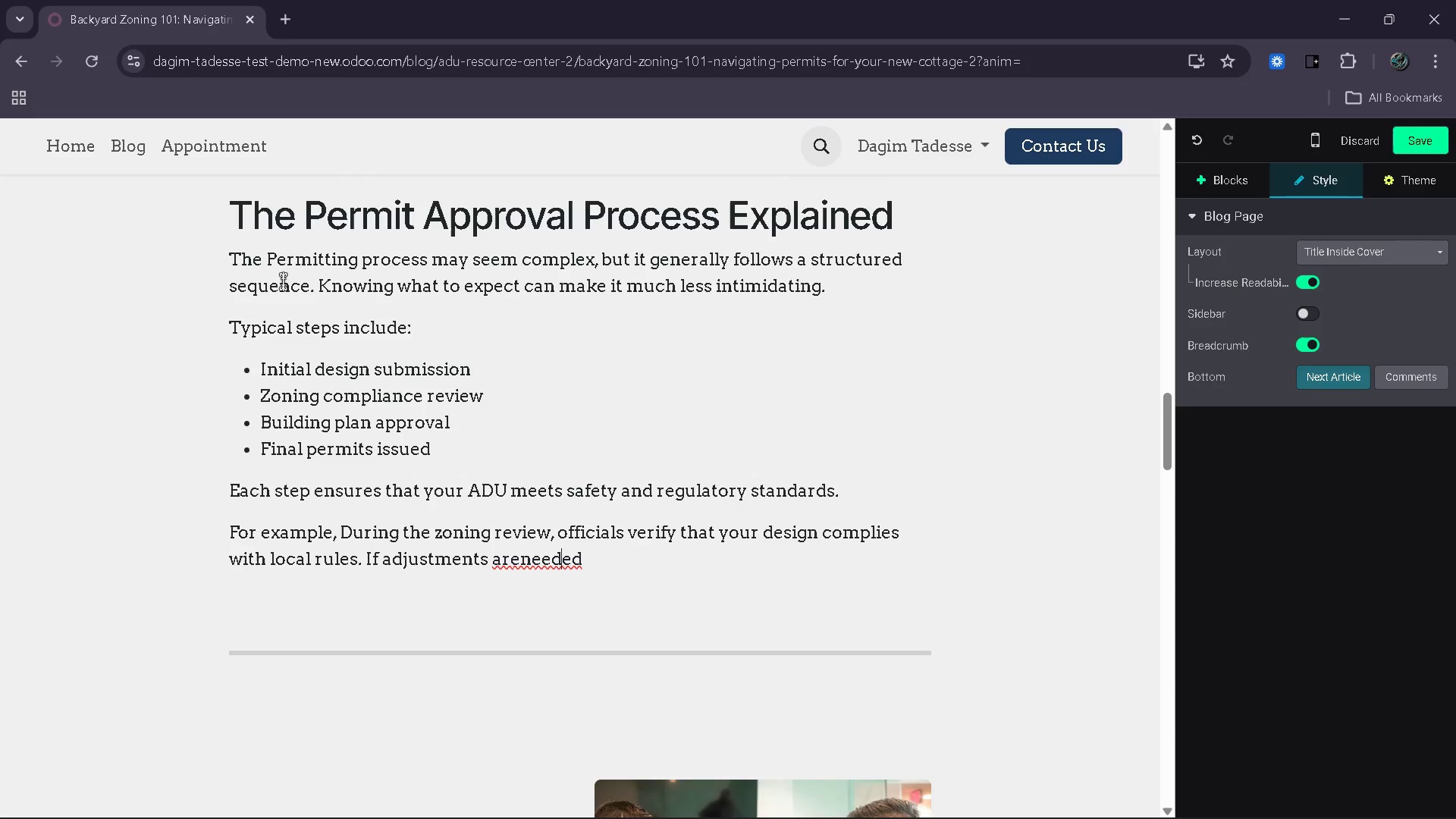 
key(ArrowLeft)
 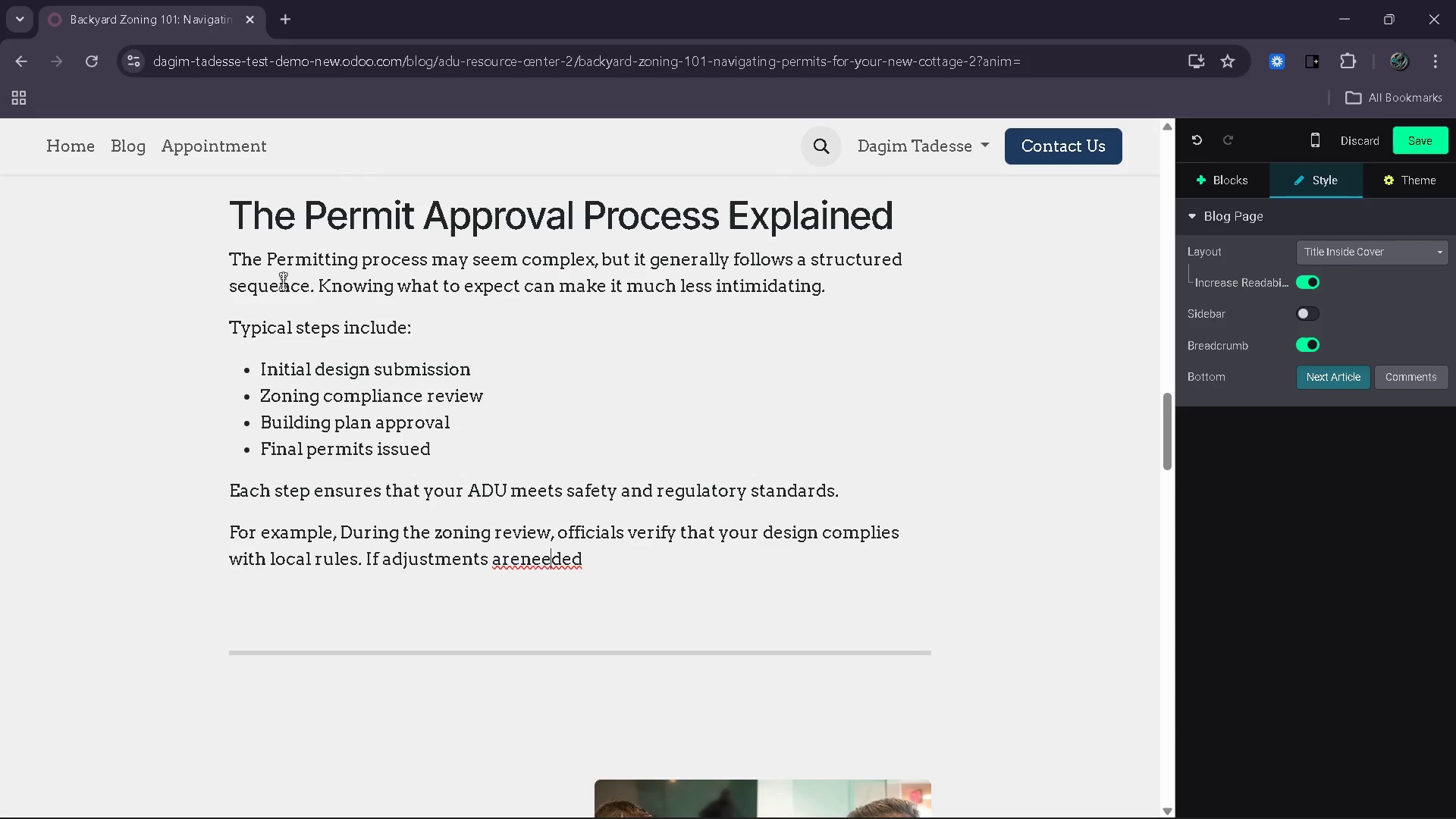 
key(ArrowLeft)
 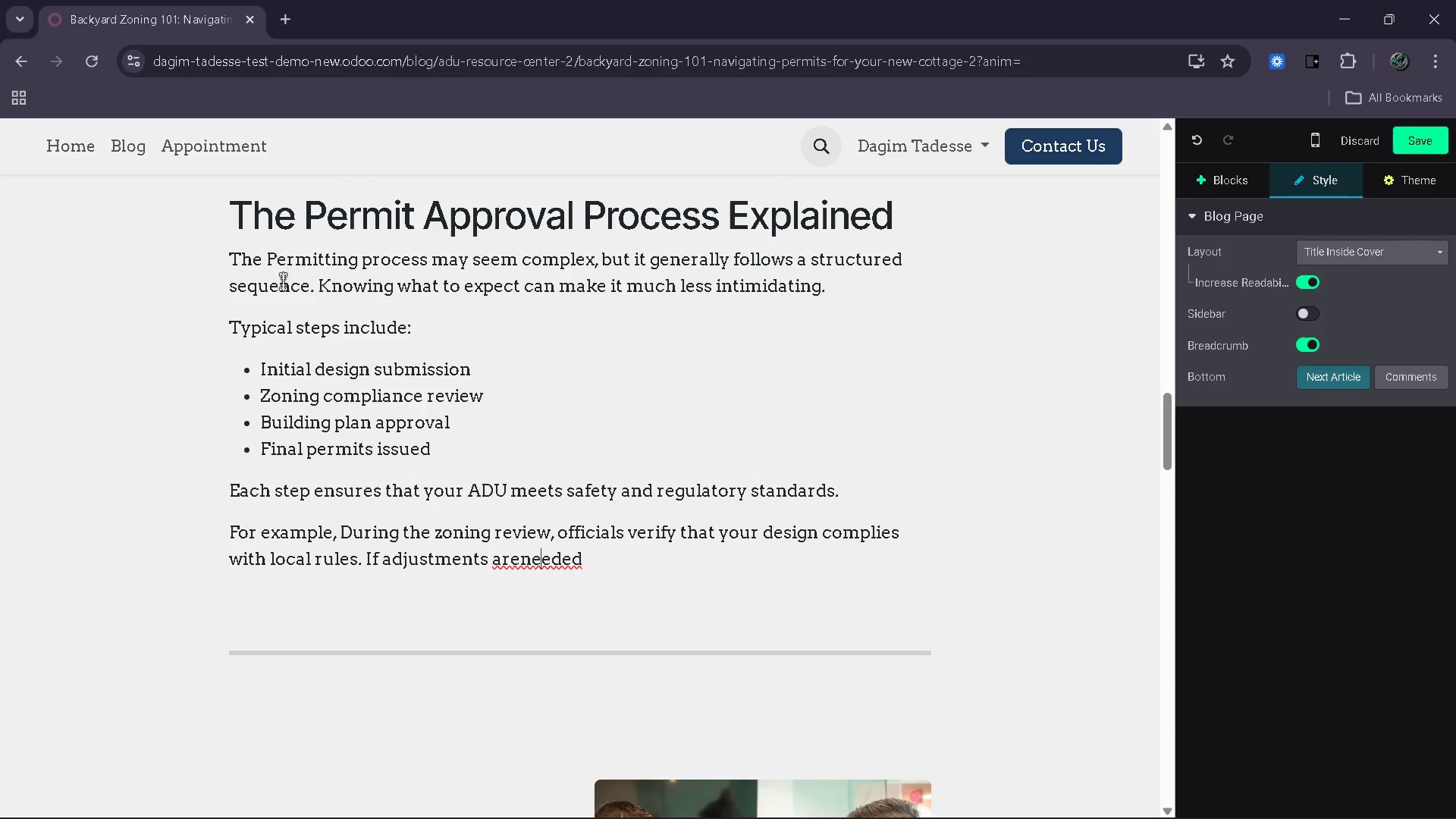 
key(ArrowLeft)
 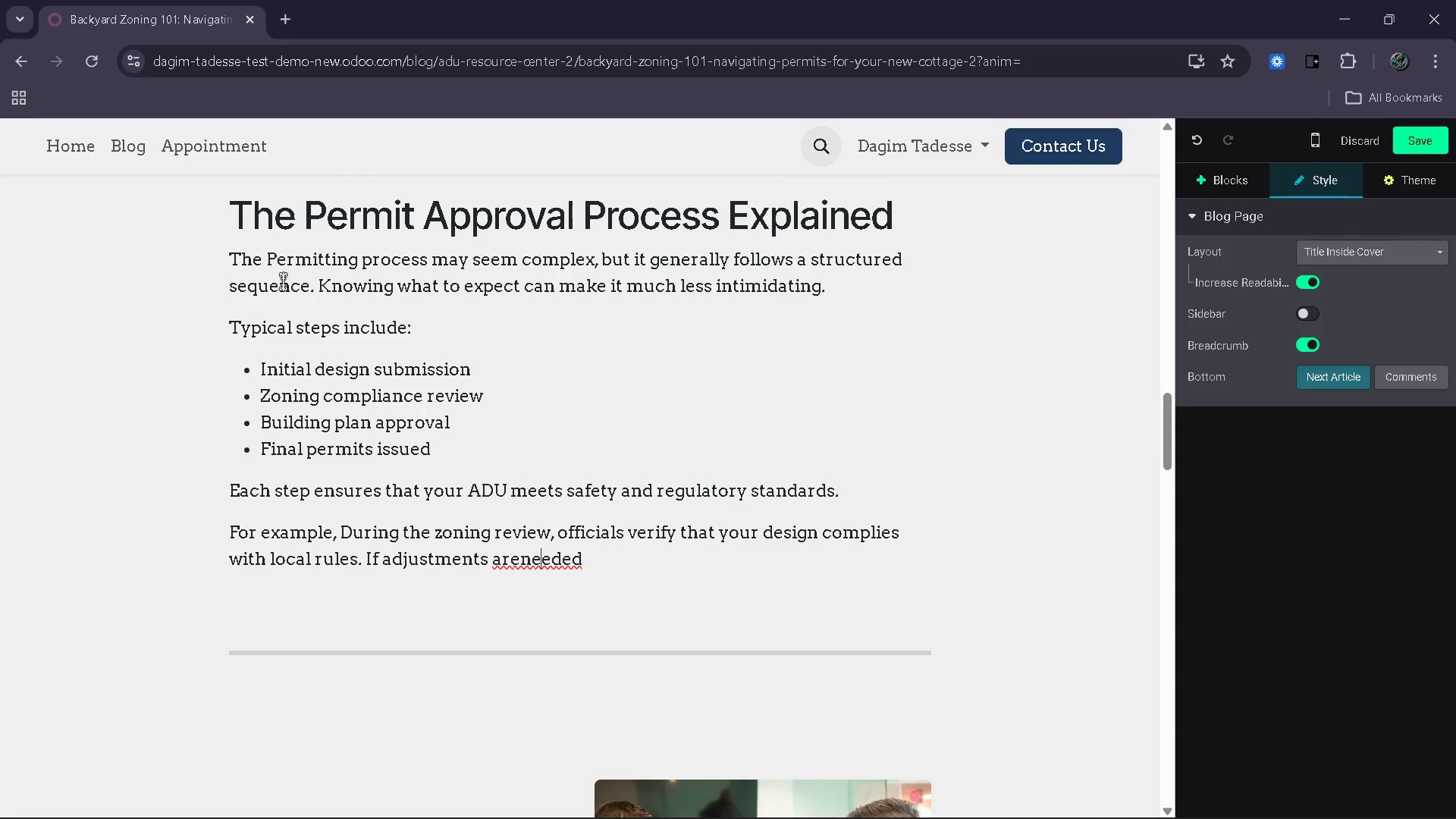 
key(ArrowLeft)
 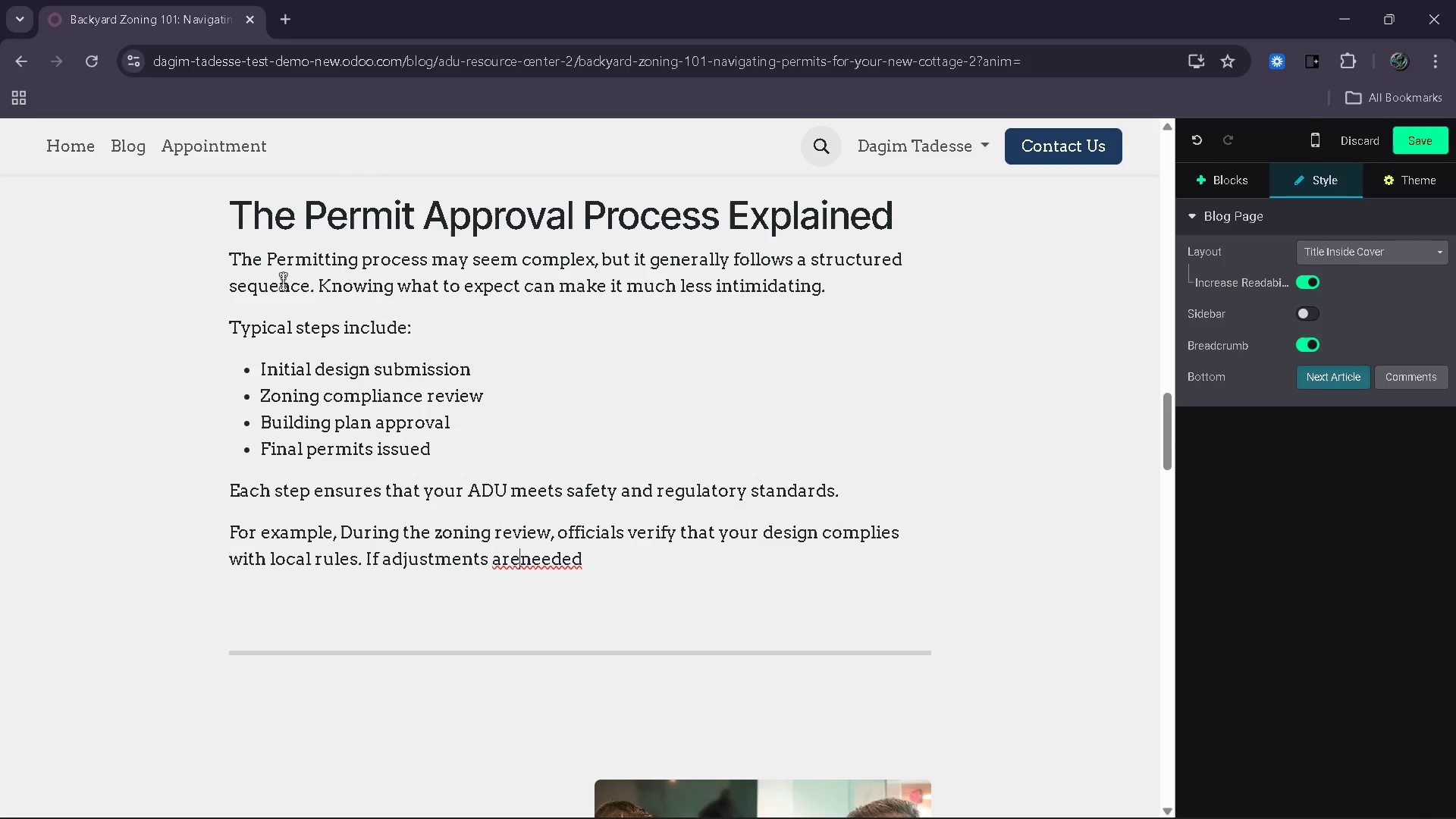 
key(ArrowLeft)
 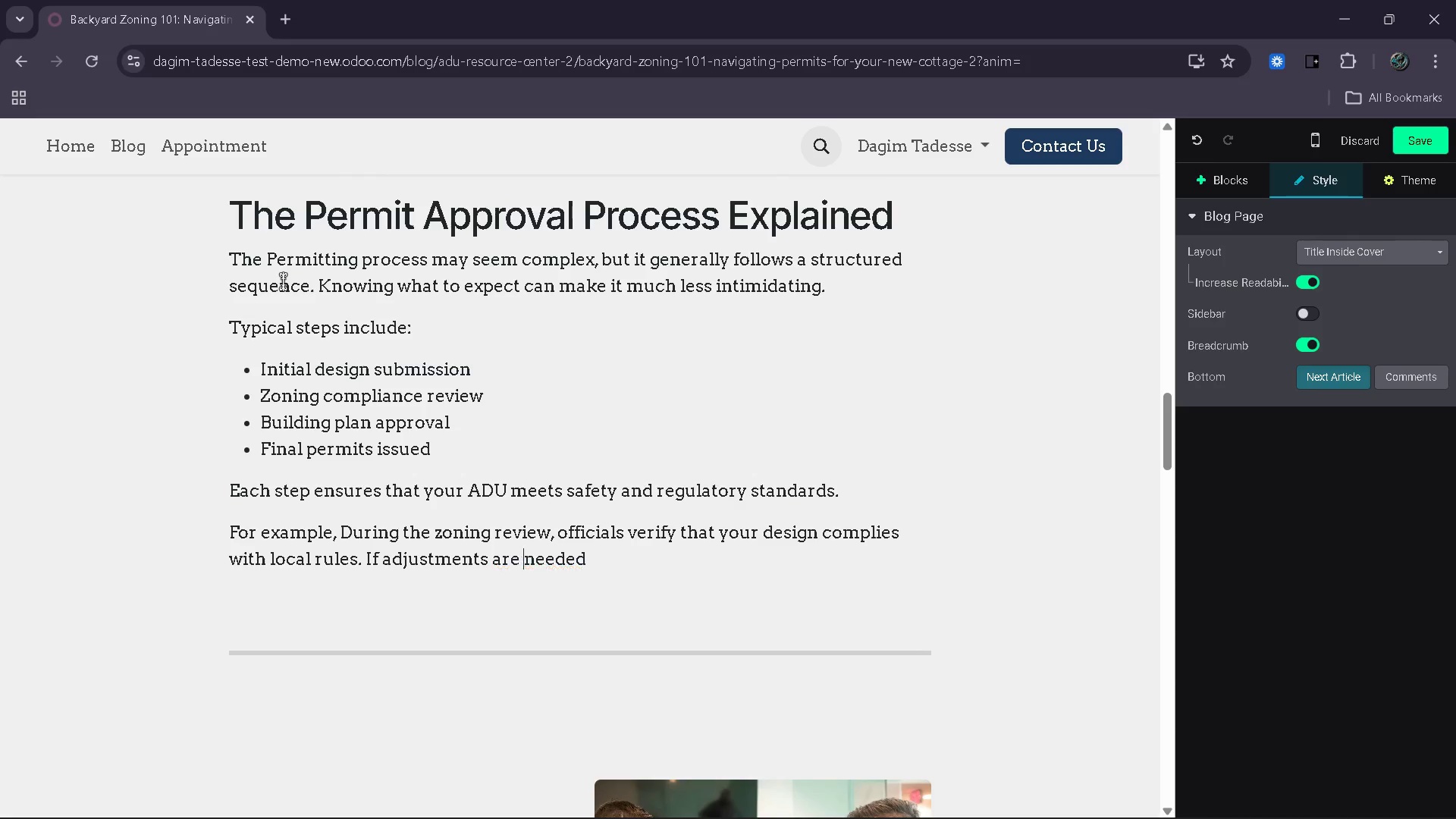 
key(Space)
 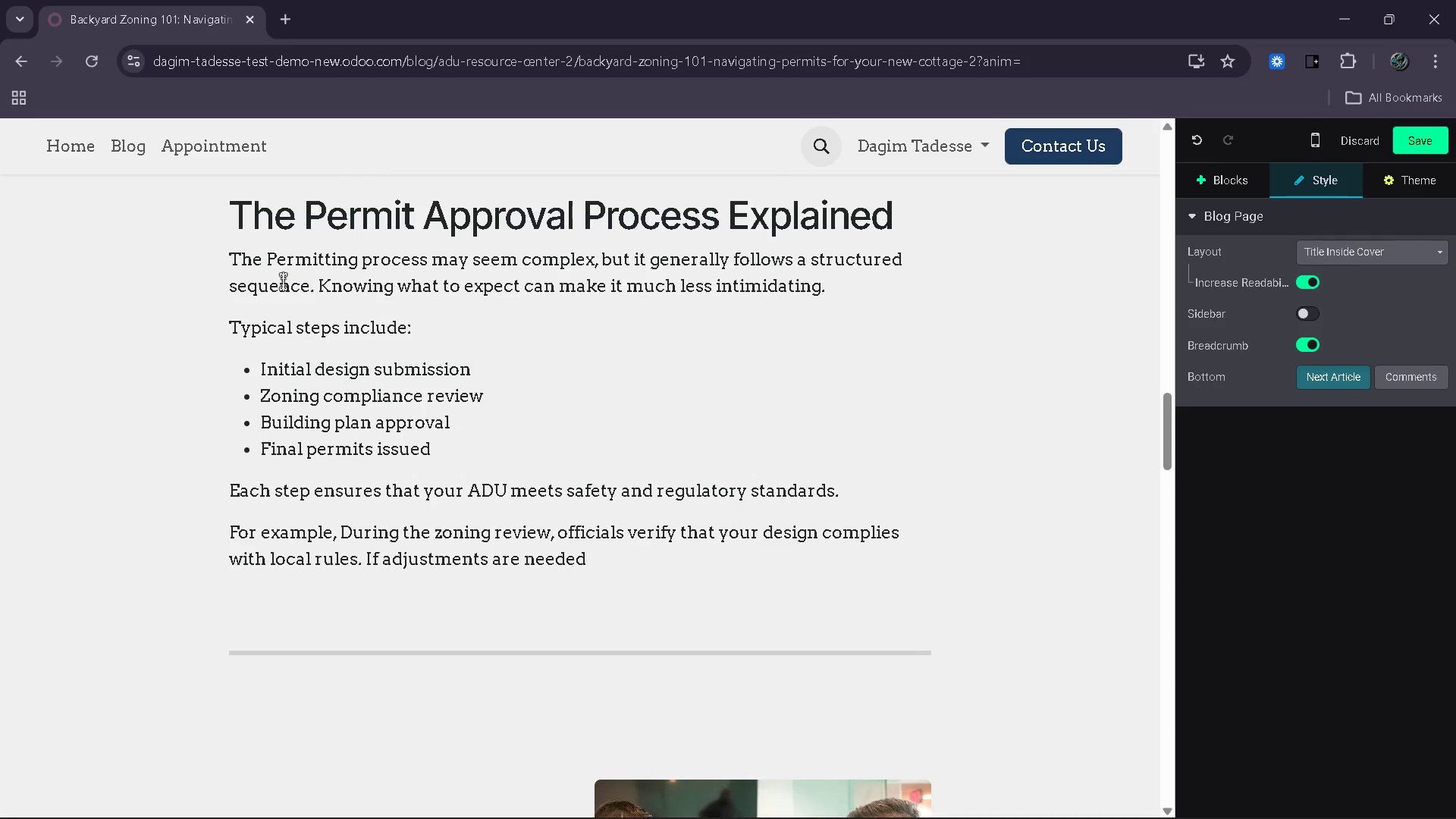 
key(End)
 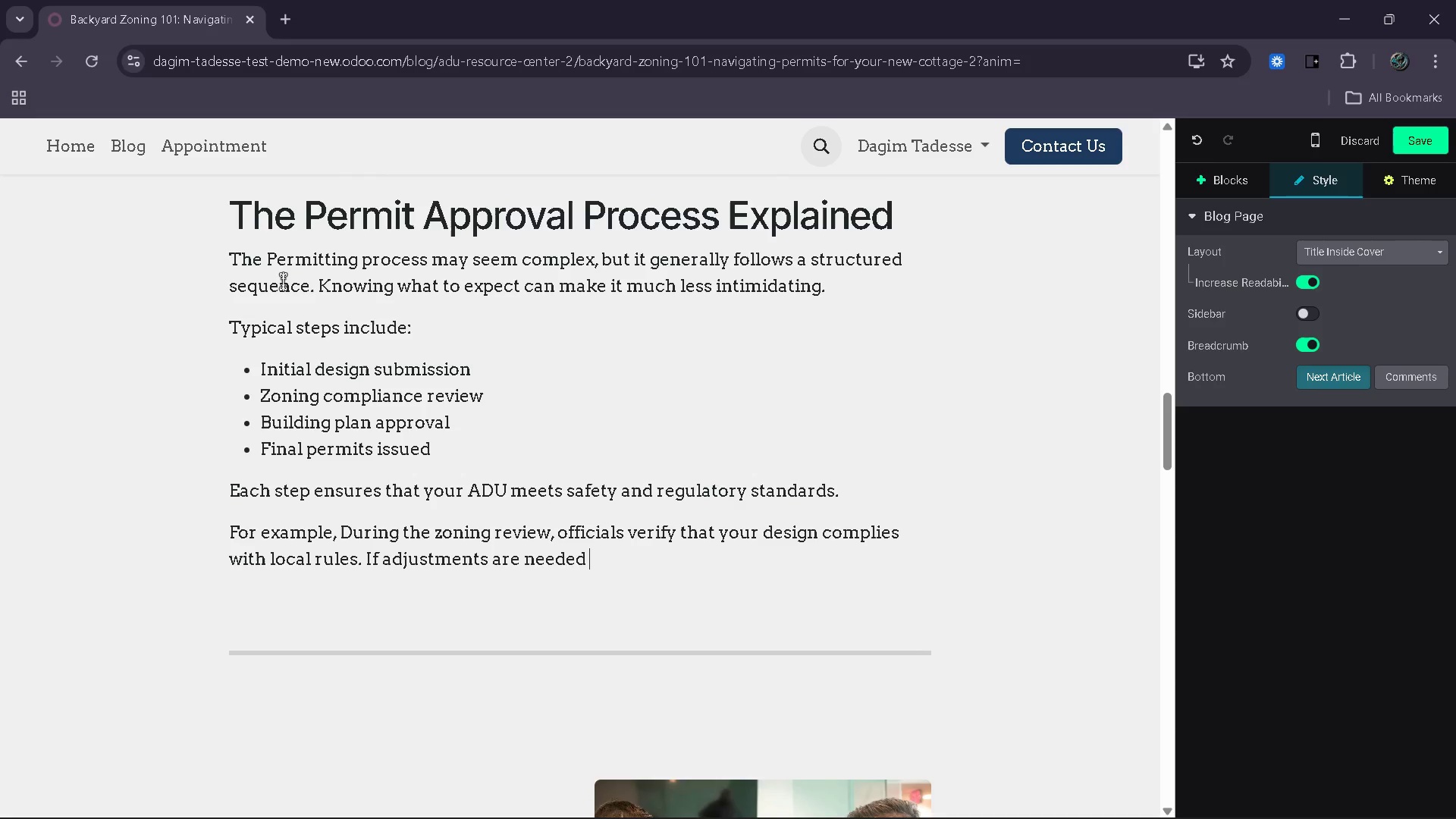 
key(Space)
 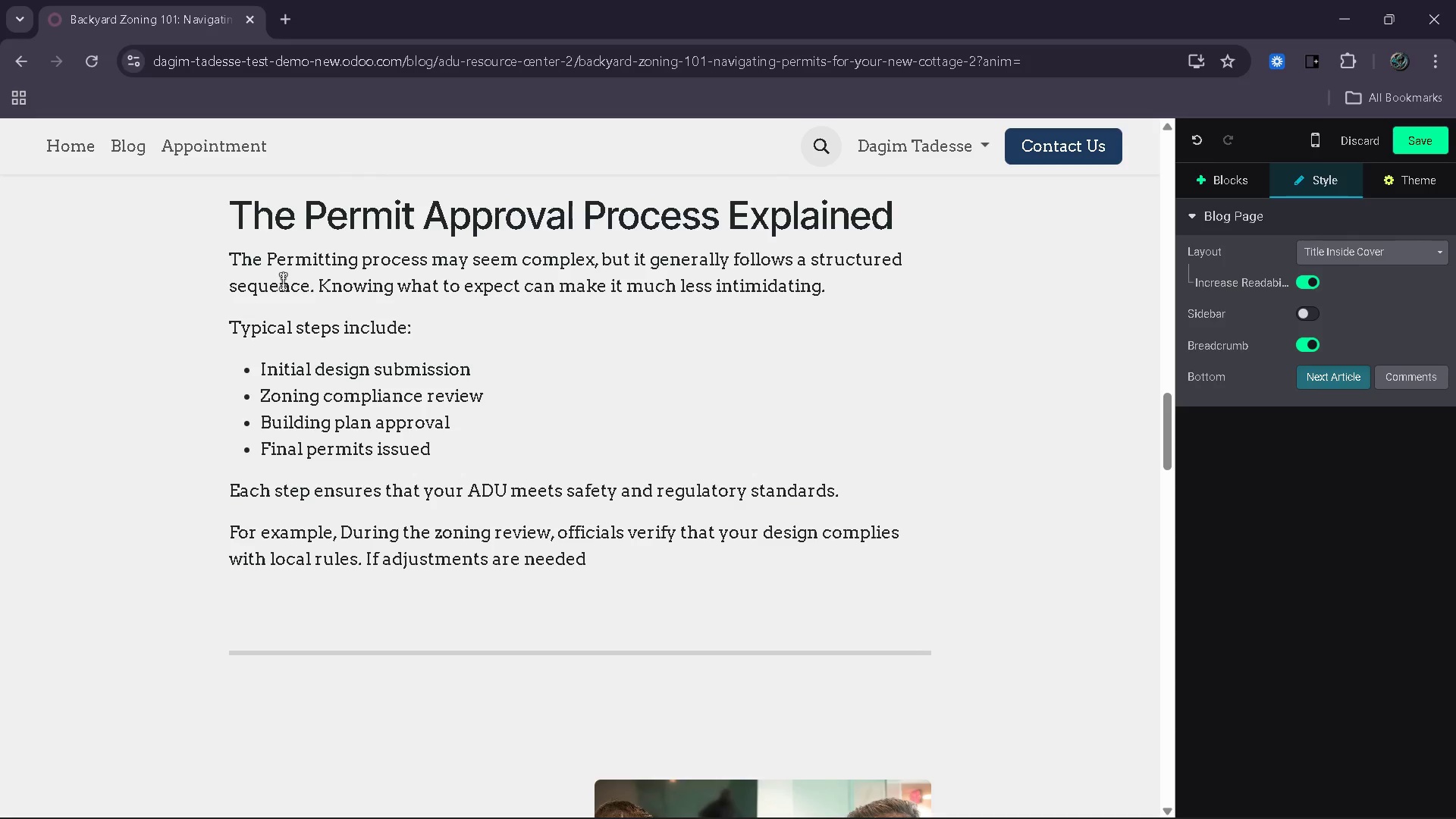 
key(Backspace)
 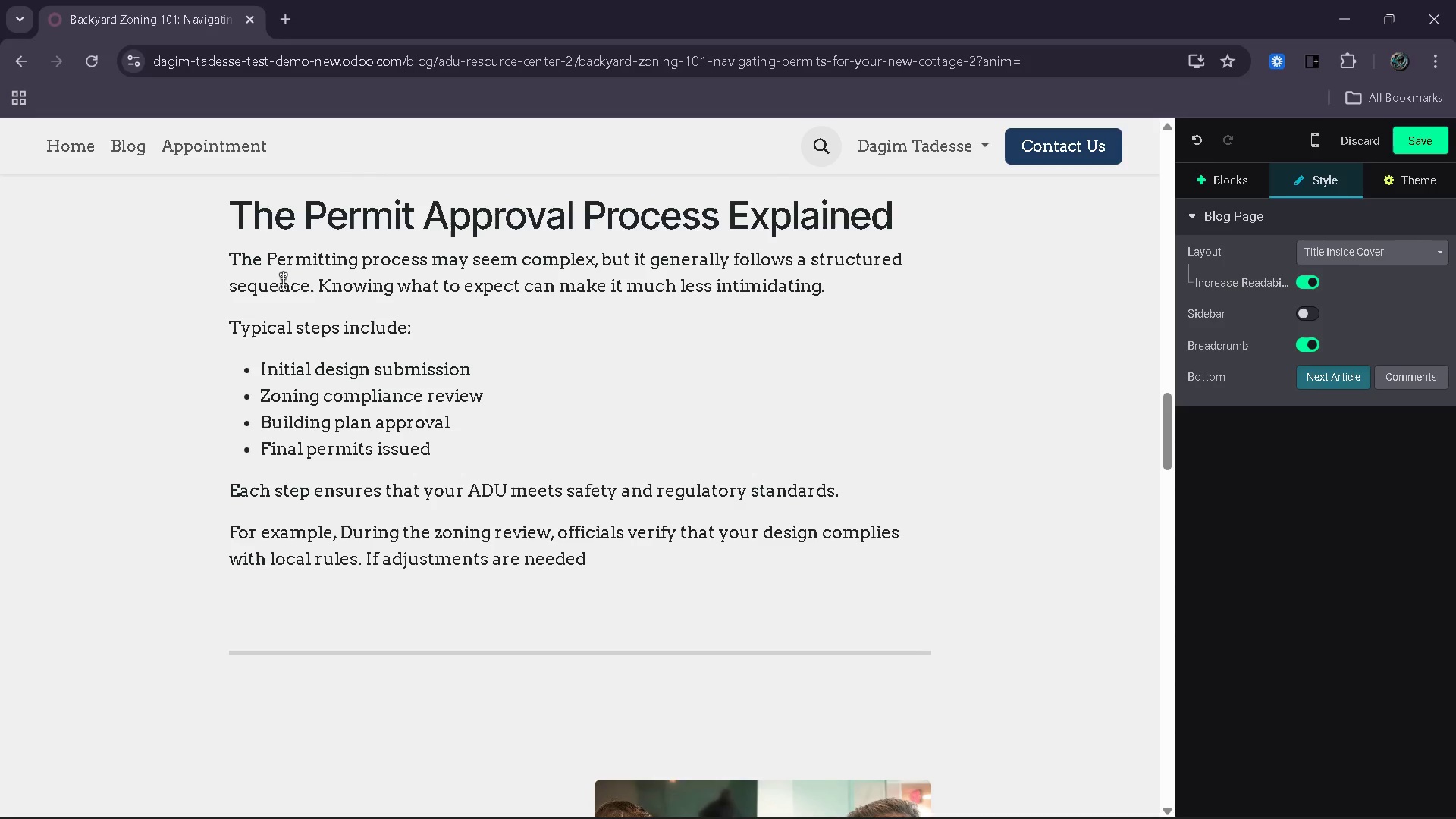 
key(Comma)
 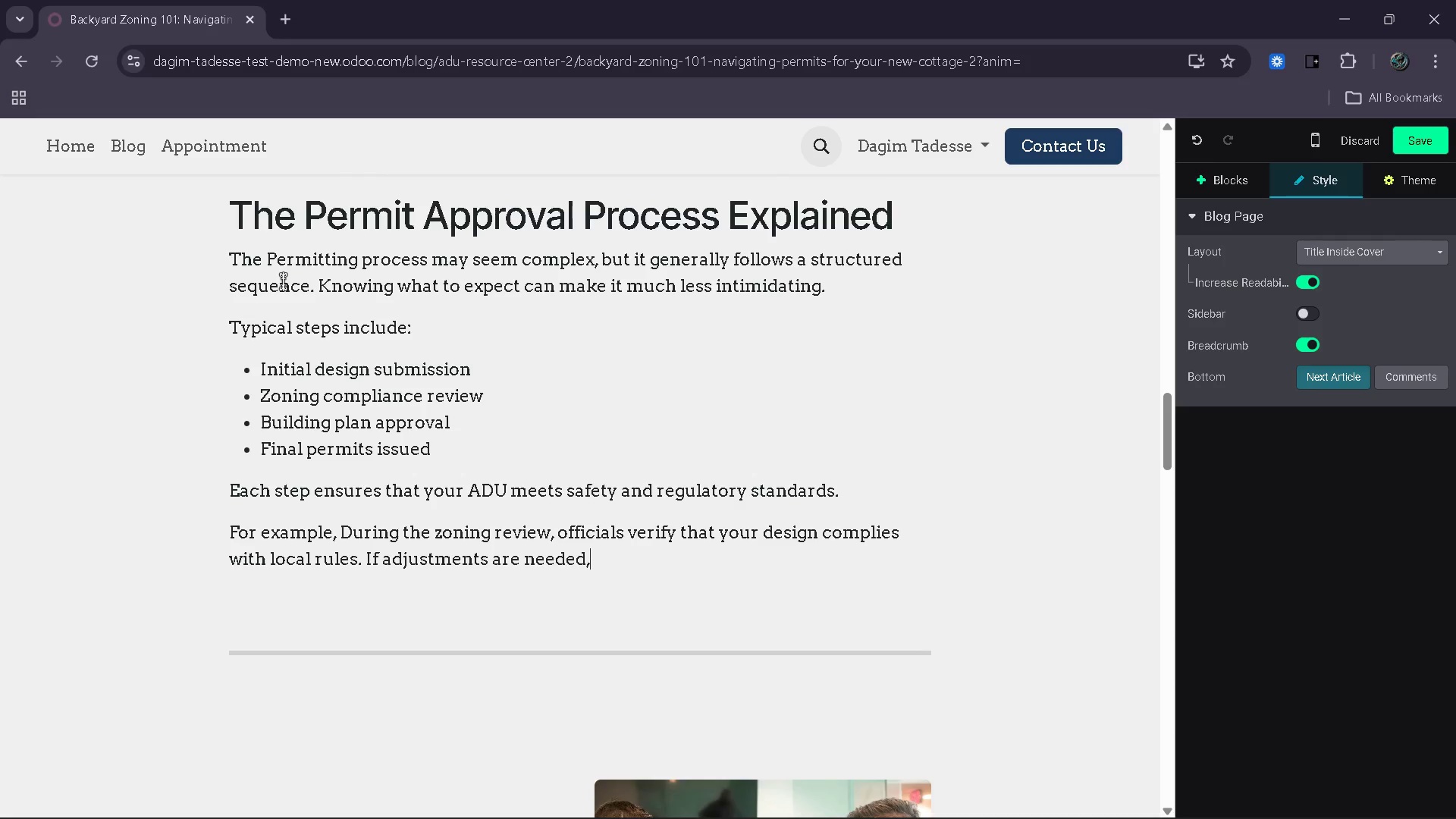 
key(Space)
 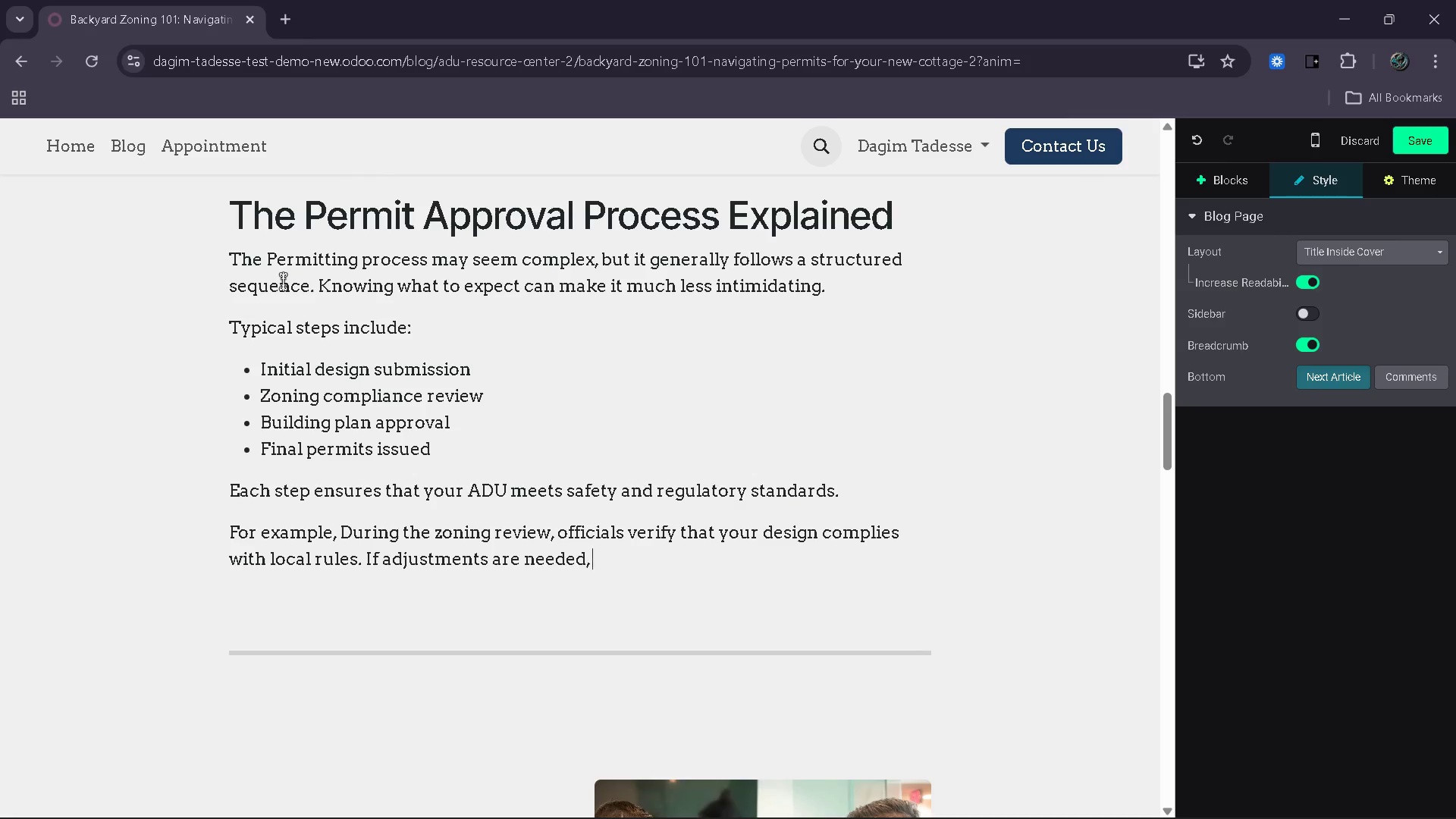 
type(they are identified early.)
 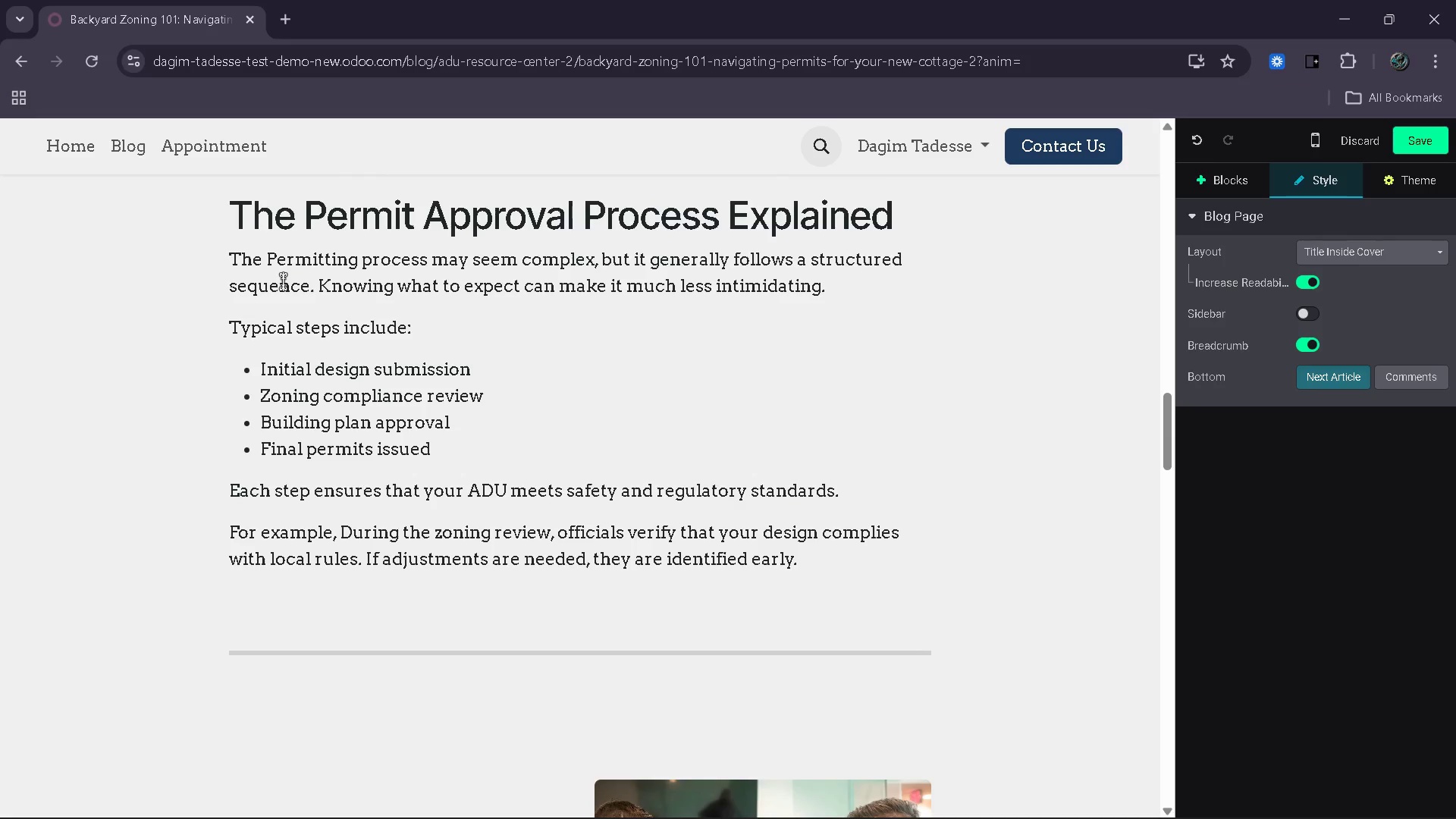 
key(Enter)
 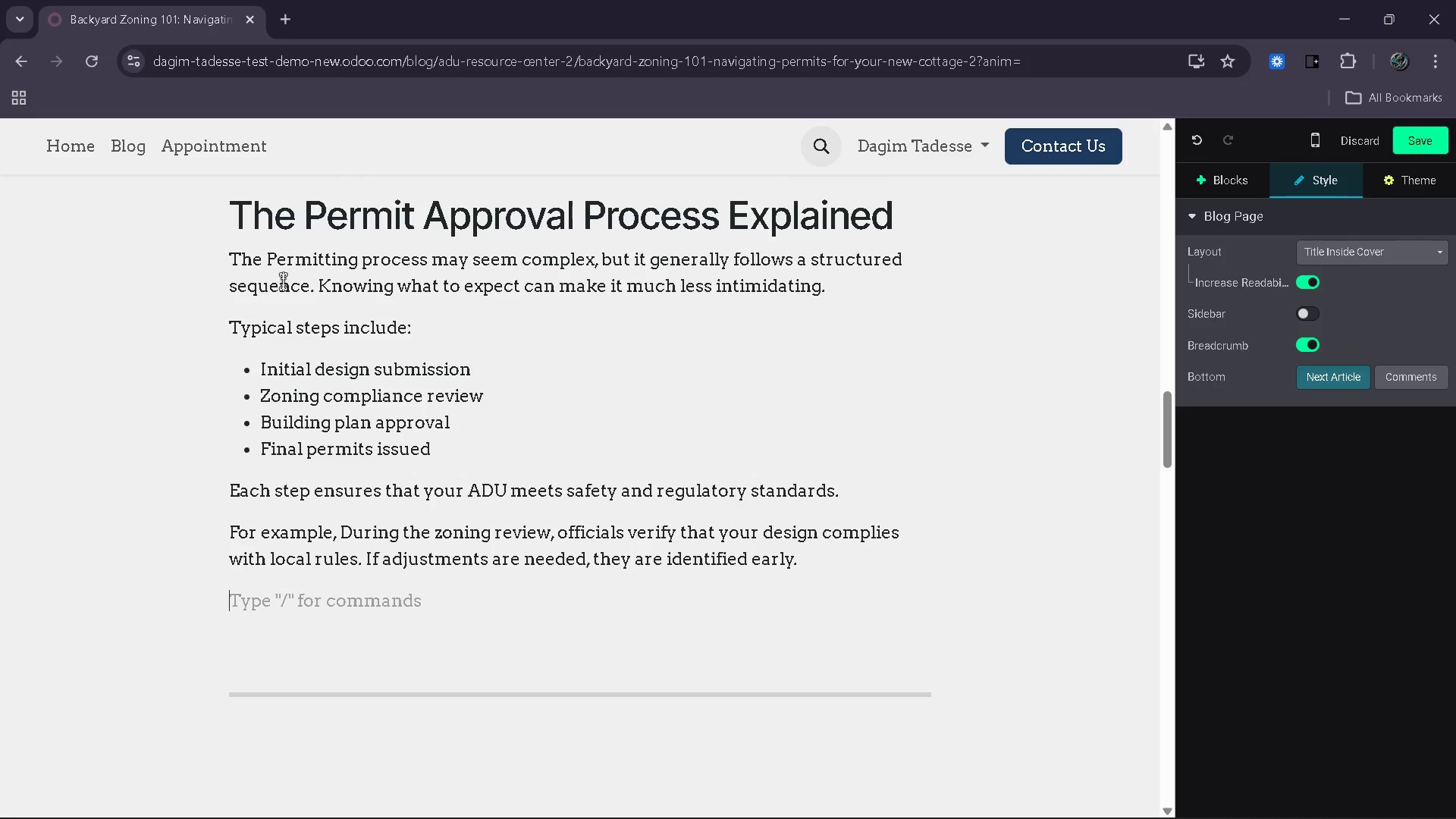 
type(Understanding this process helps you plan timelie)
key(Backspace)
type(nes more accurately and reduces unexpected delays )
key(Backspace)
type(.)
 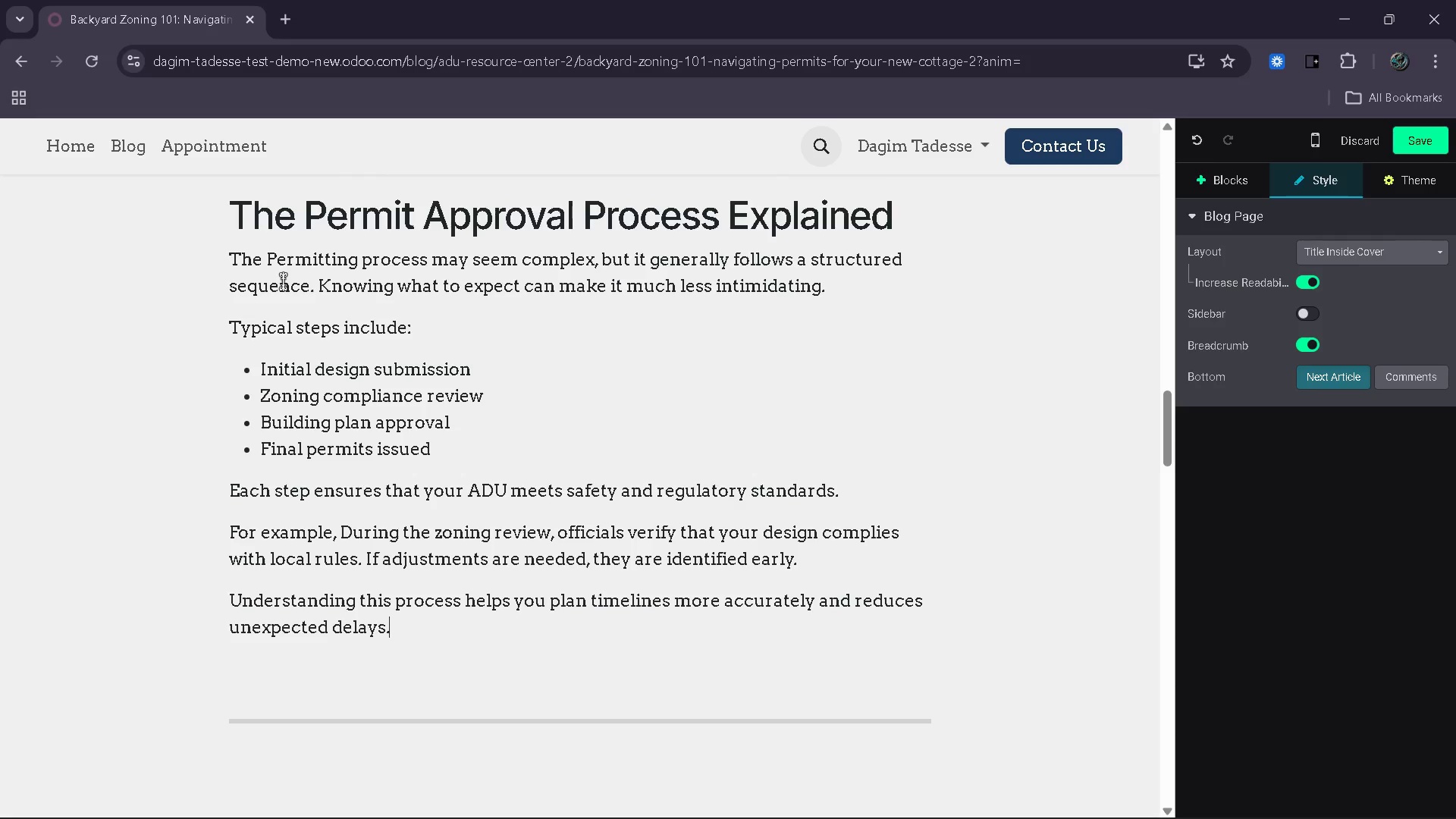 
wait(11.64)
 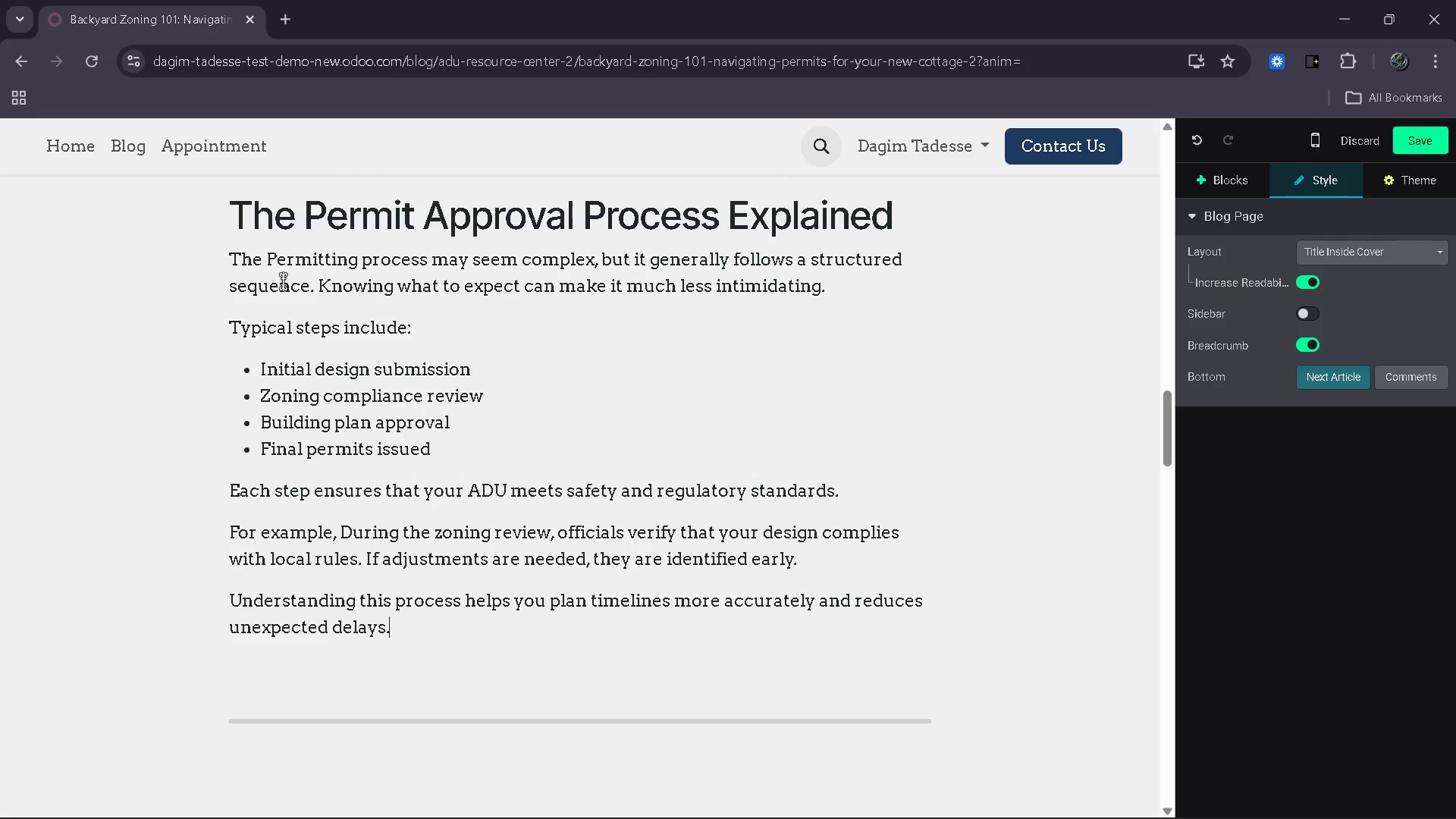 
scroll: coordinate [281, 283], scroll_direction: down, amount: 4.0
 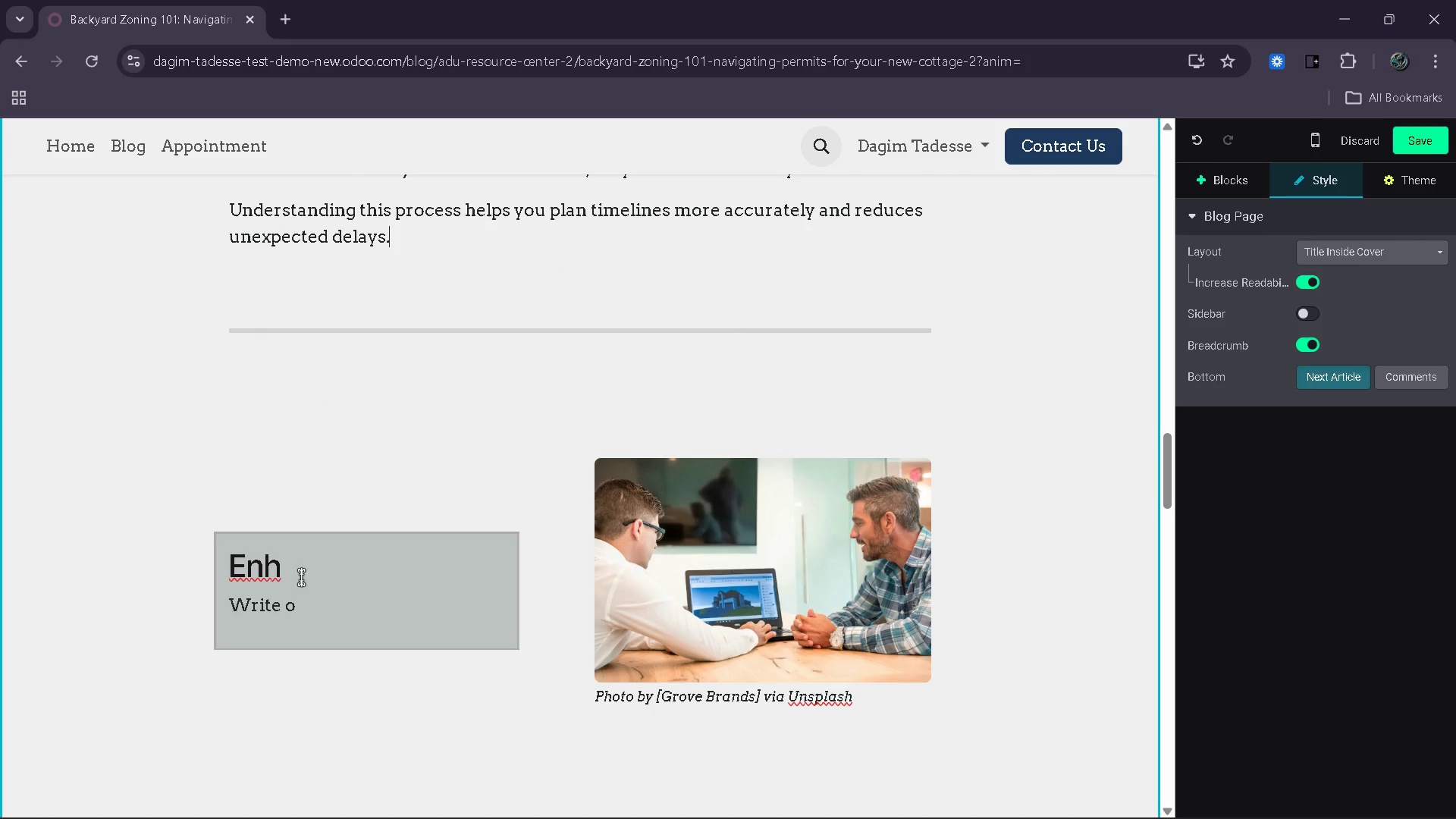 
left_click_drag(start_coordinate=[254, 561], to_coordinate=[246, 560])
 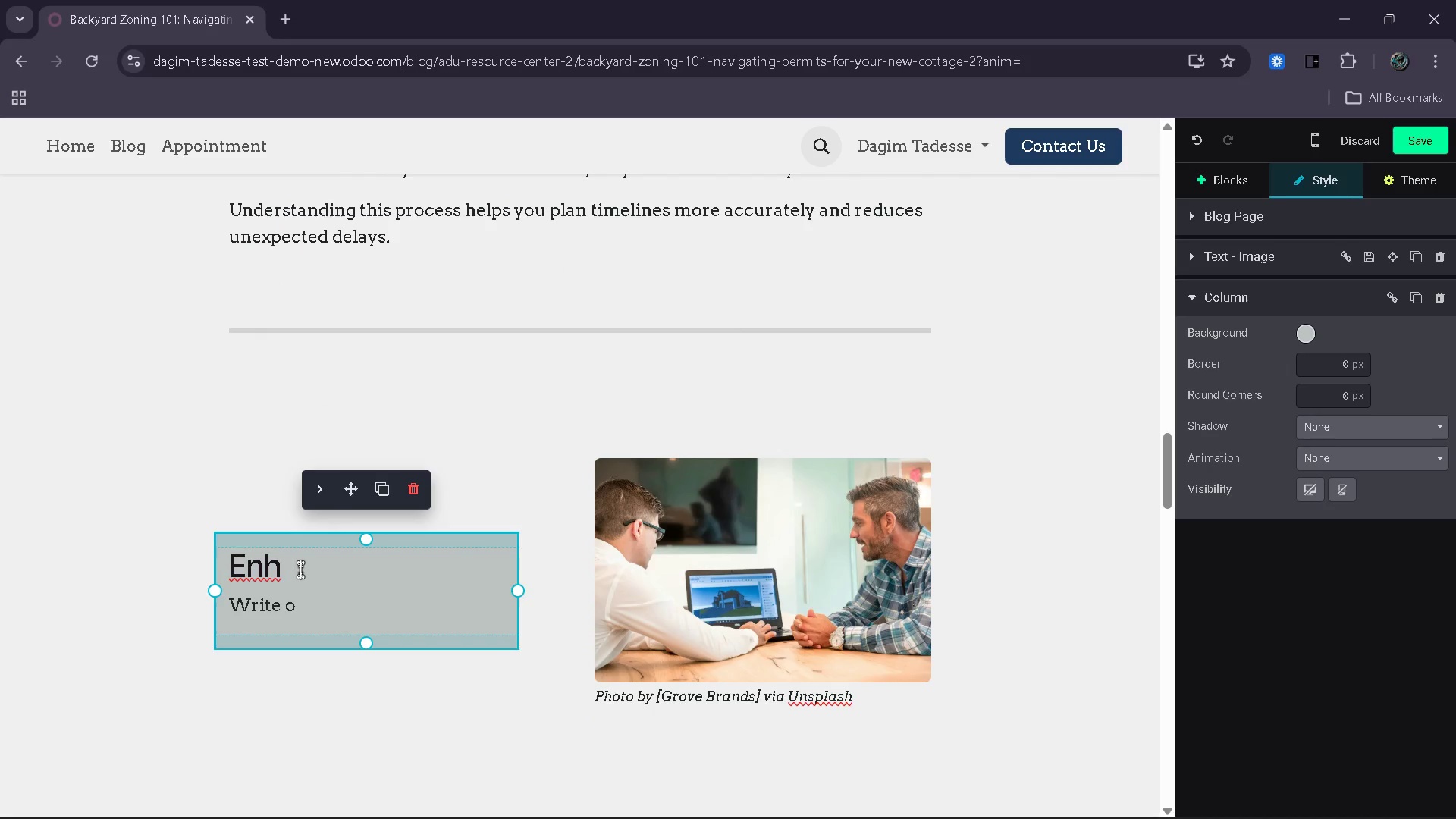 
left_click_drag(start_coordinate=[297, 570], to_coordinate=[234, 560])
 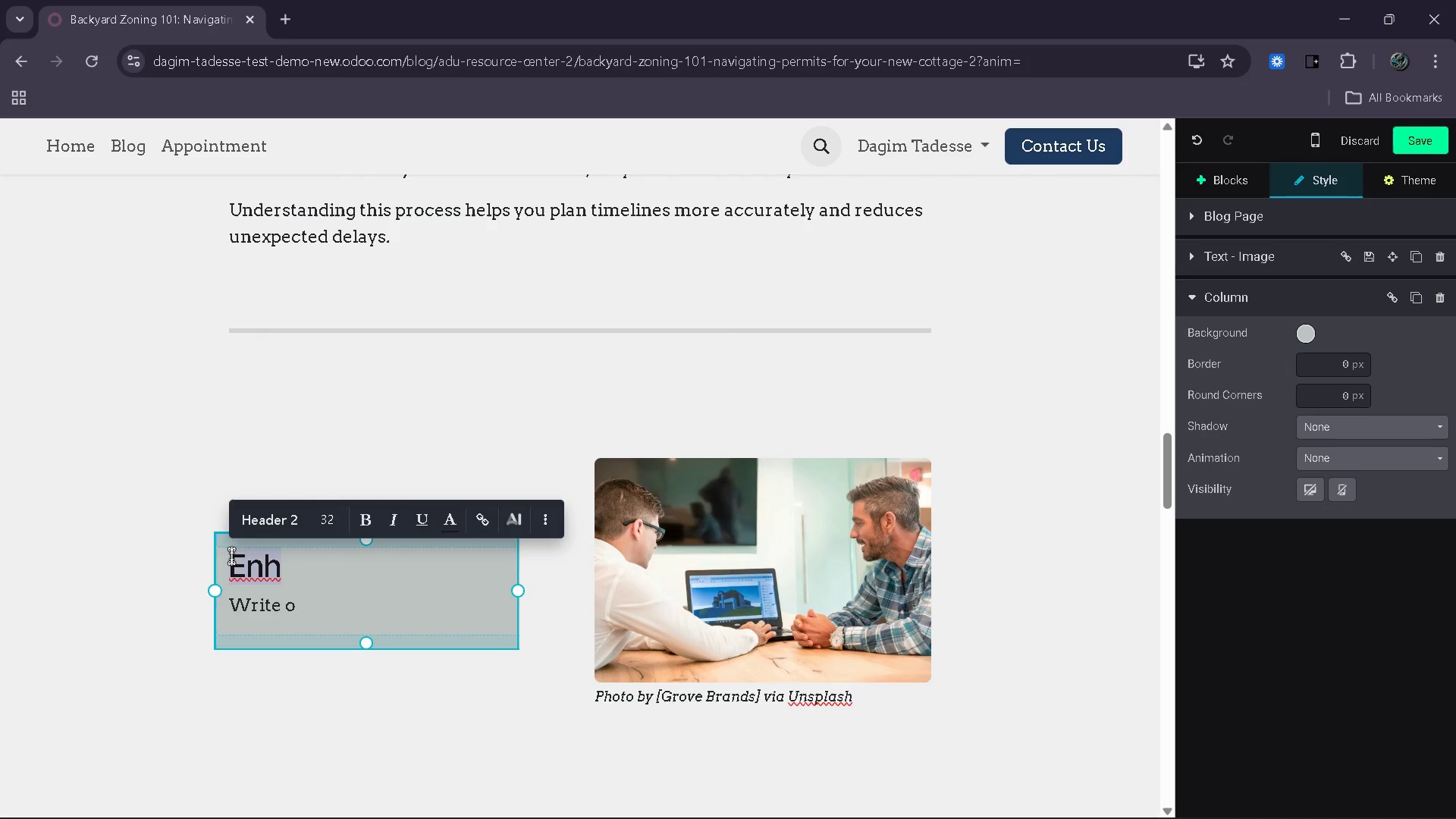 
key(Backspace)
type(Working Wih)
key(Backspace)
type(th Professionals Simplifies Everything)
 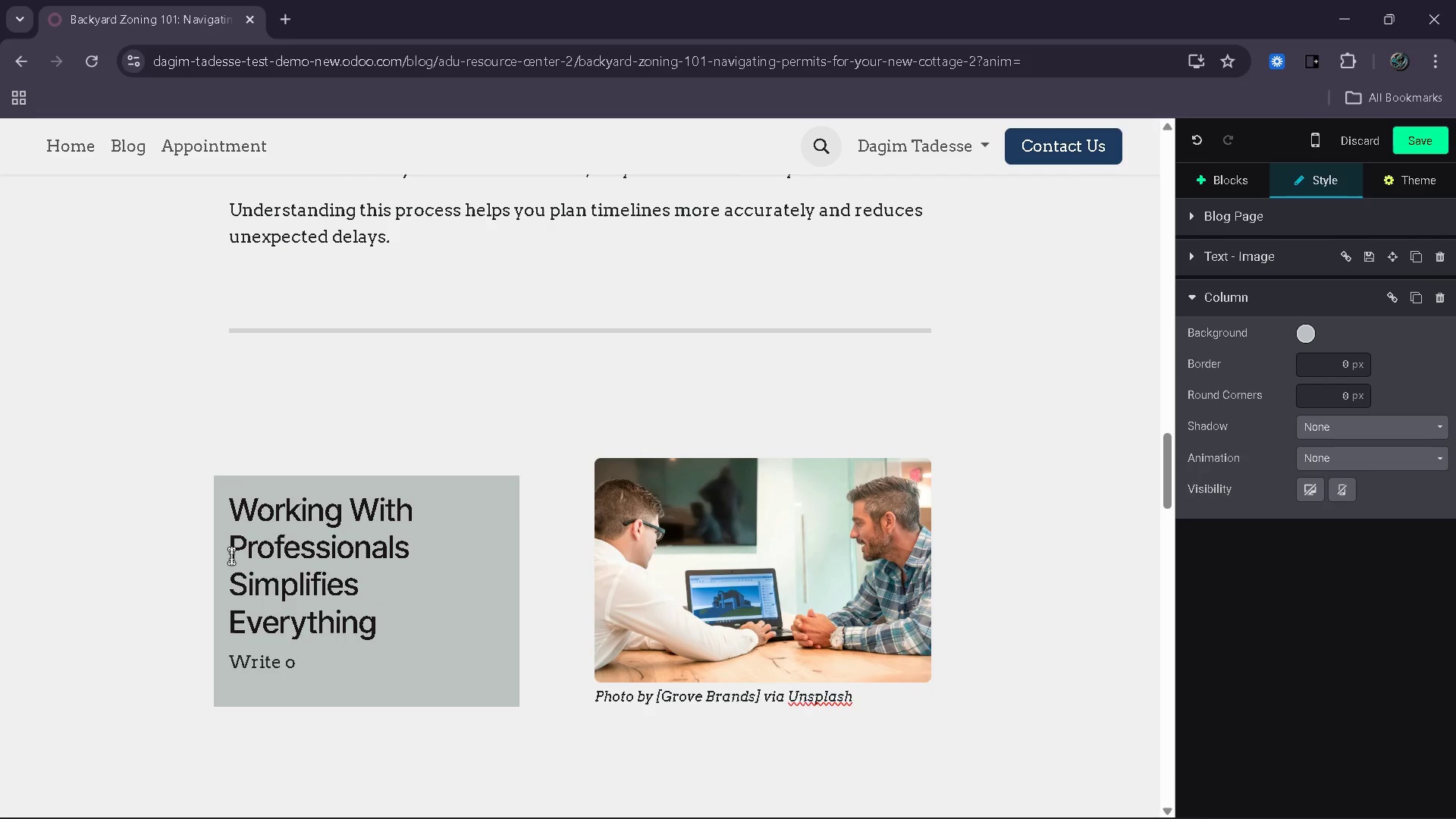 
left_click_drag(start_coordinate=[328, 658], to_coordinate=[234, 660])
 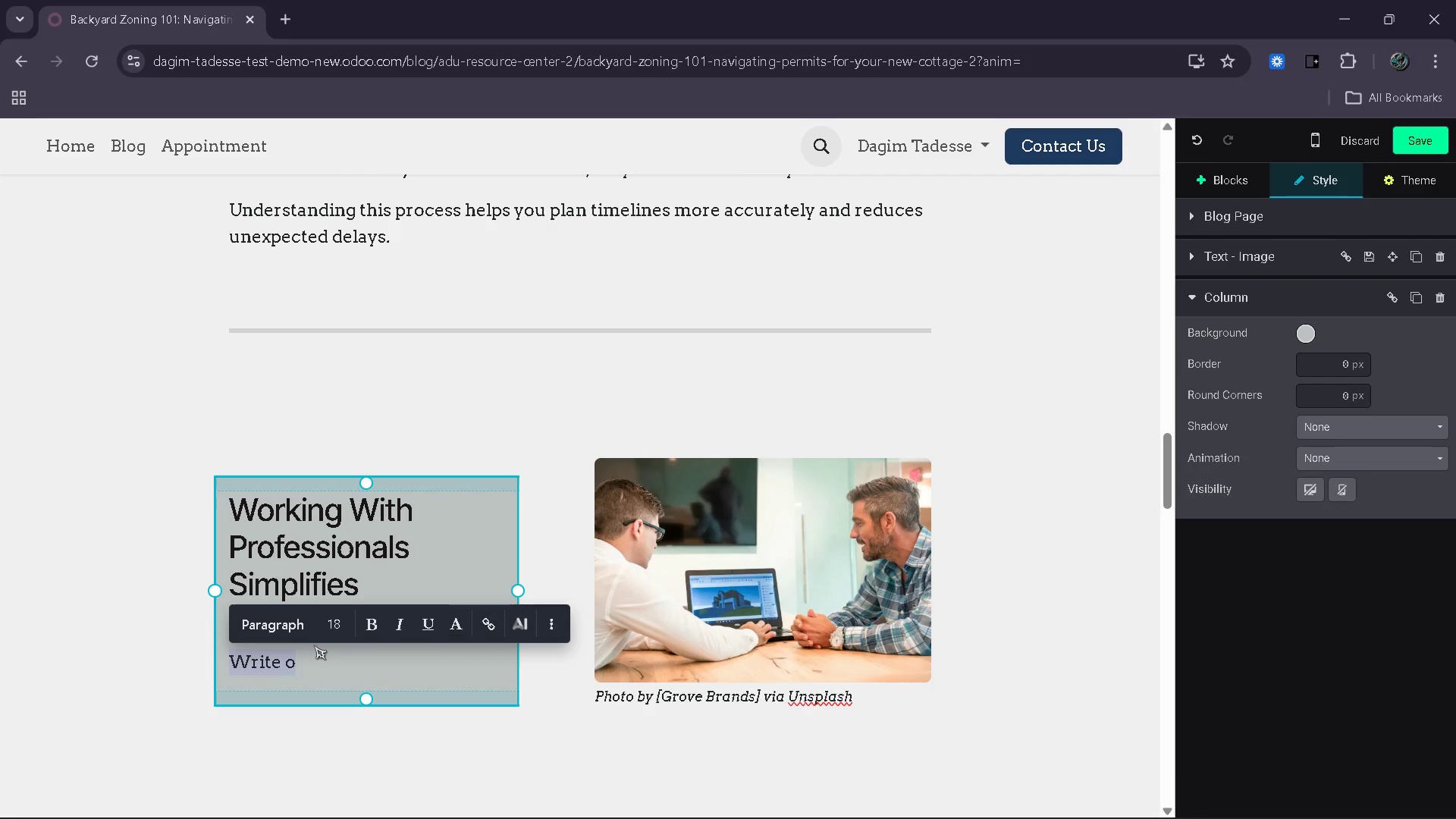 
type(Zoning and permiting)
 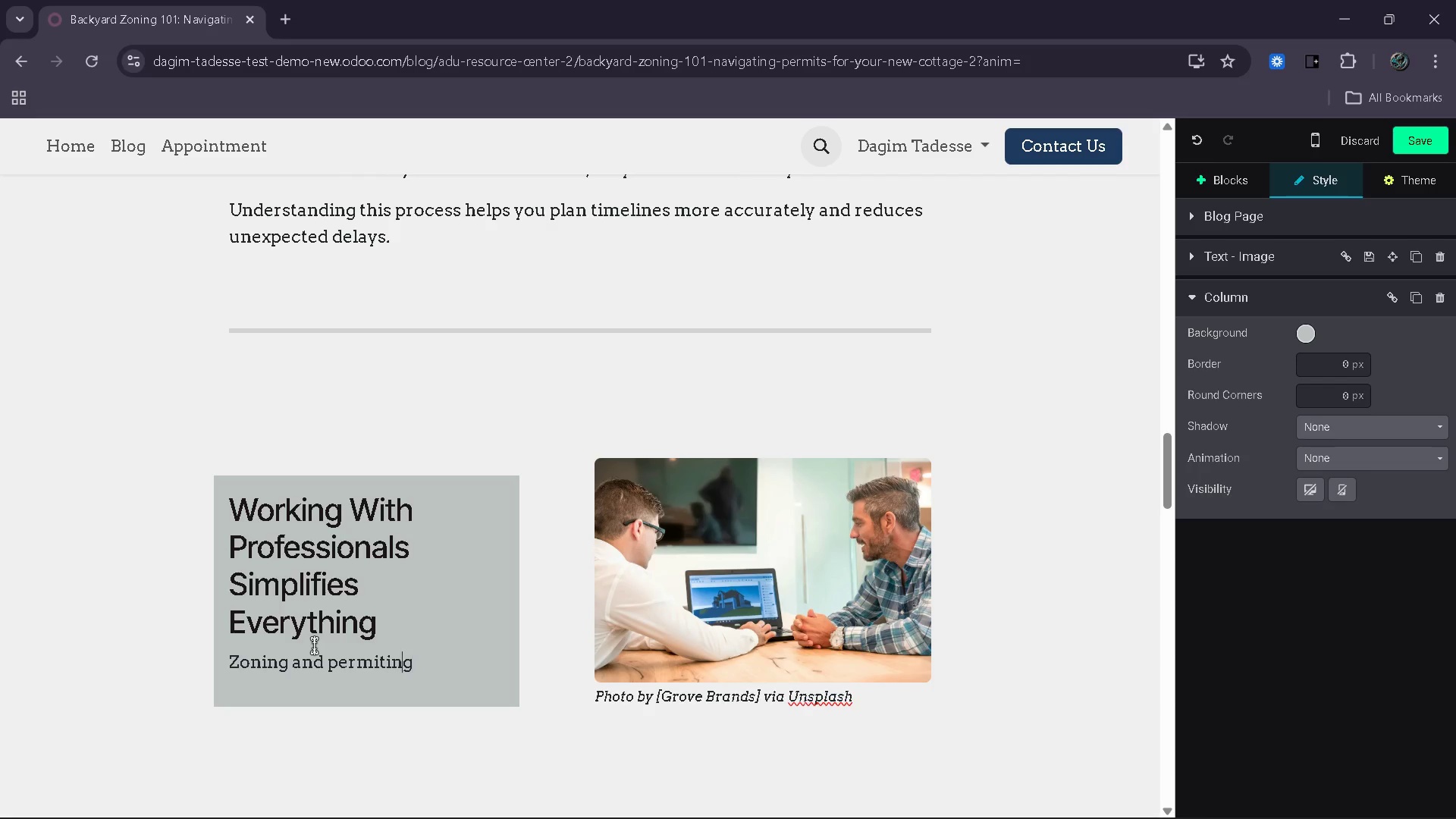 
key(ArrowLeft)
 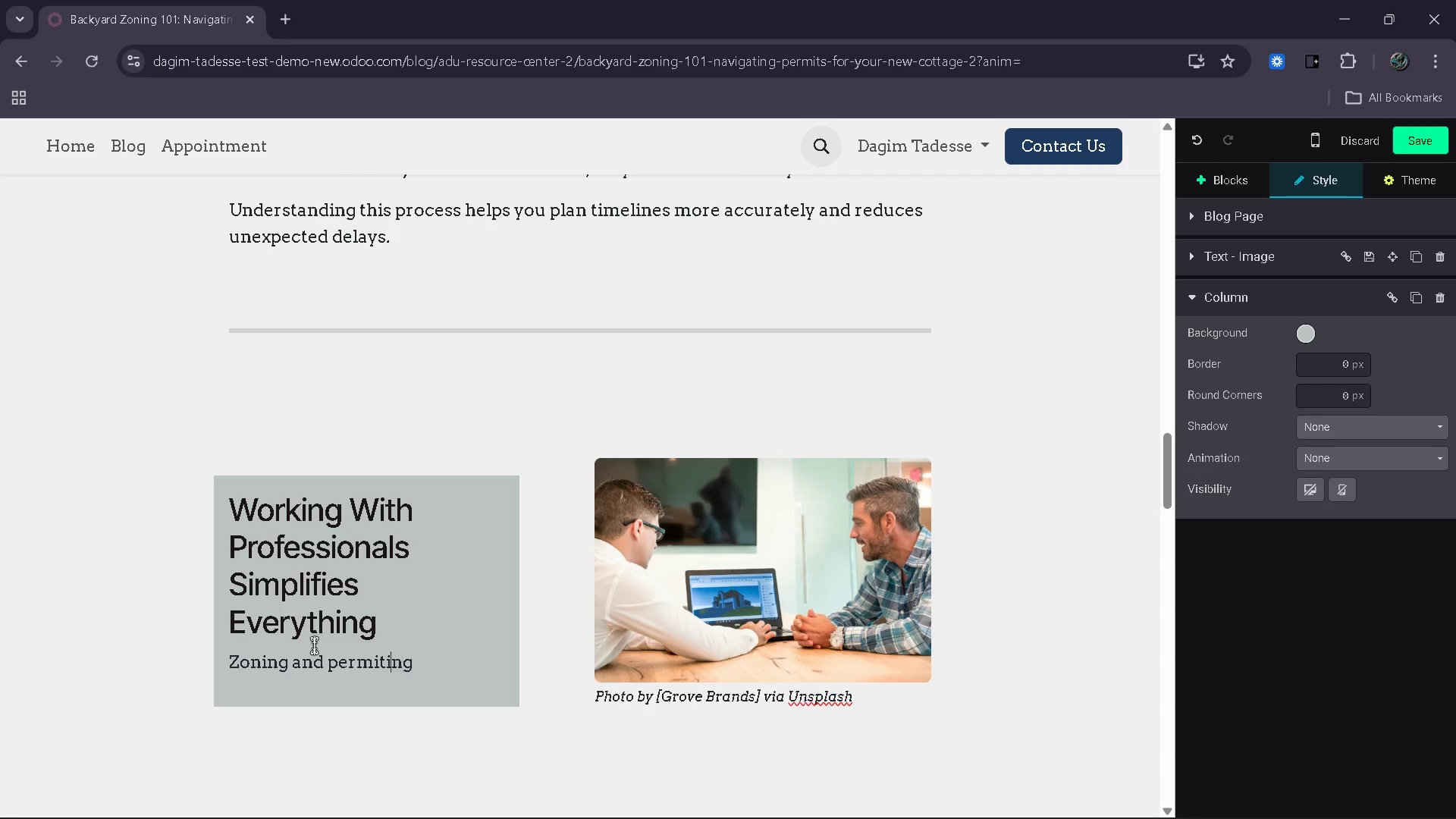 
key(ArrowLeft)
 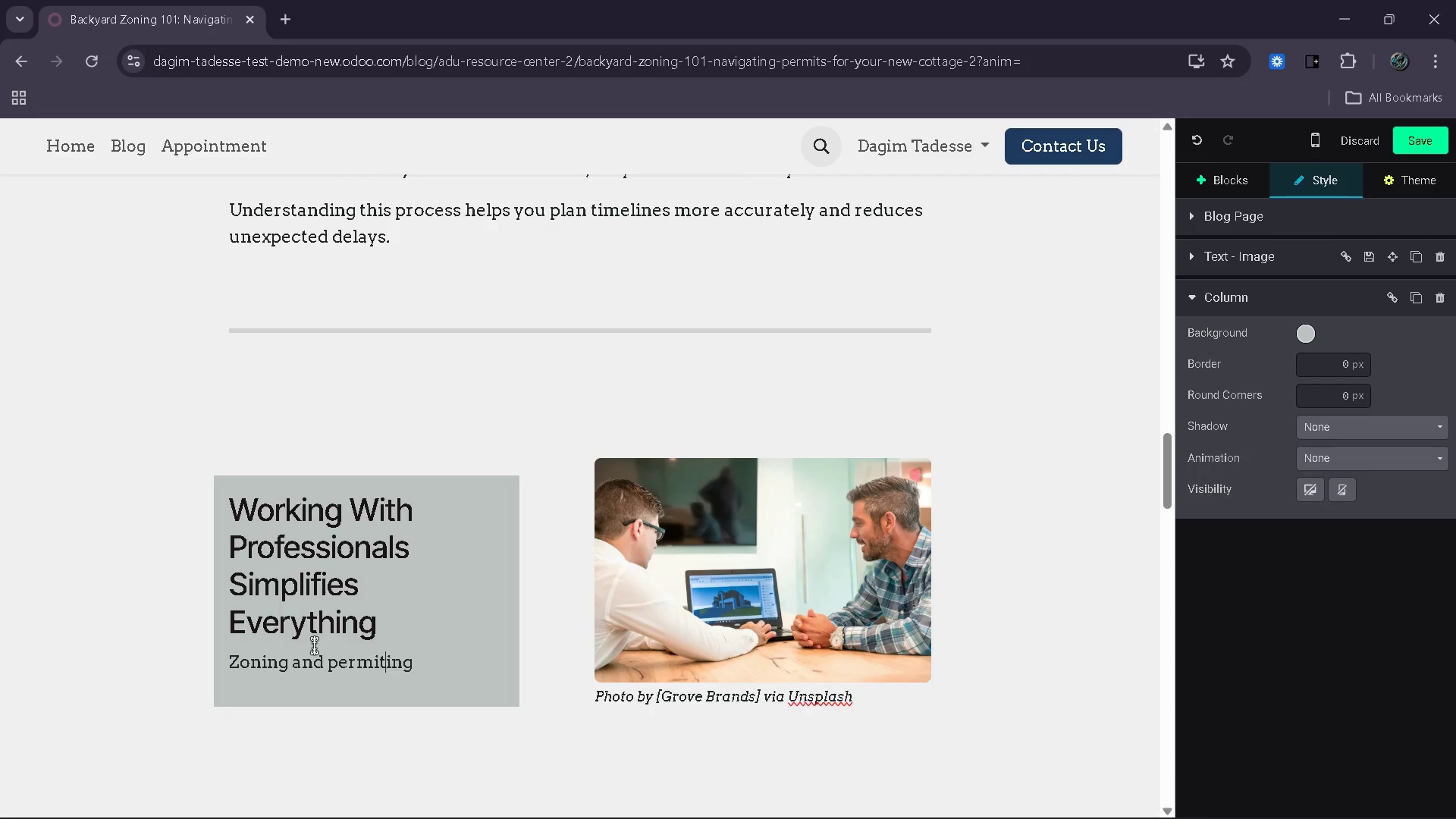 
key(ArrowLeft)
 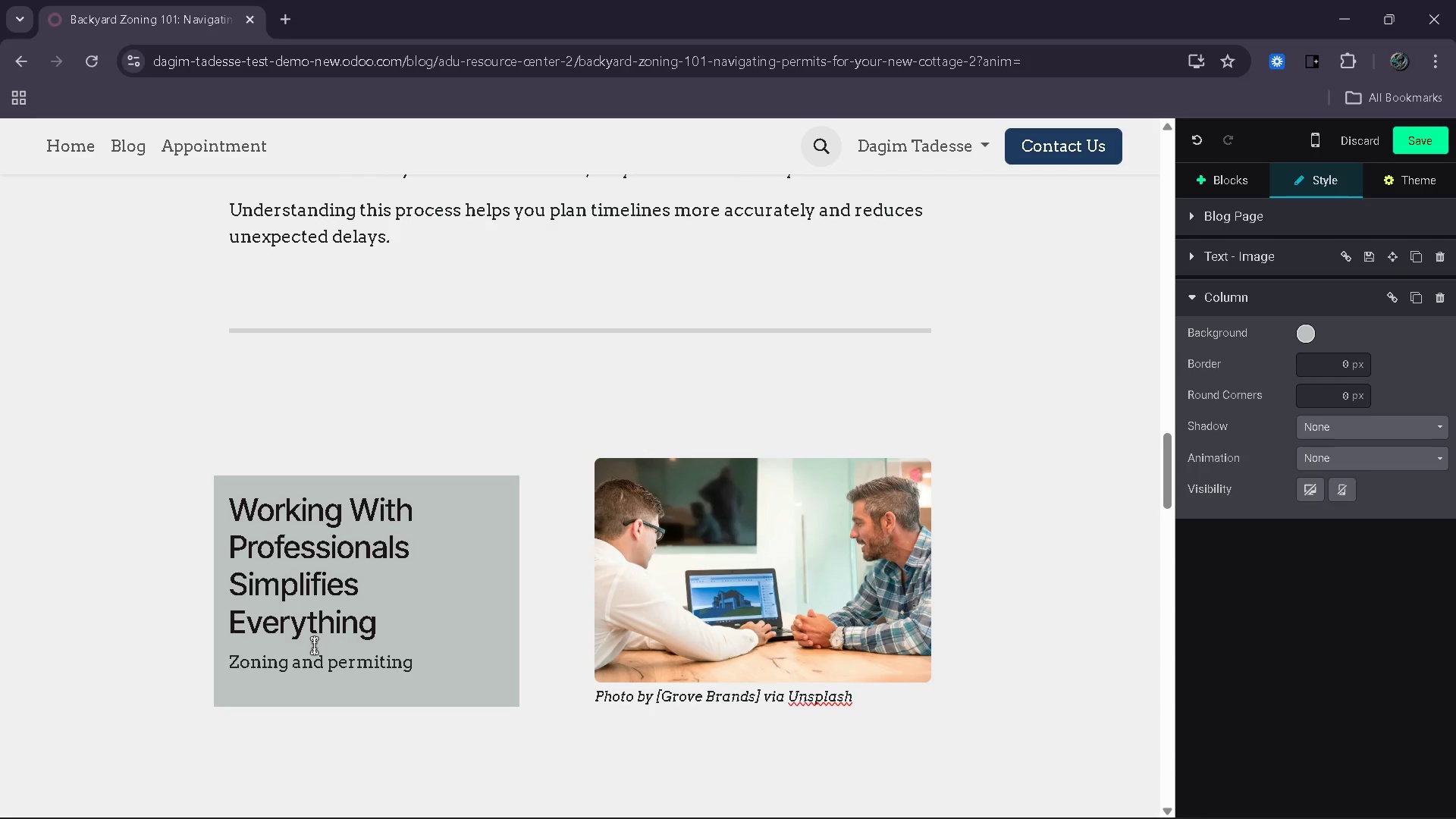 
key(T)
 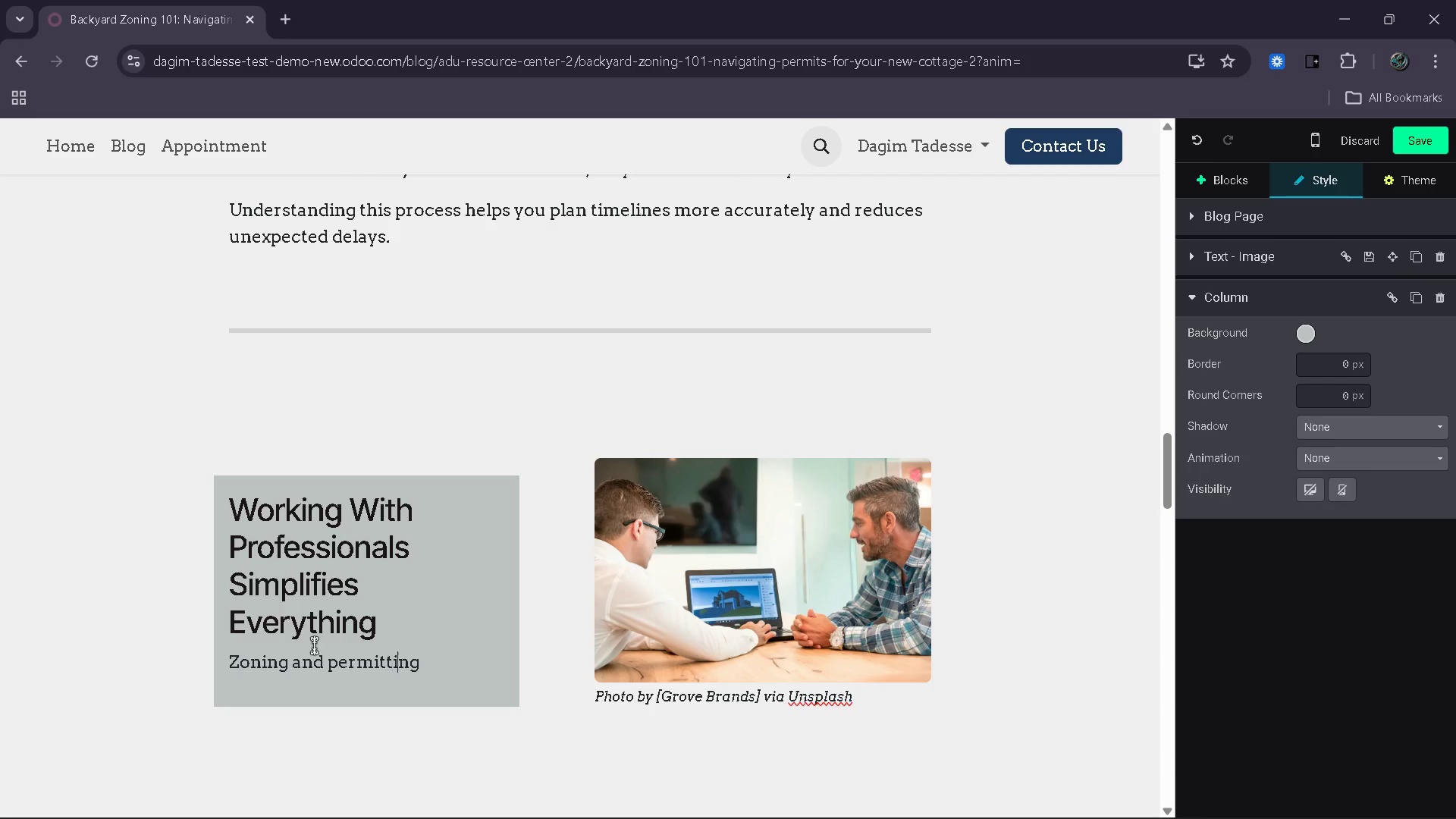 
key(ArrowRight)
 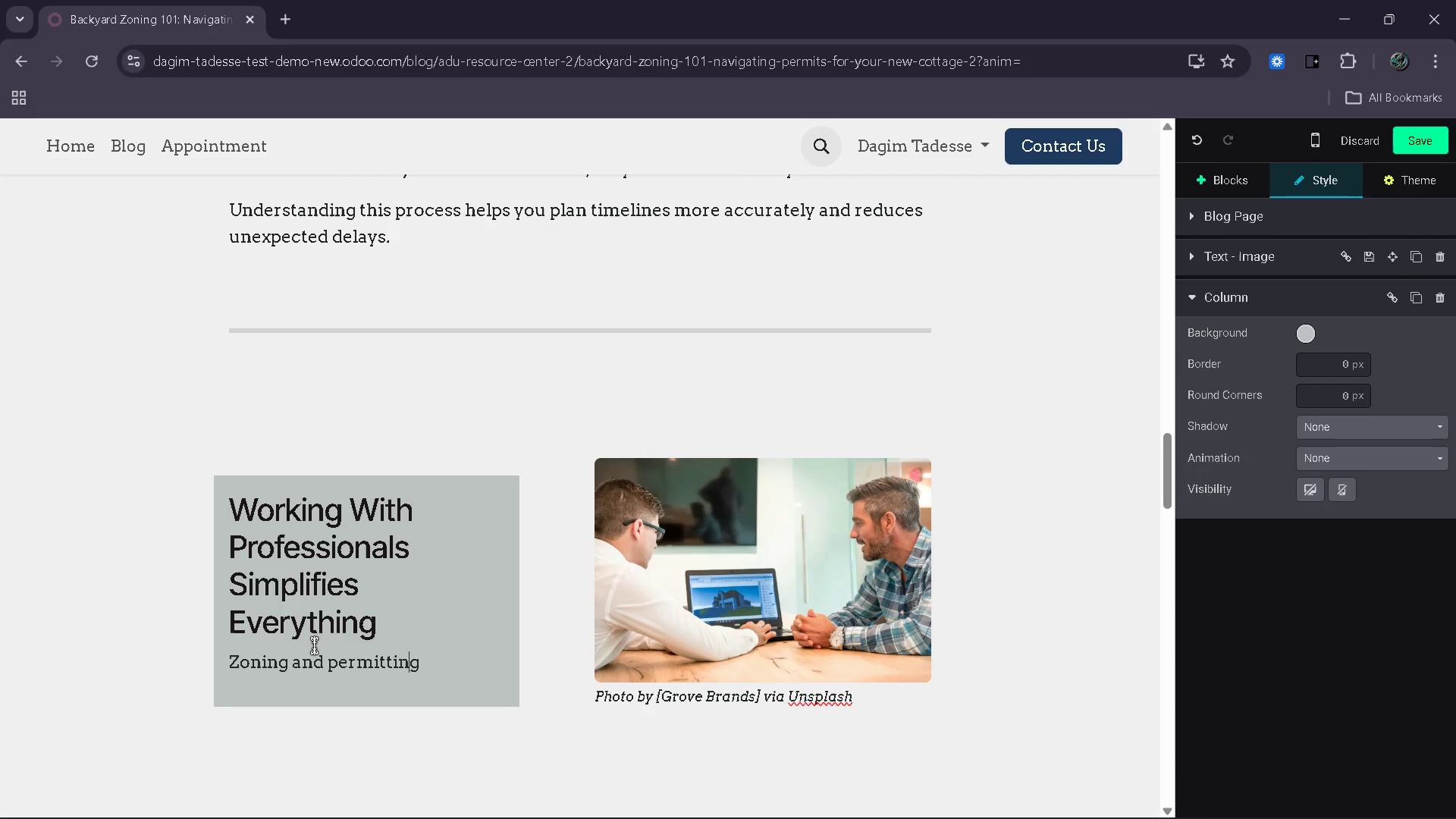 
key(ArrowRight)
 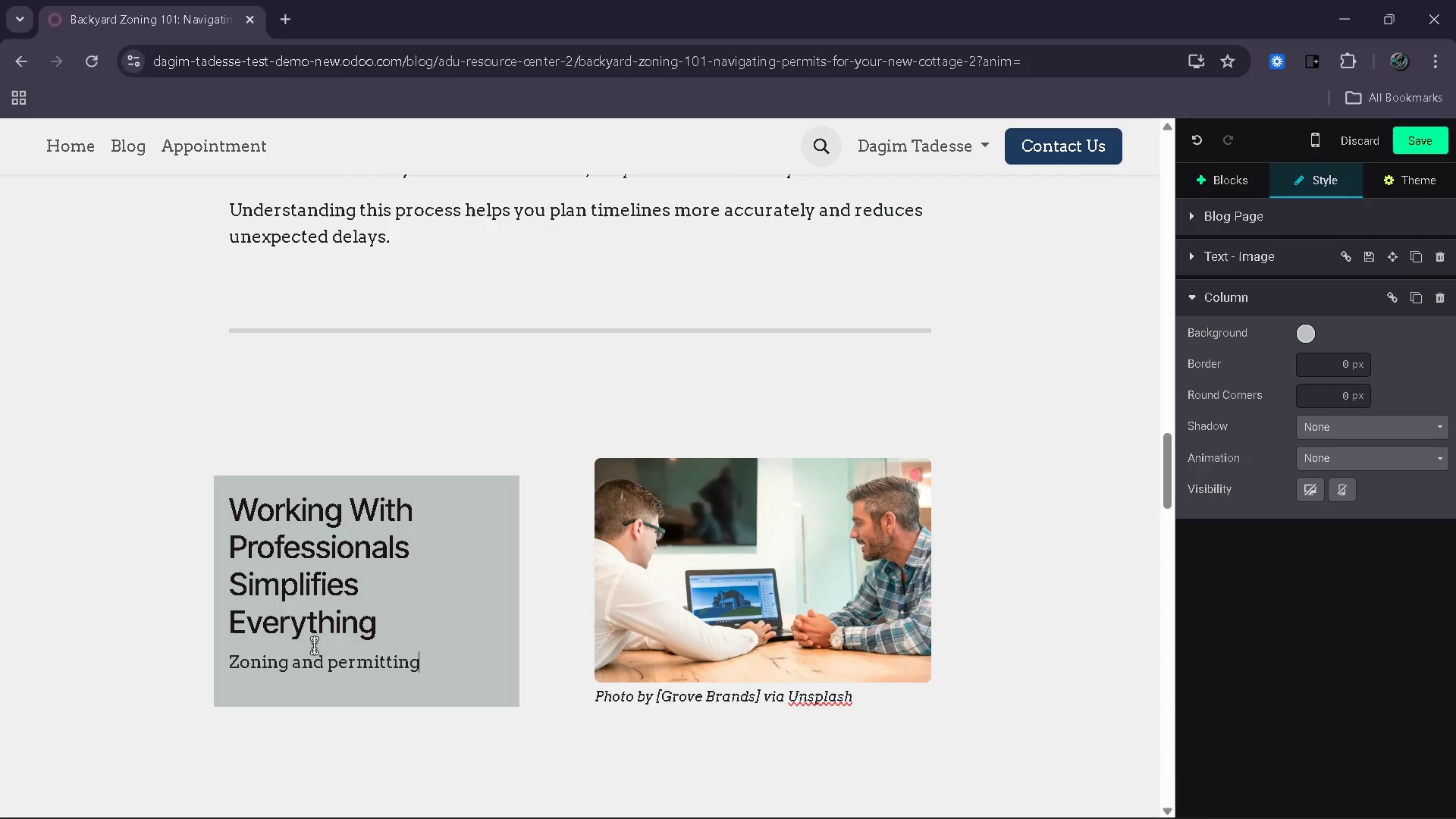 
key(ArrowRight)
 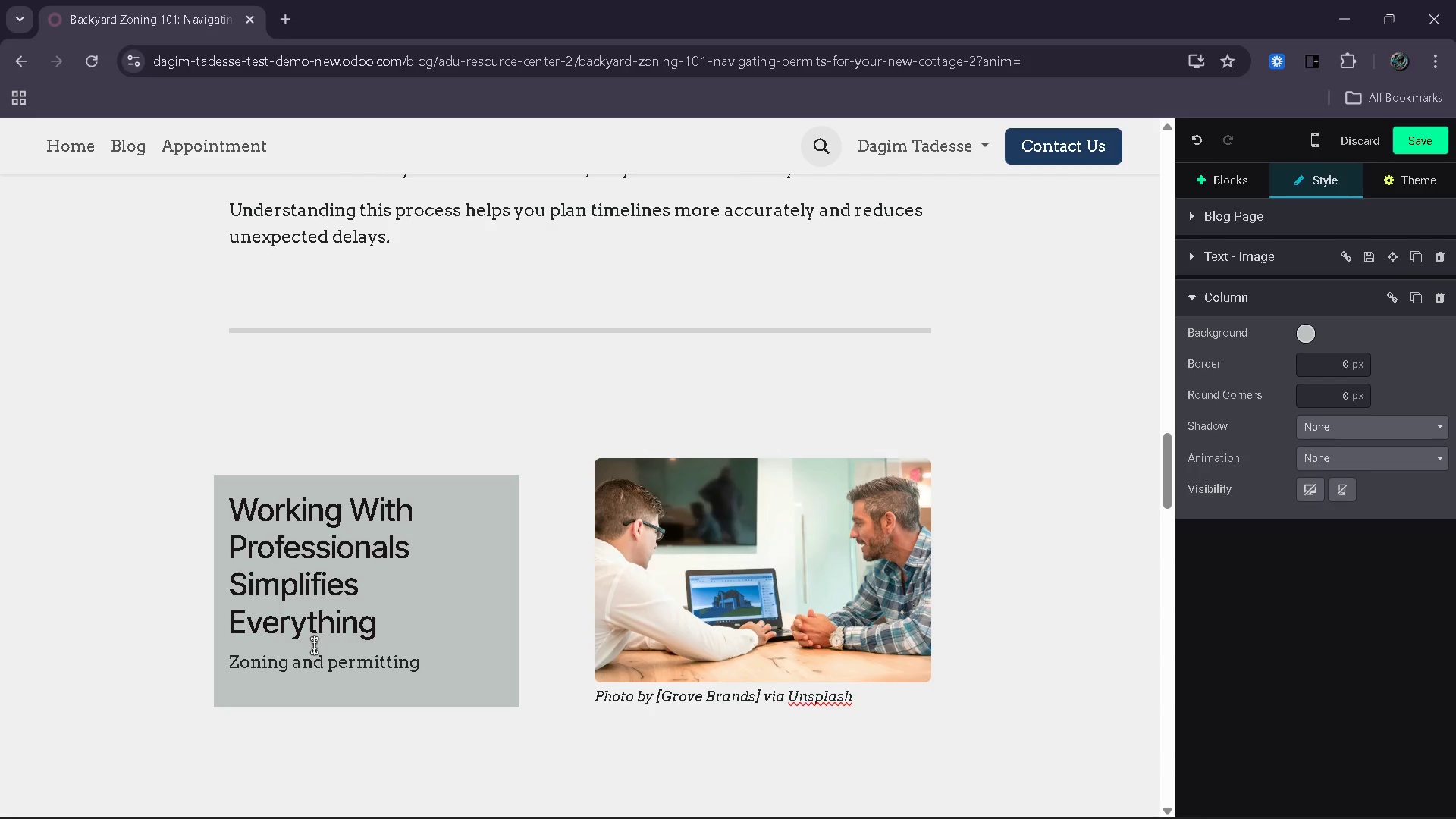 
key(ArrowRight)
 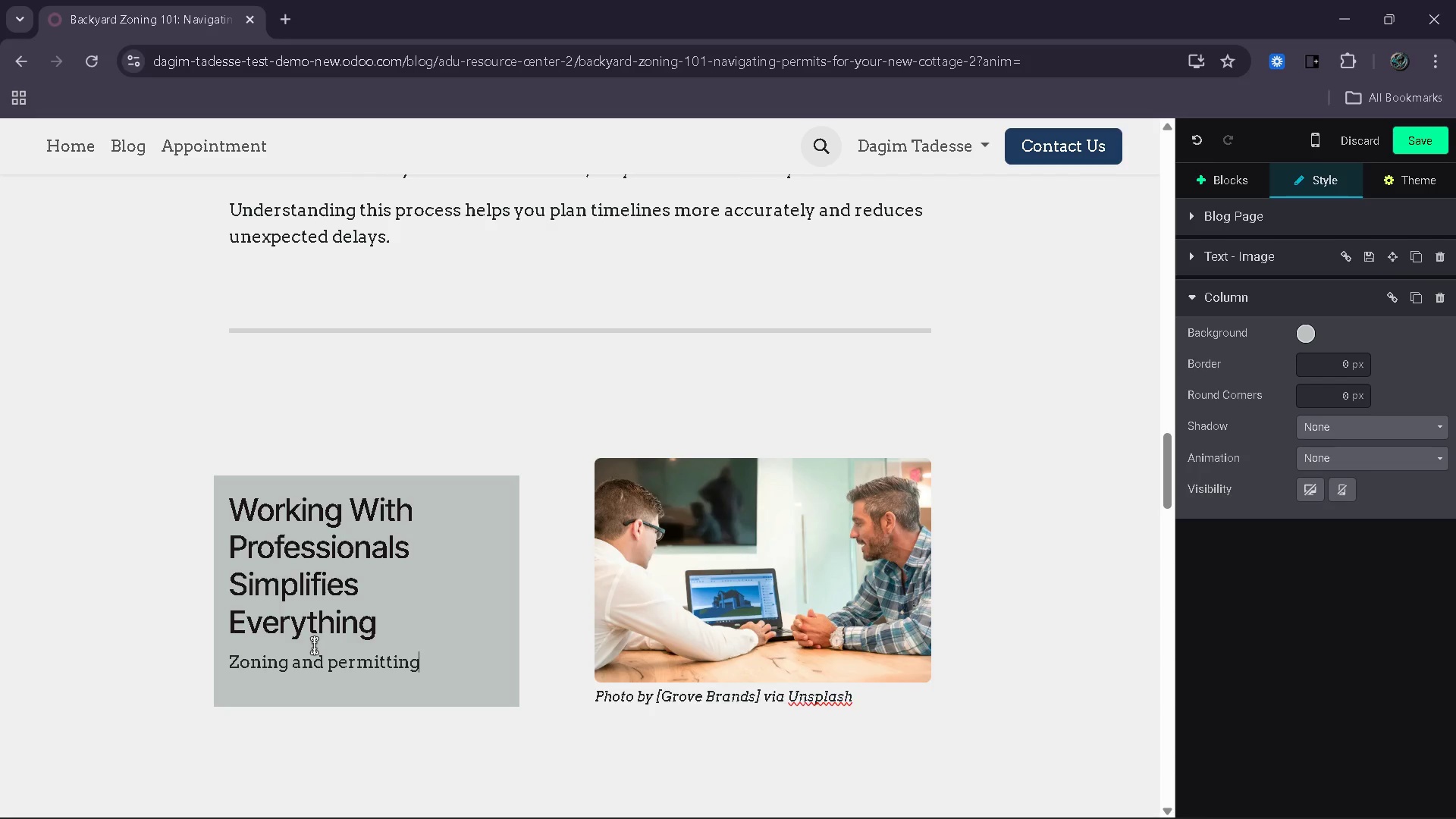 
key(ArrowLeft)
 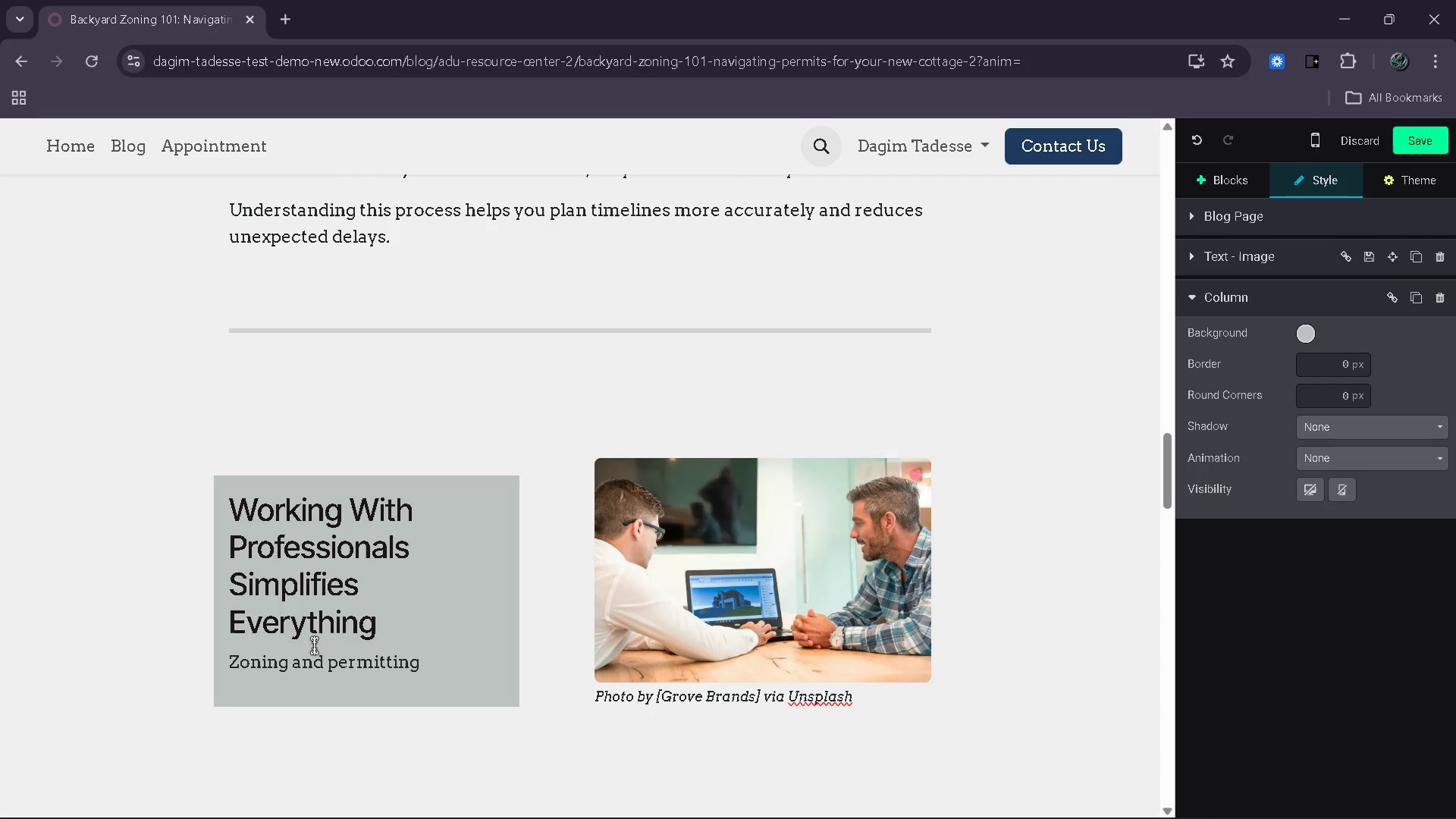 
type( can involve dea)
key(Backspace)
type(tailed do)
key(Backspace)
type(ocumentation and tect)
key(Backspace)
type(hnical requirements. Worknign)
key(Backspace)
key(Backspace)
key(Backspace)
key(Backspace)
type(ing with experienced professionals can streamline the process significantly.)
 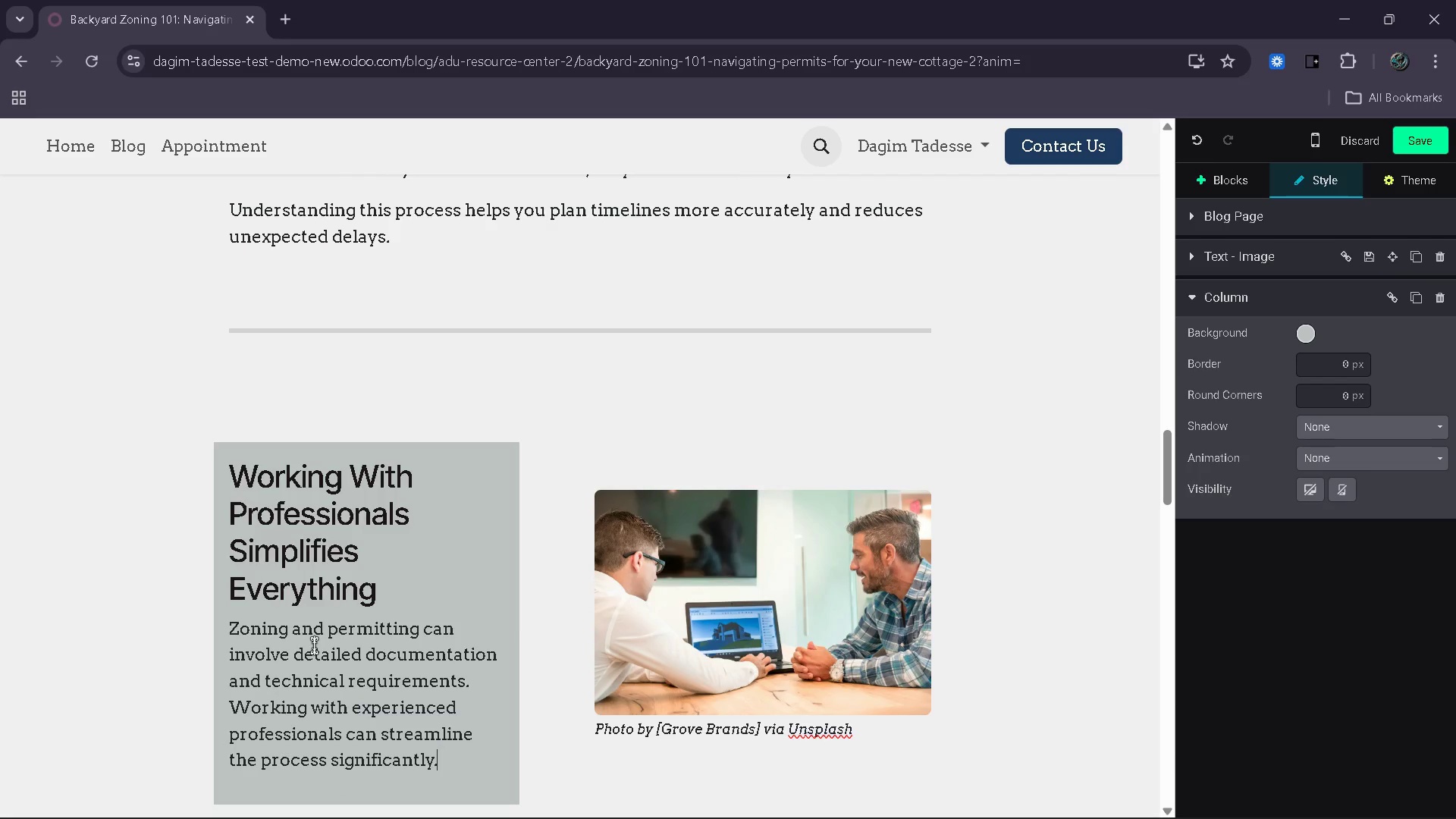 
key(Enter)
 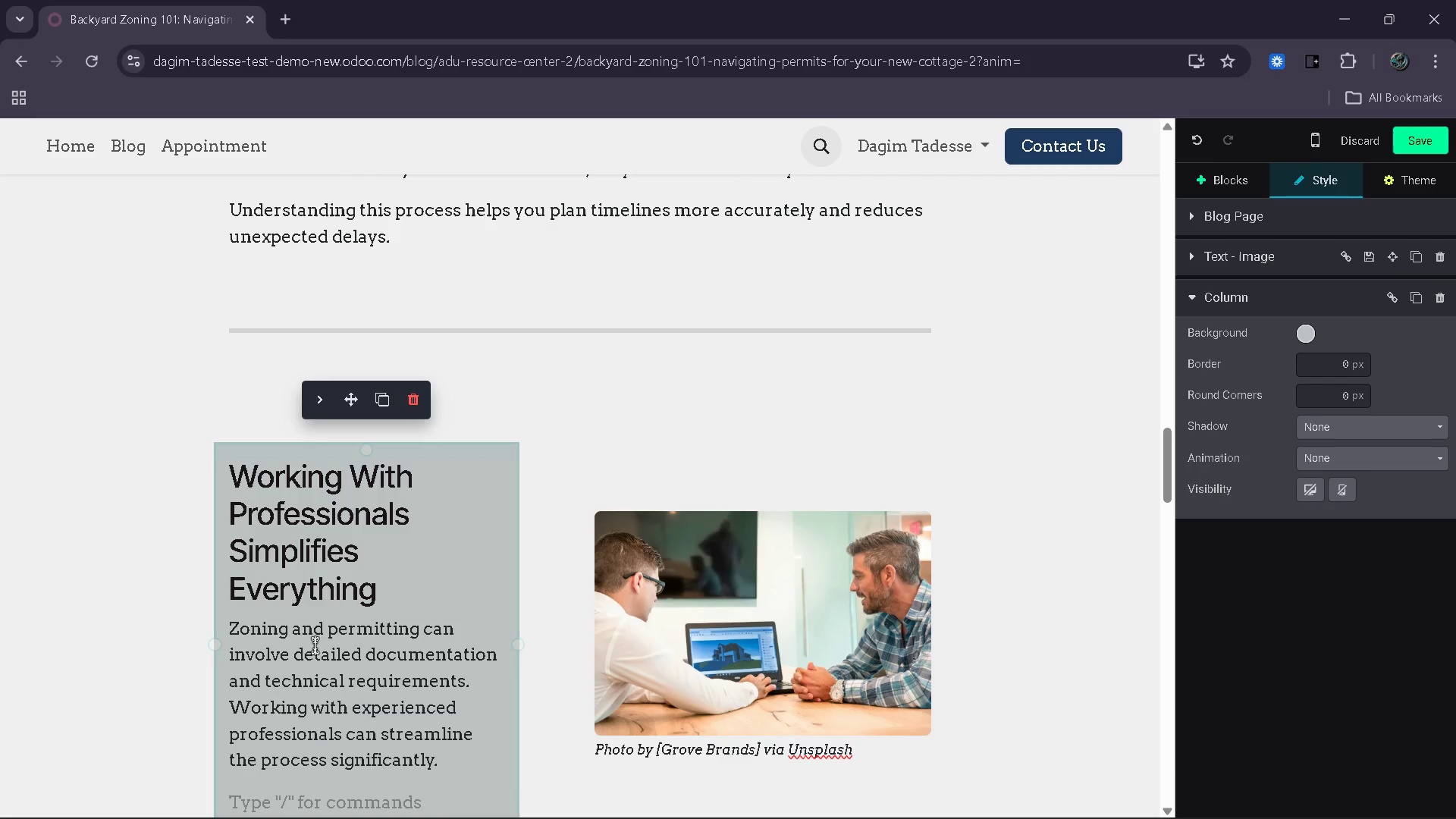 
scroll: coordinate [315, 643], scroll_direction: down, amount: 4.0
 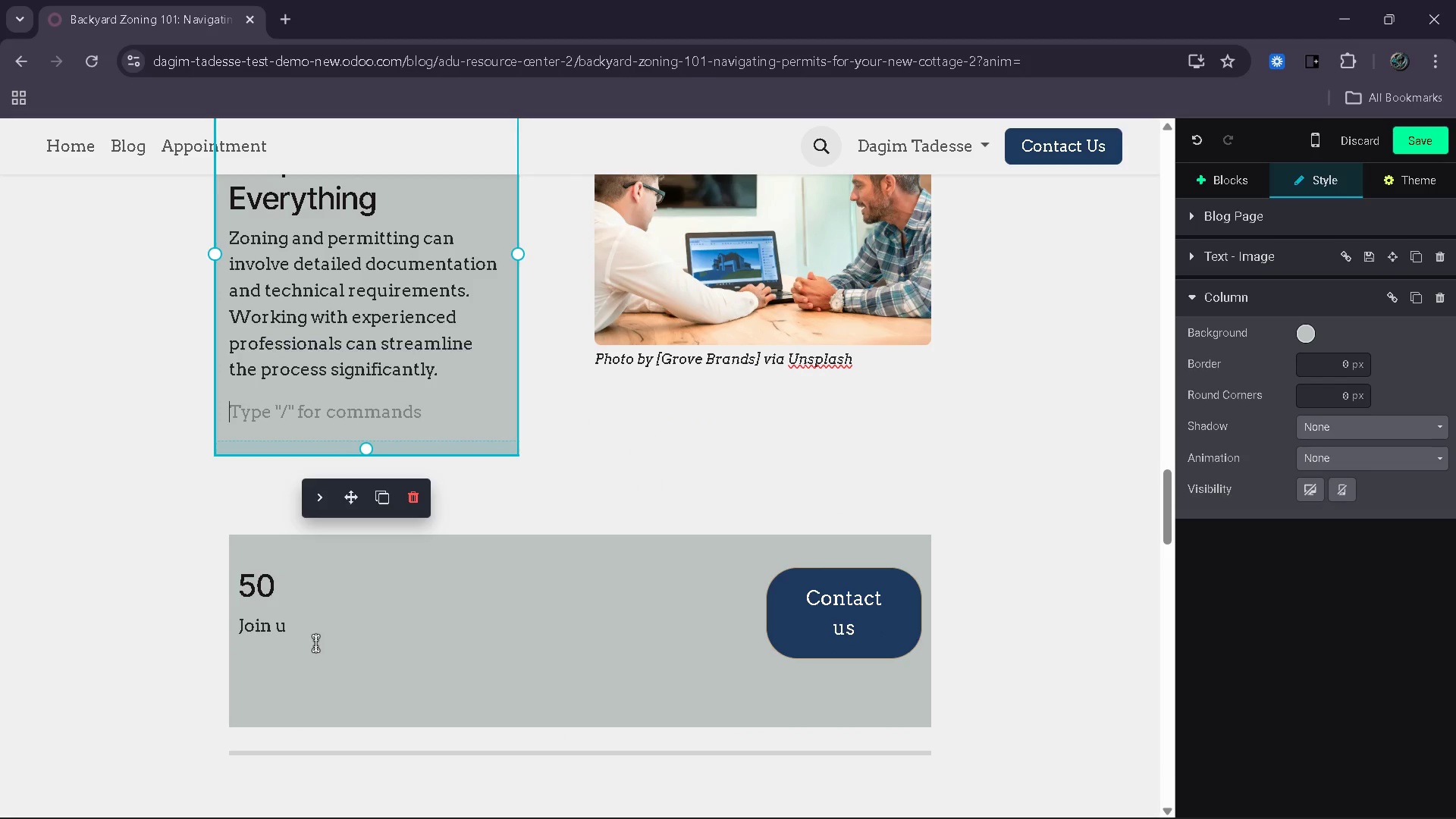 
type(They help interpret regulations, prepare submission)
key(Backspace)
type(s am)
 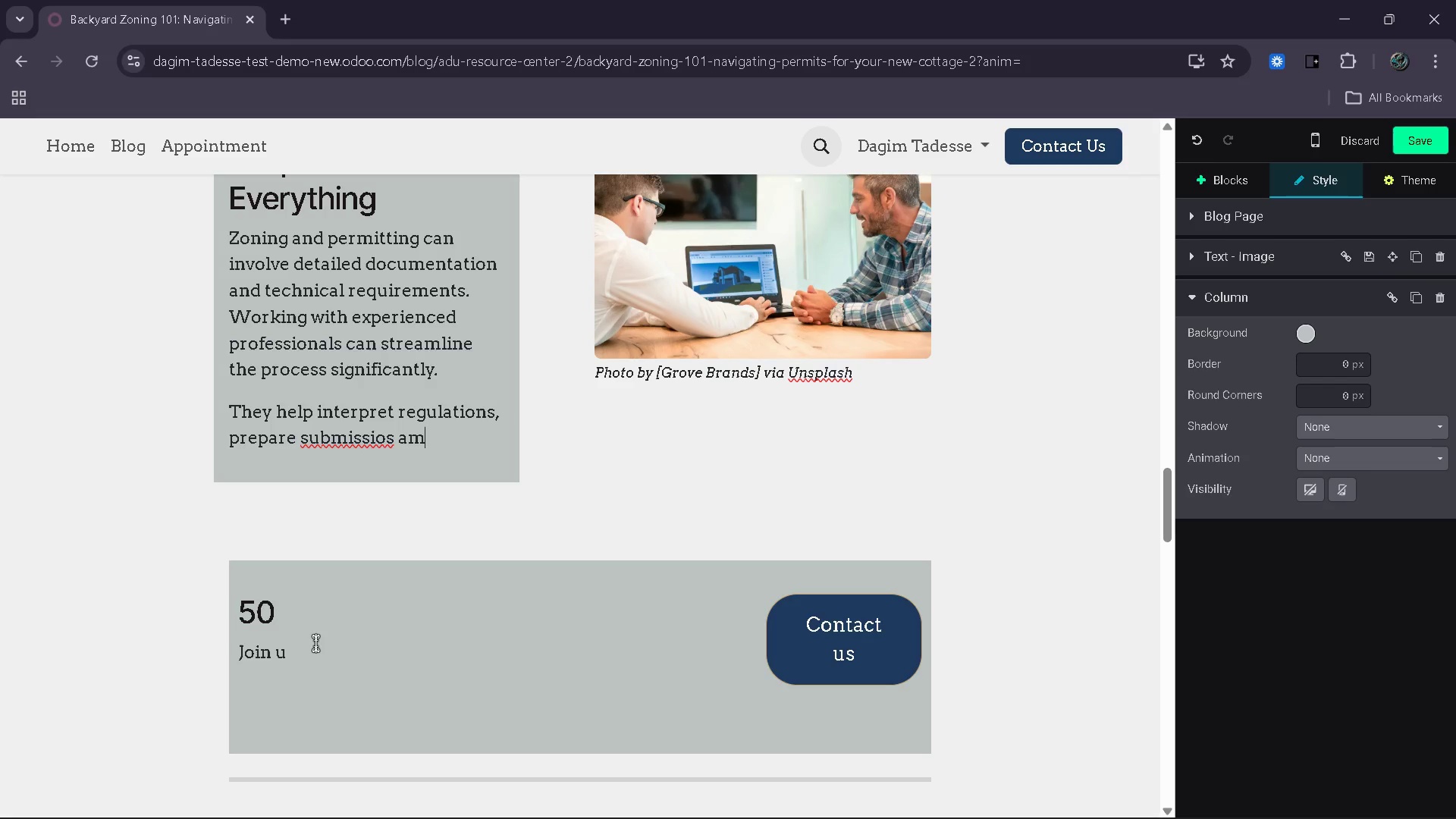 
key(ArrowLeft)
 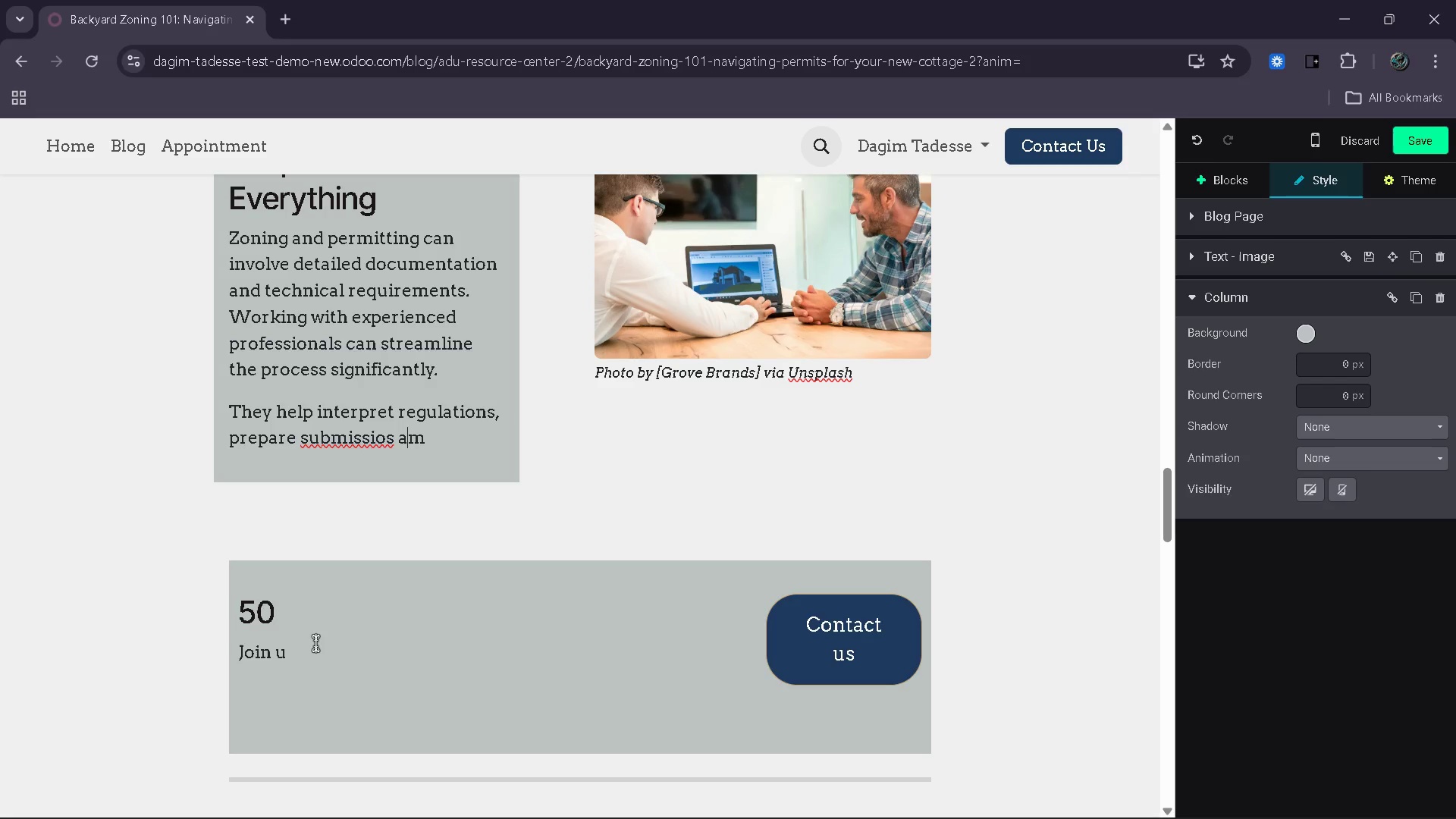 
key(ArrowLeft)
 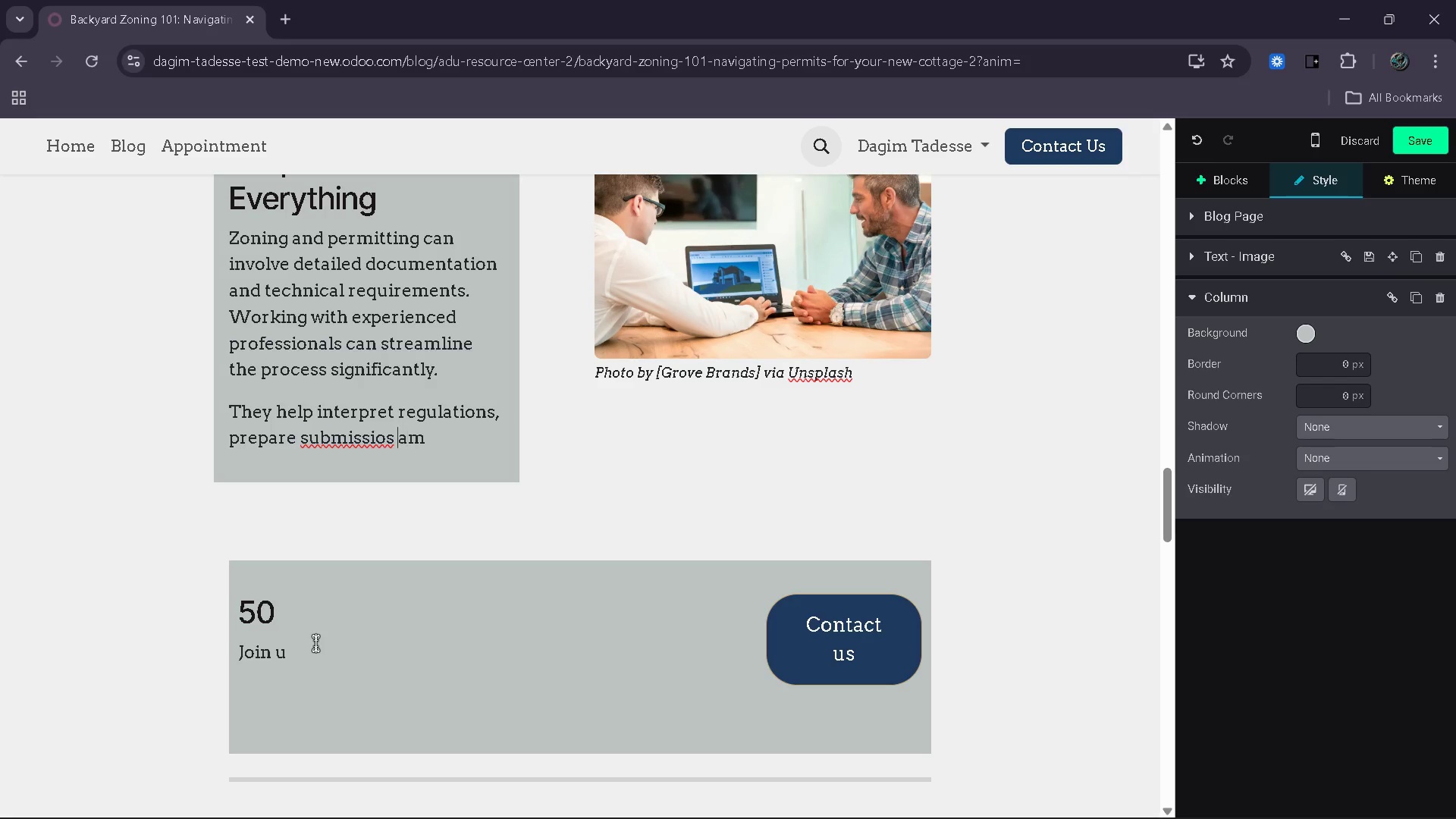 
key(ArrowLeft)
 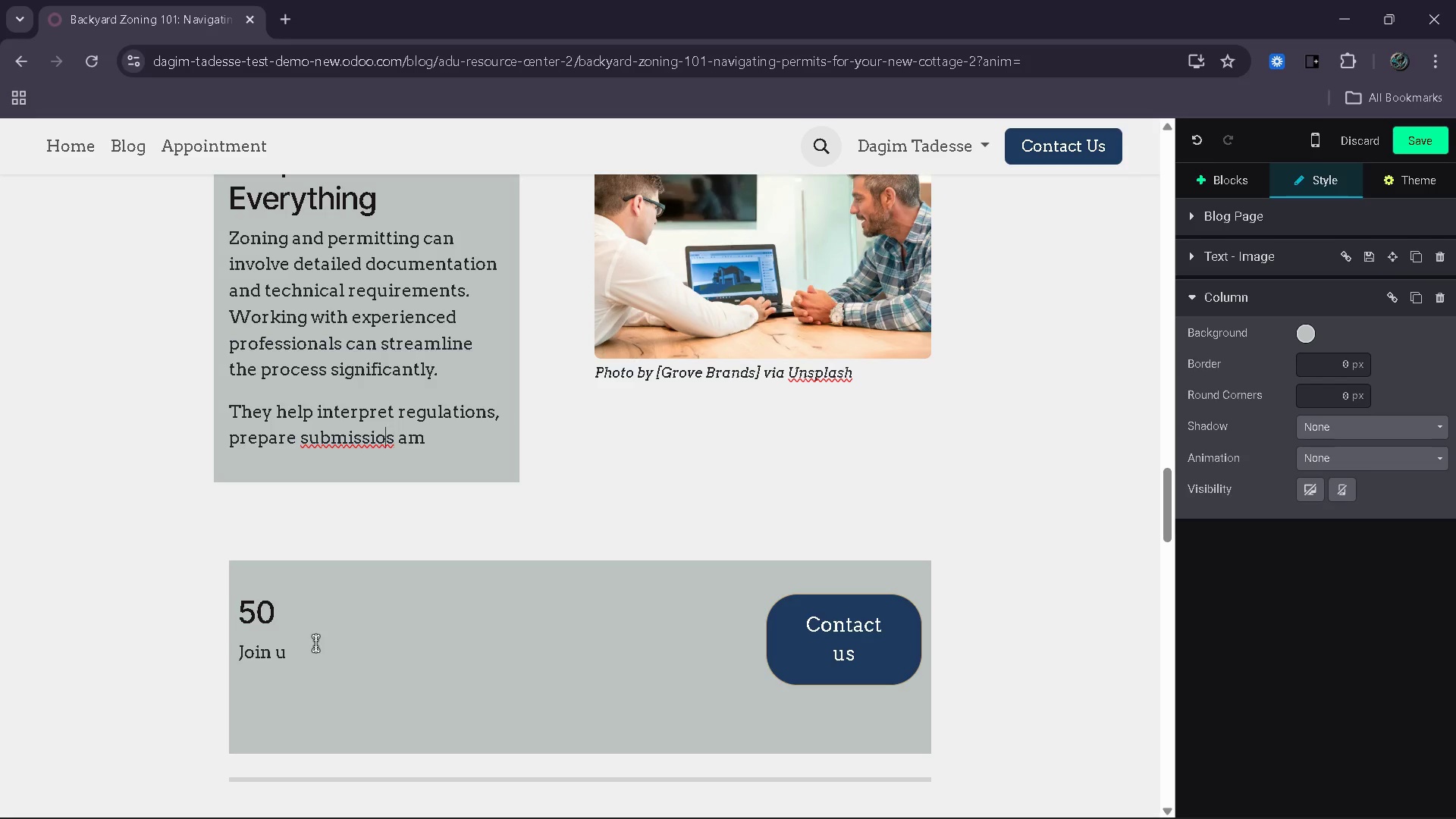 
key(ArrowLeft)
 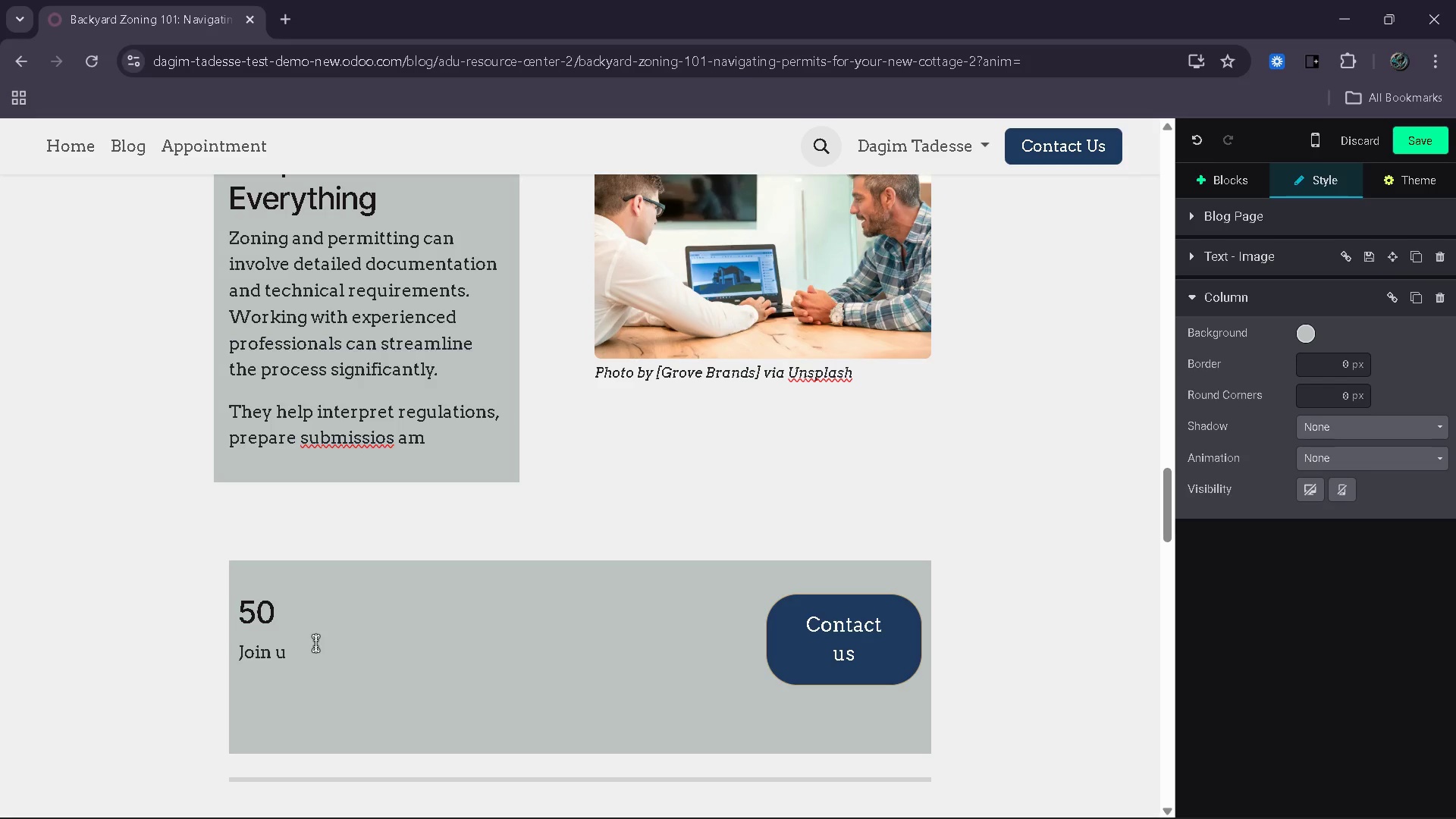 
key(N)
 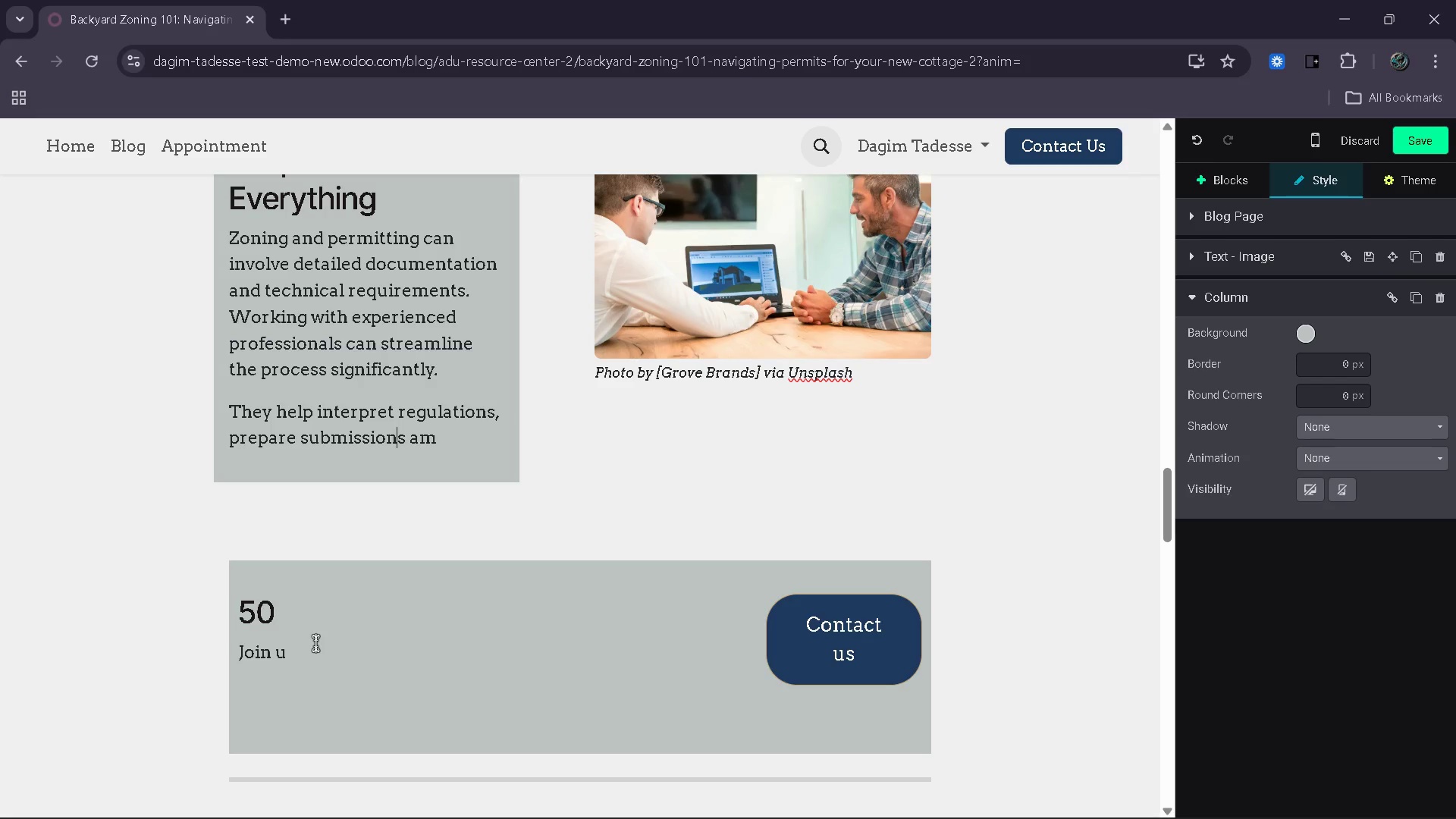 
key(ArrowLeft)
 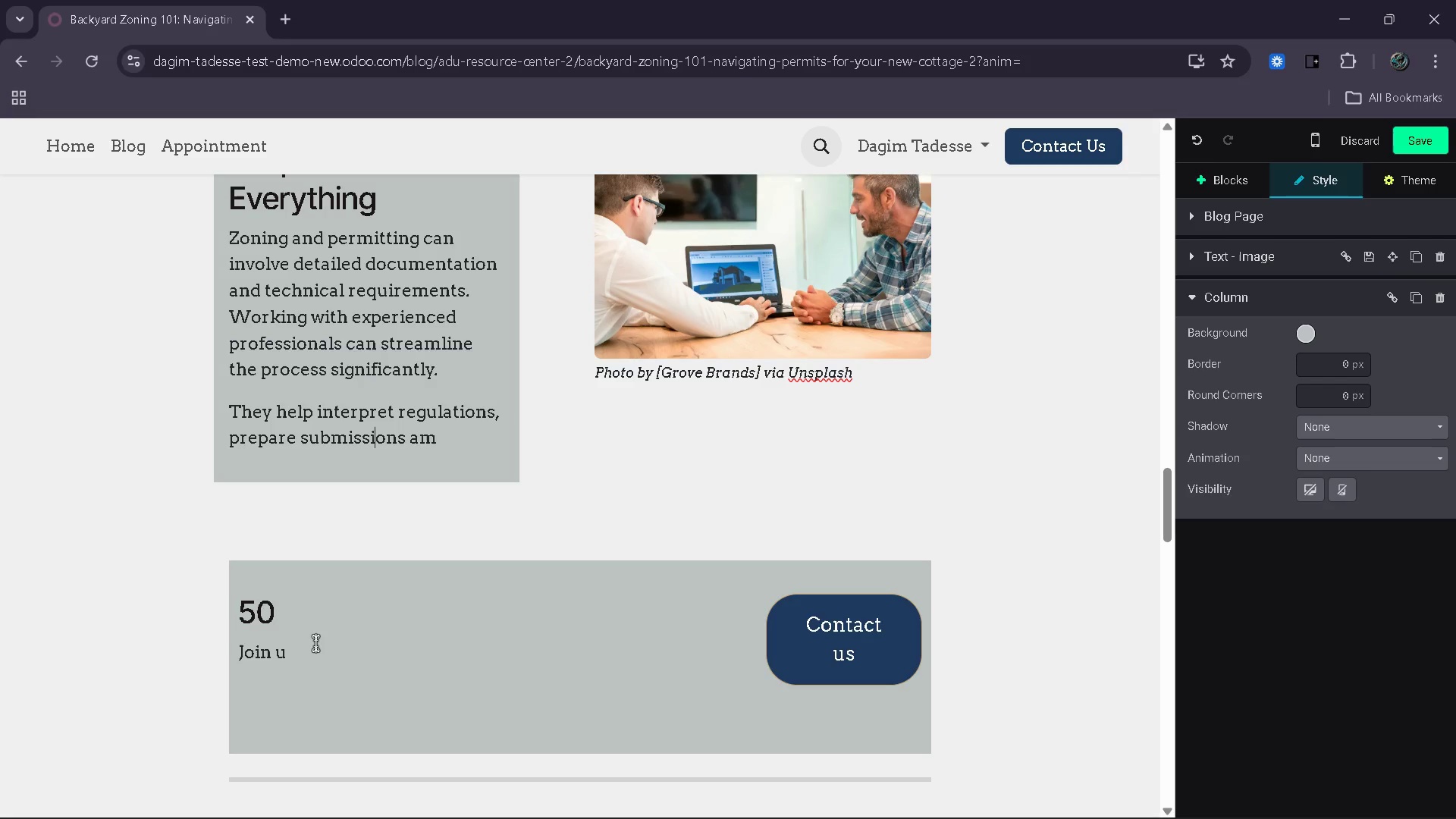 
key(ArrowLeft)
 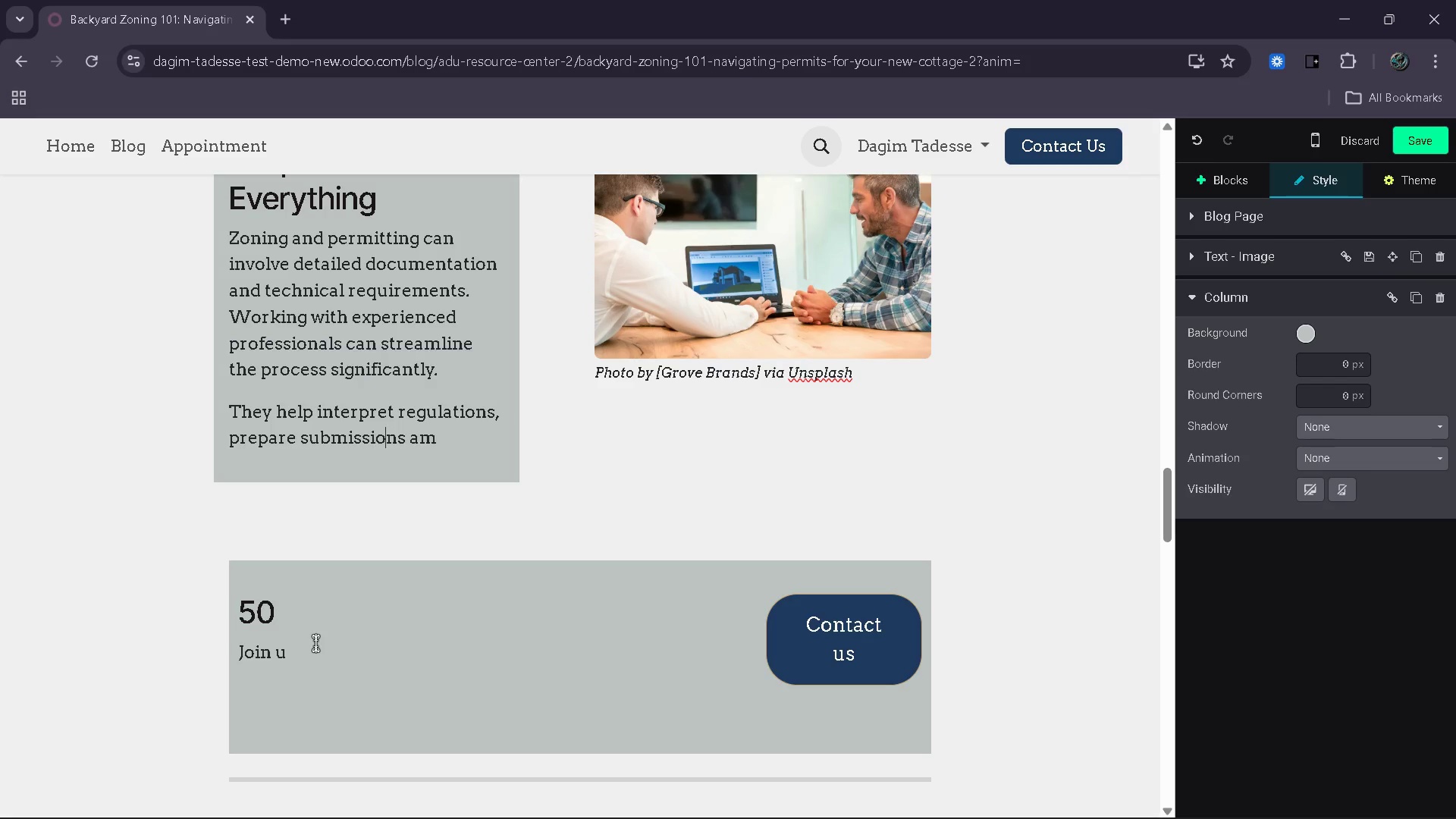 
key(ArrowRight)
 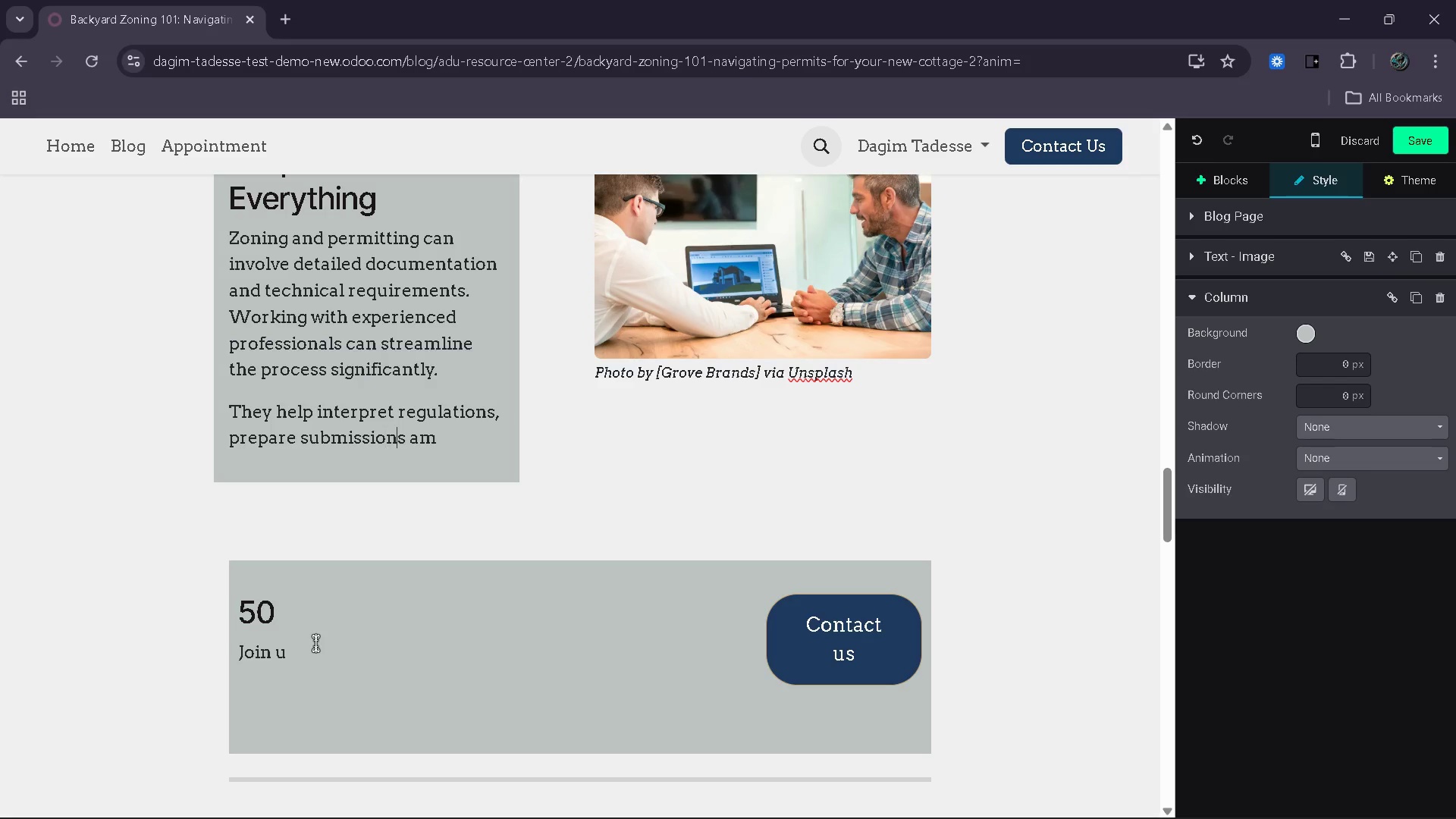 
key(ArrowRight)
 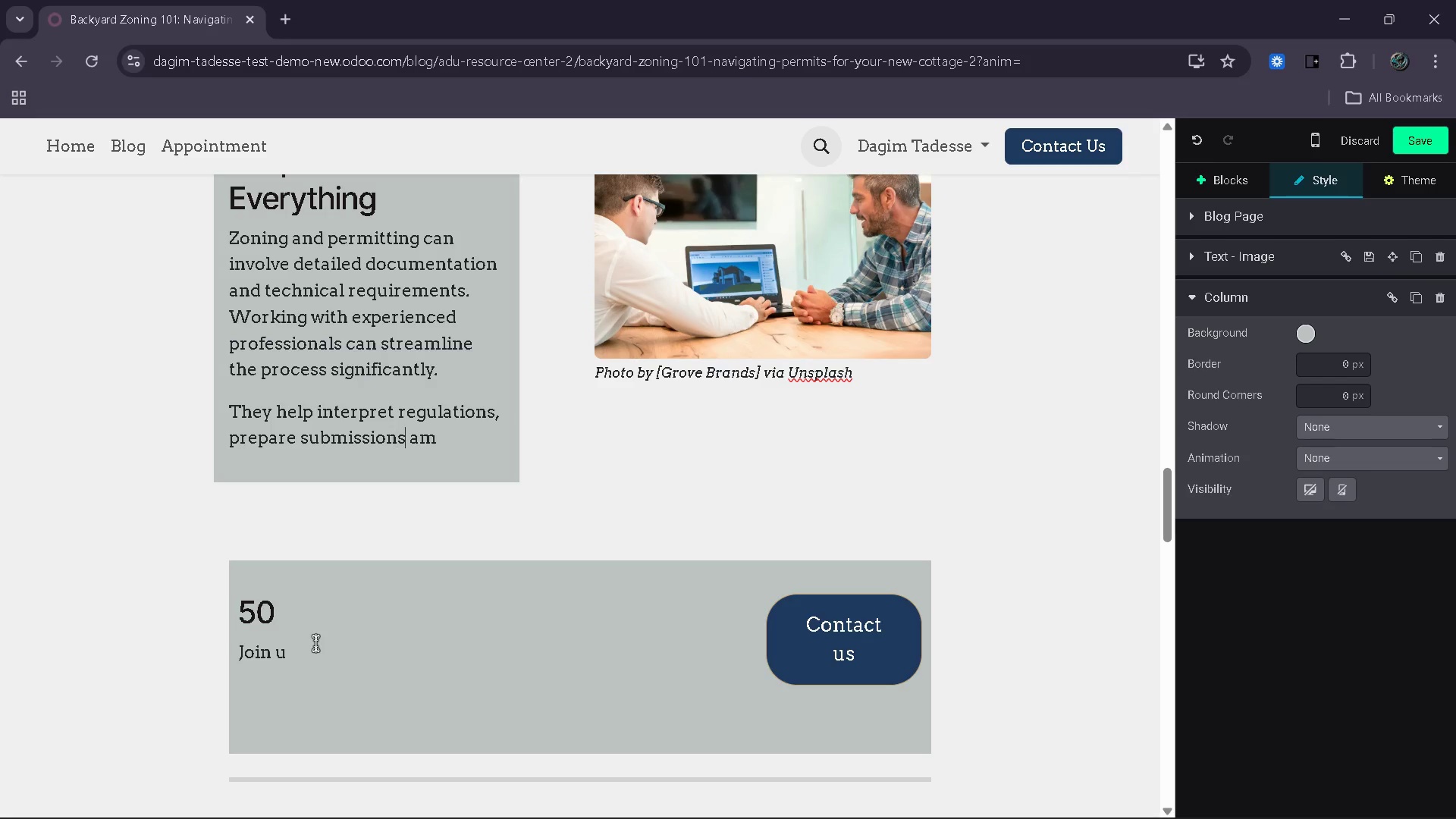 
key(ArrowRight)
 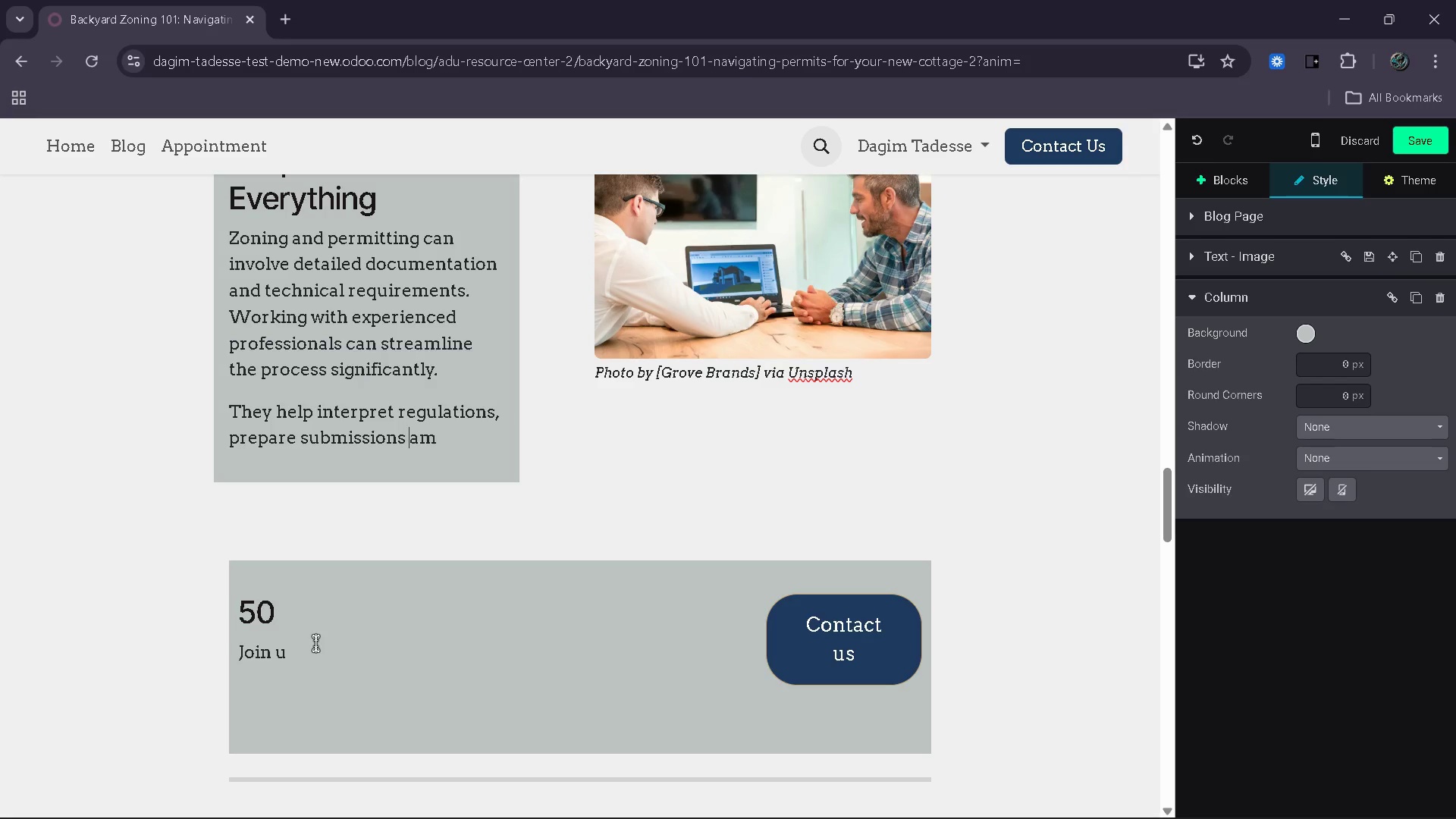 
key(ArrowRight)
 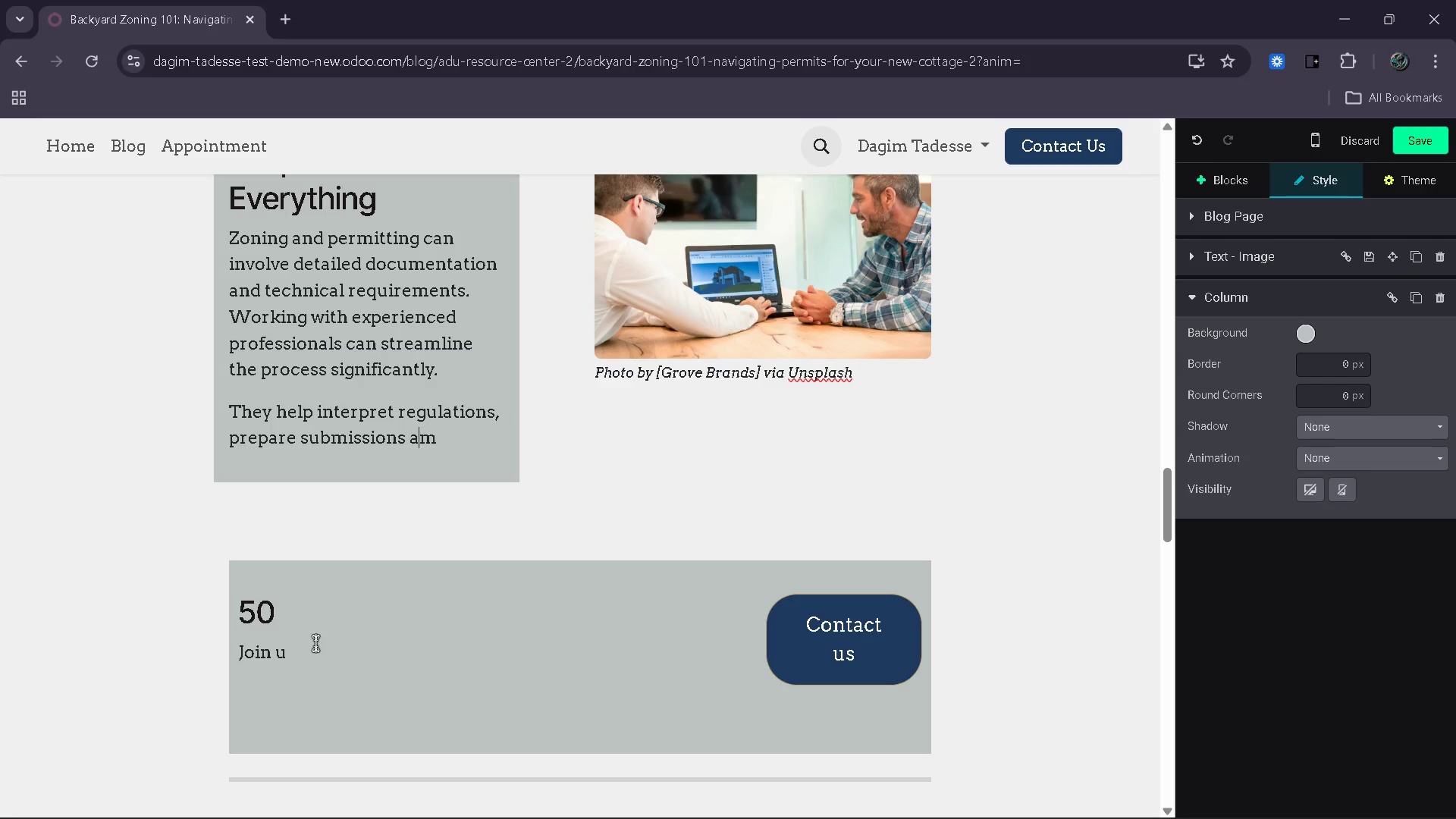 
key(ArrowRight)
 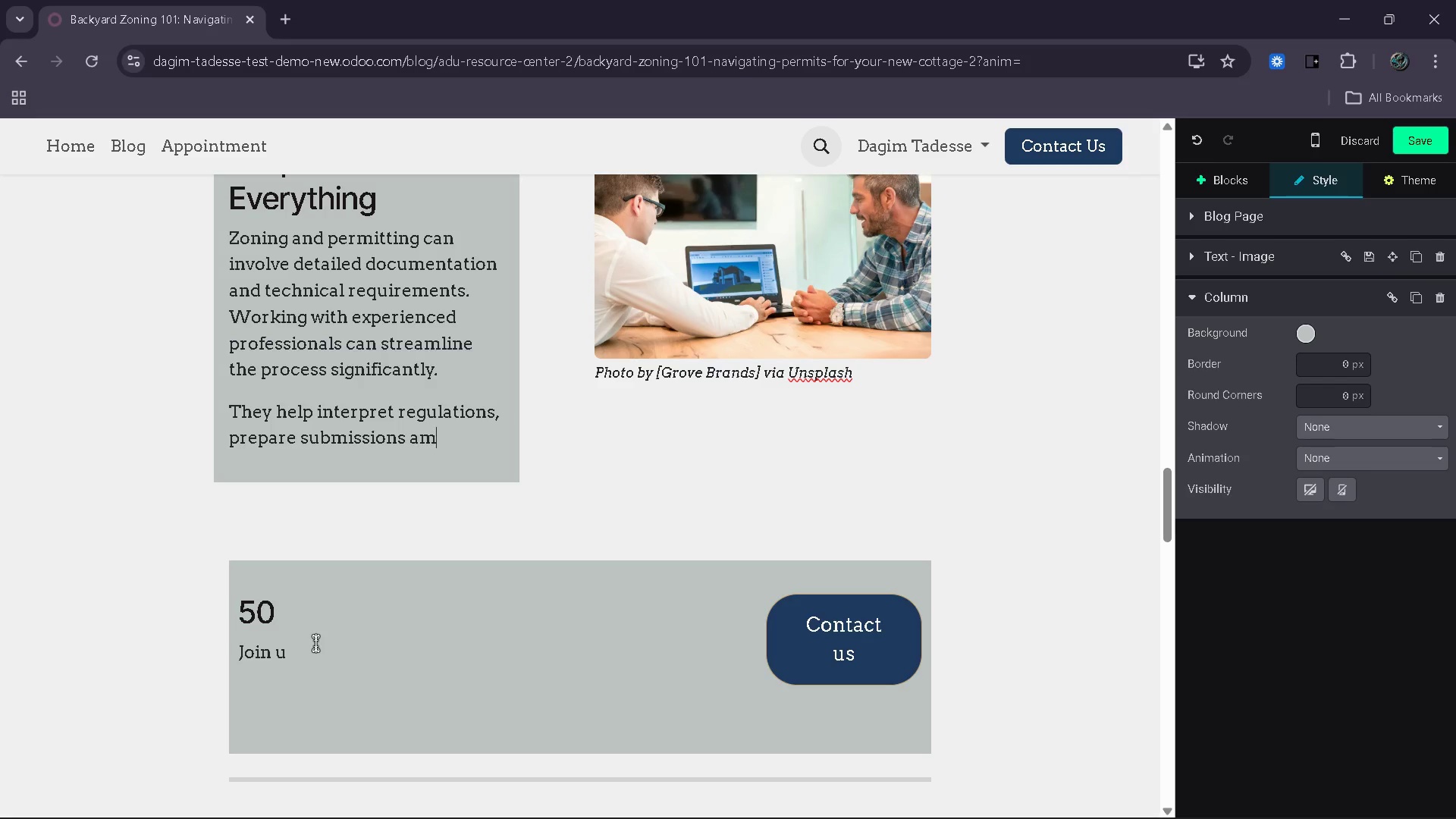 
key(ArrowRight)
 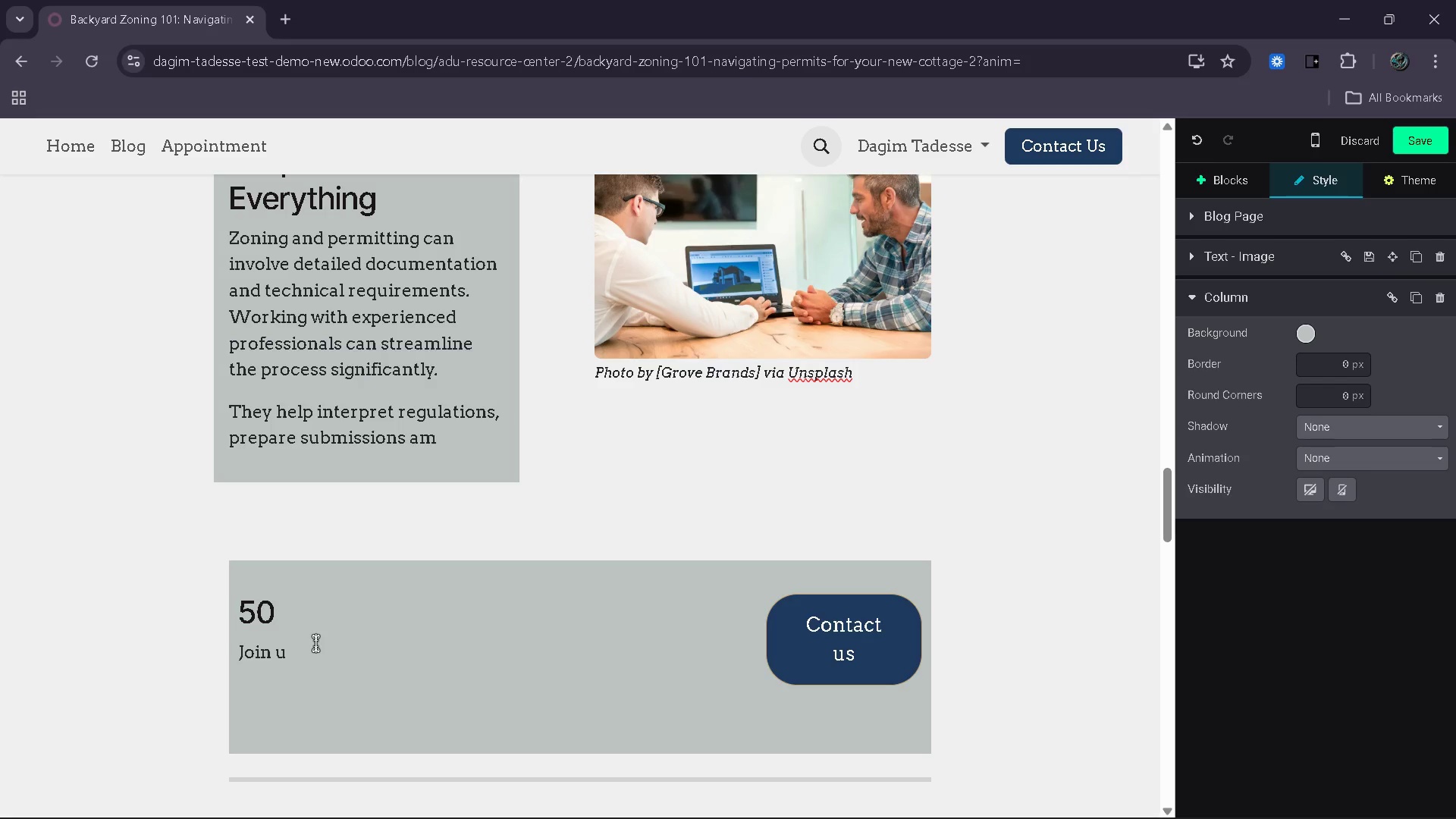 
key(Backspace)
type(nd)
 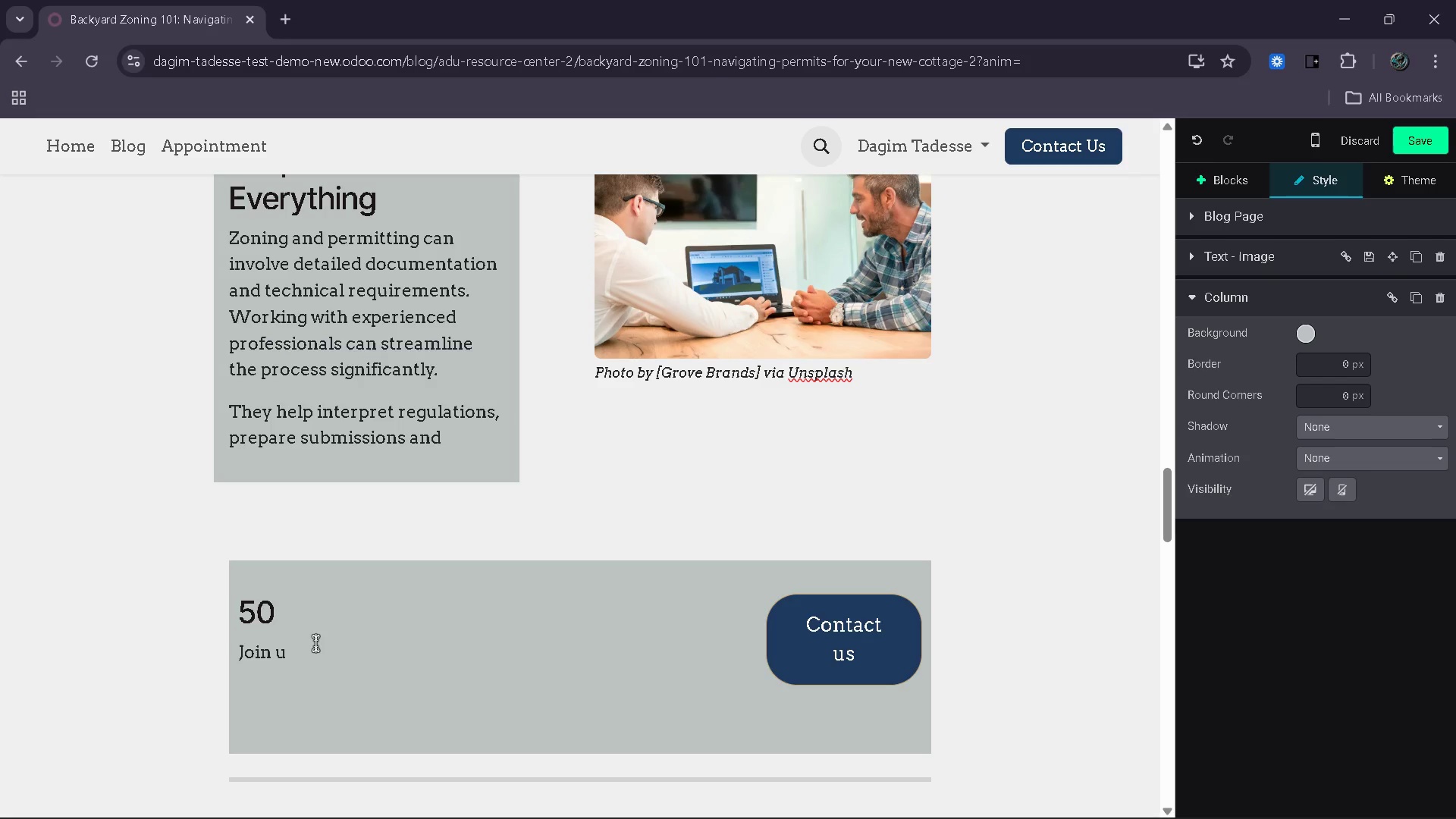 
wait(15.09)
 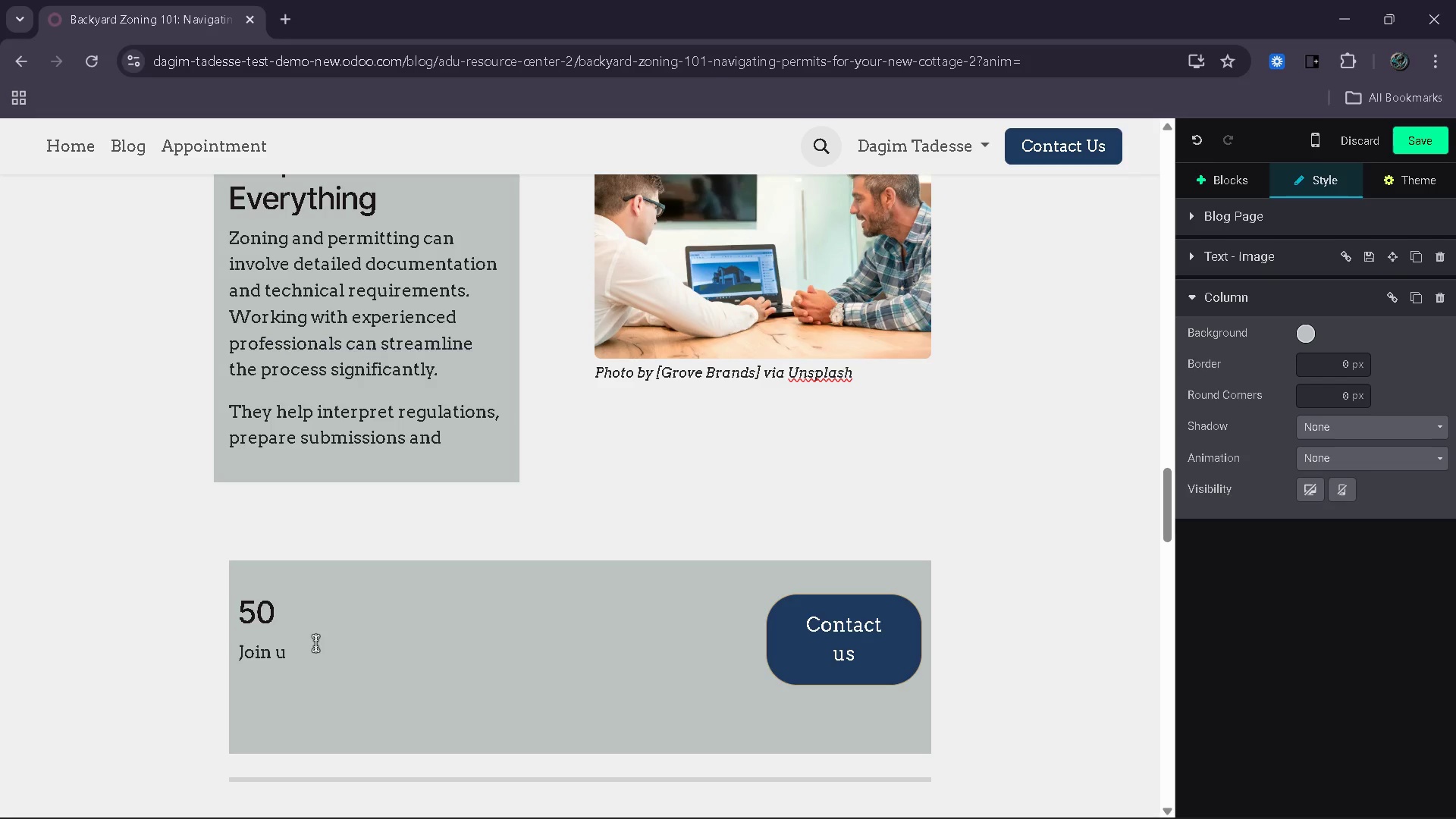 
type(ensure your project)
 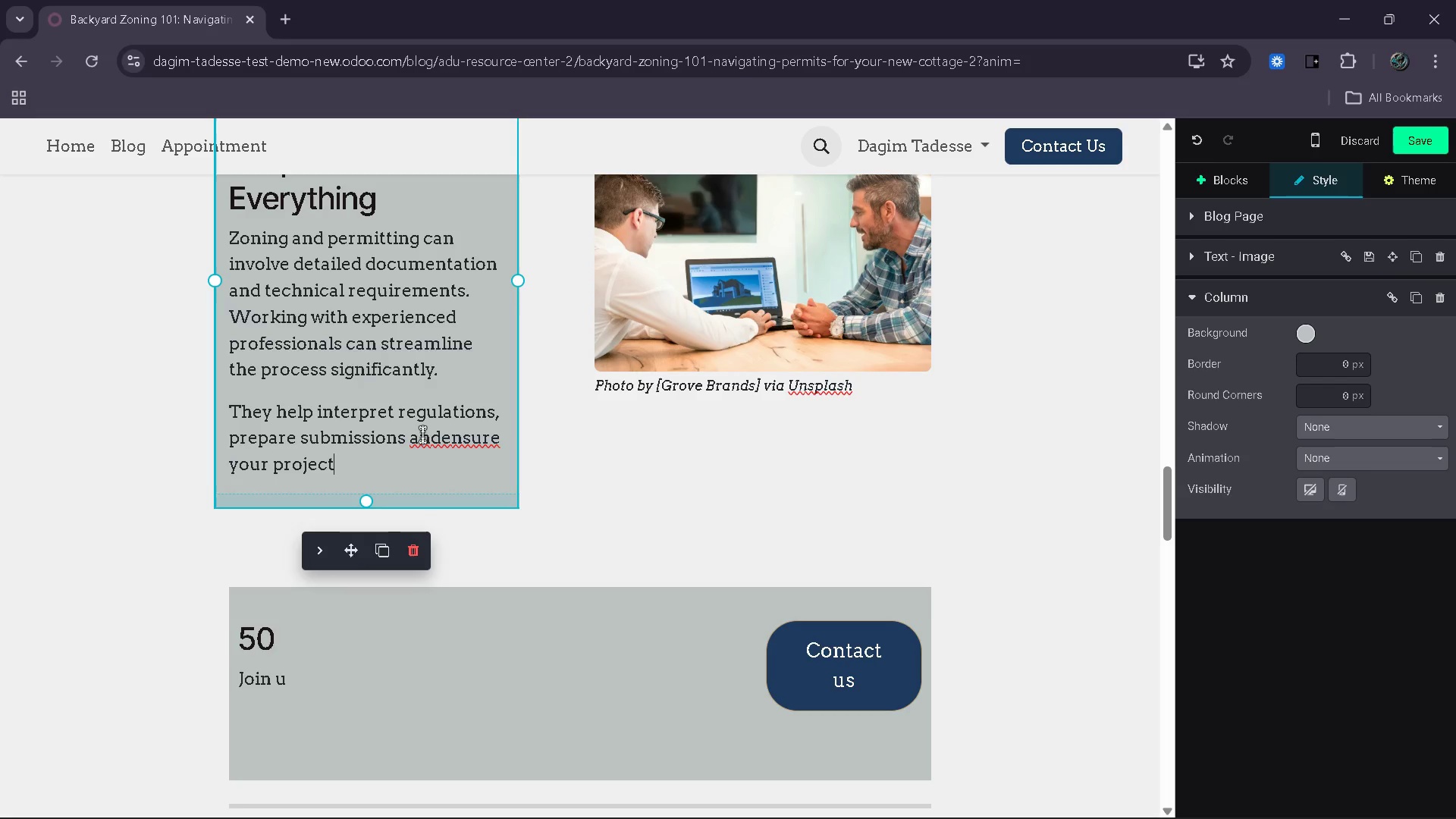 
left_click([438, 436])
 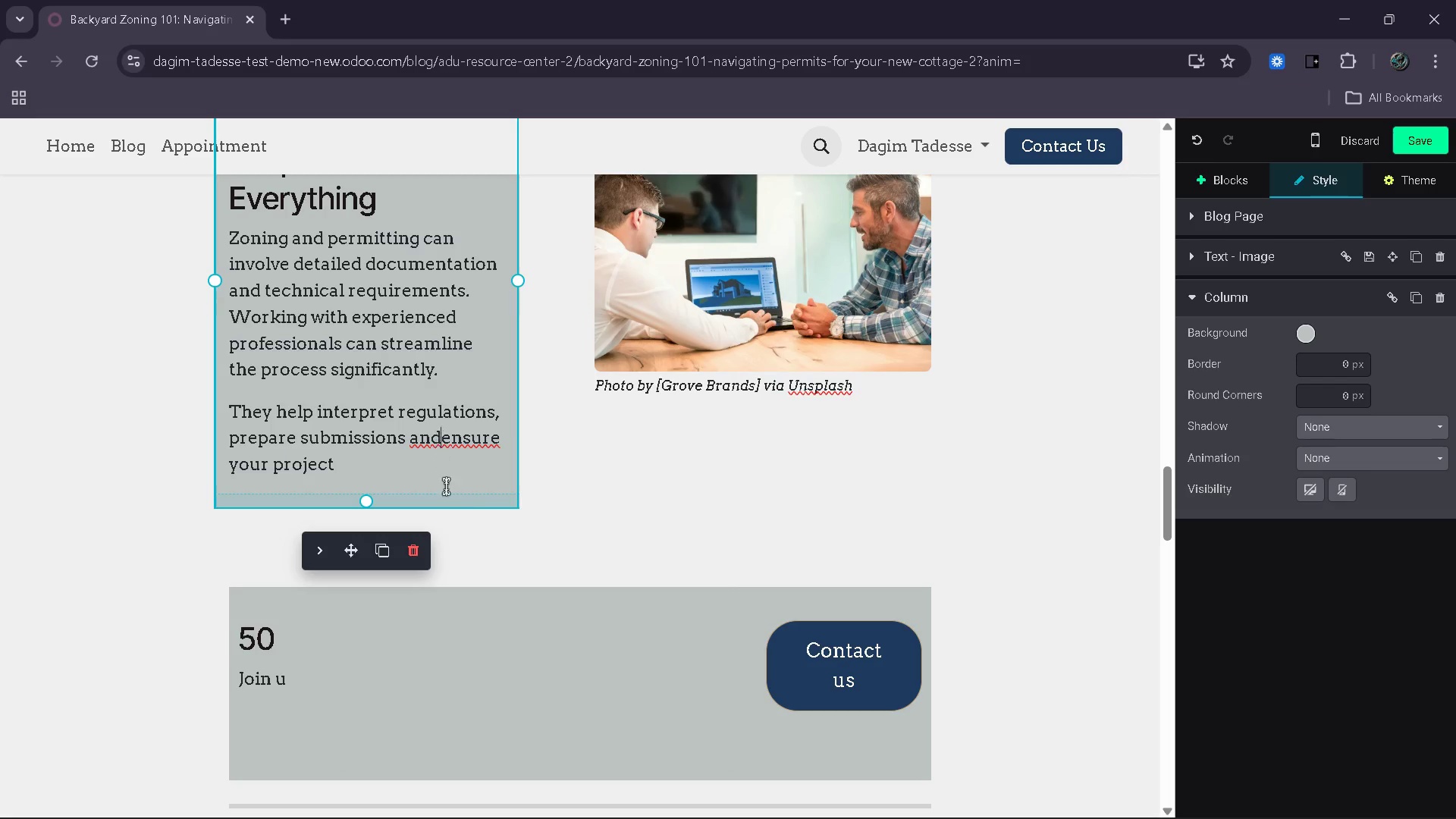 
key(Space)
 